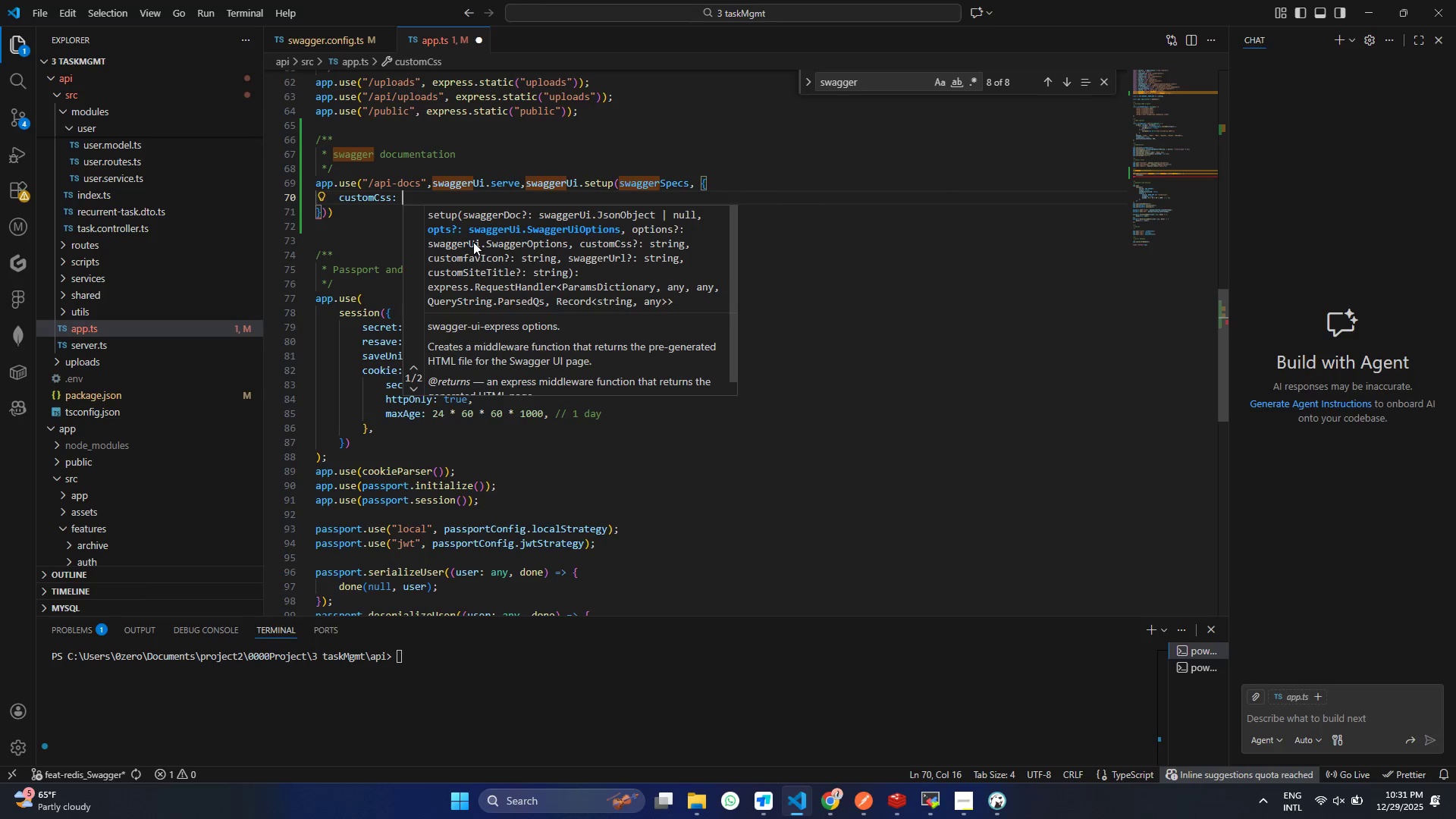 
key(Space)
 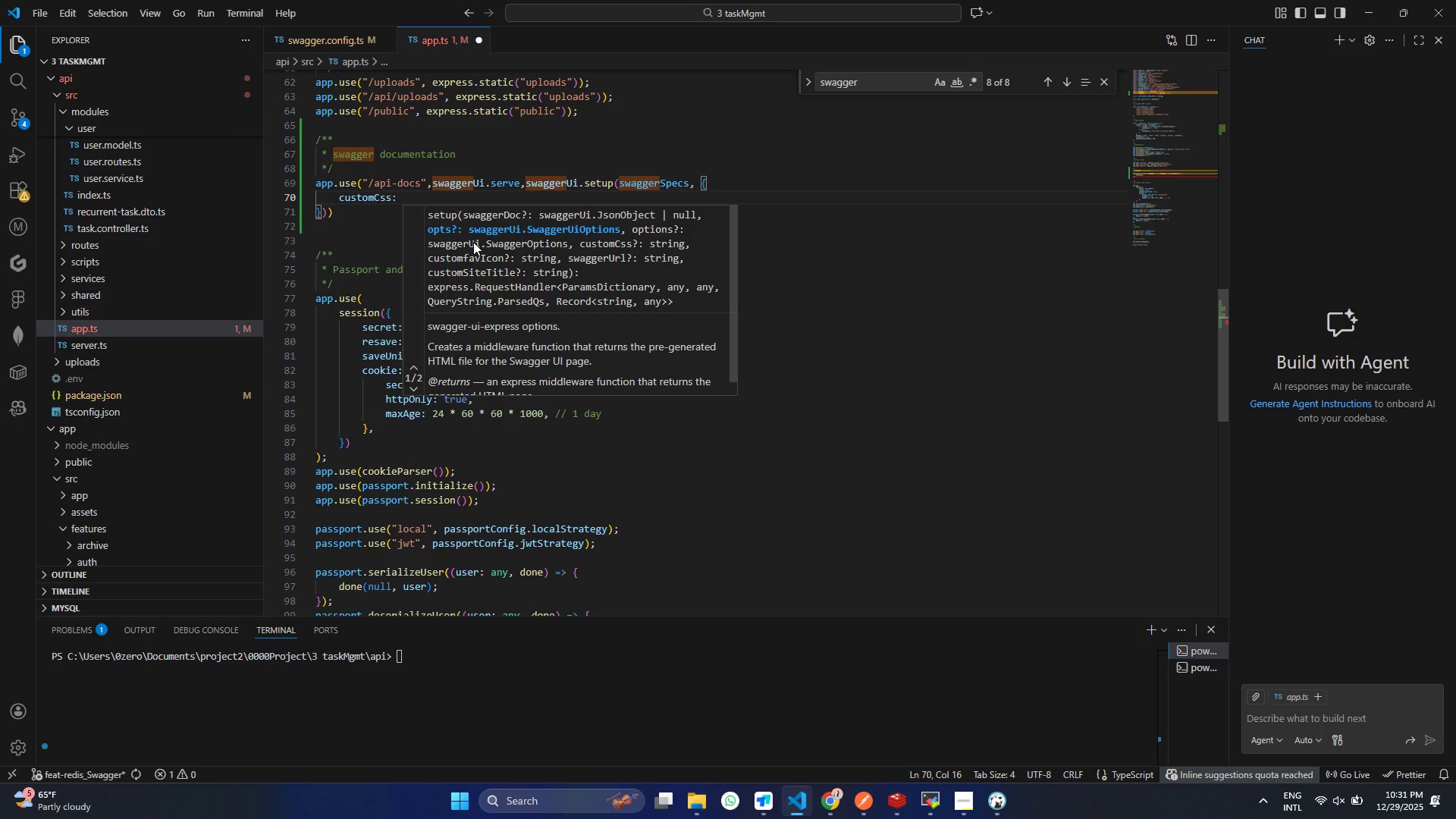 
key(Shift+Quote)
 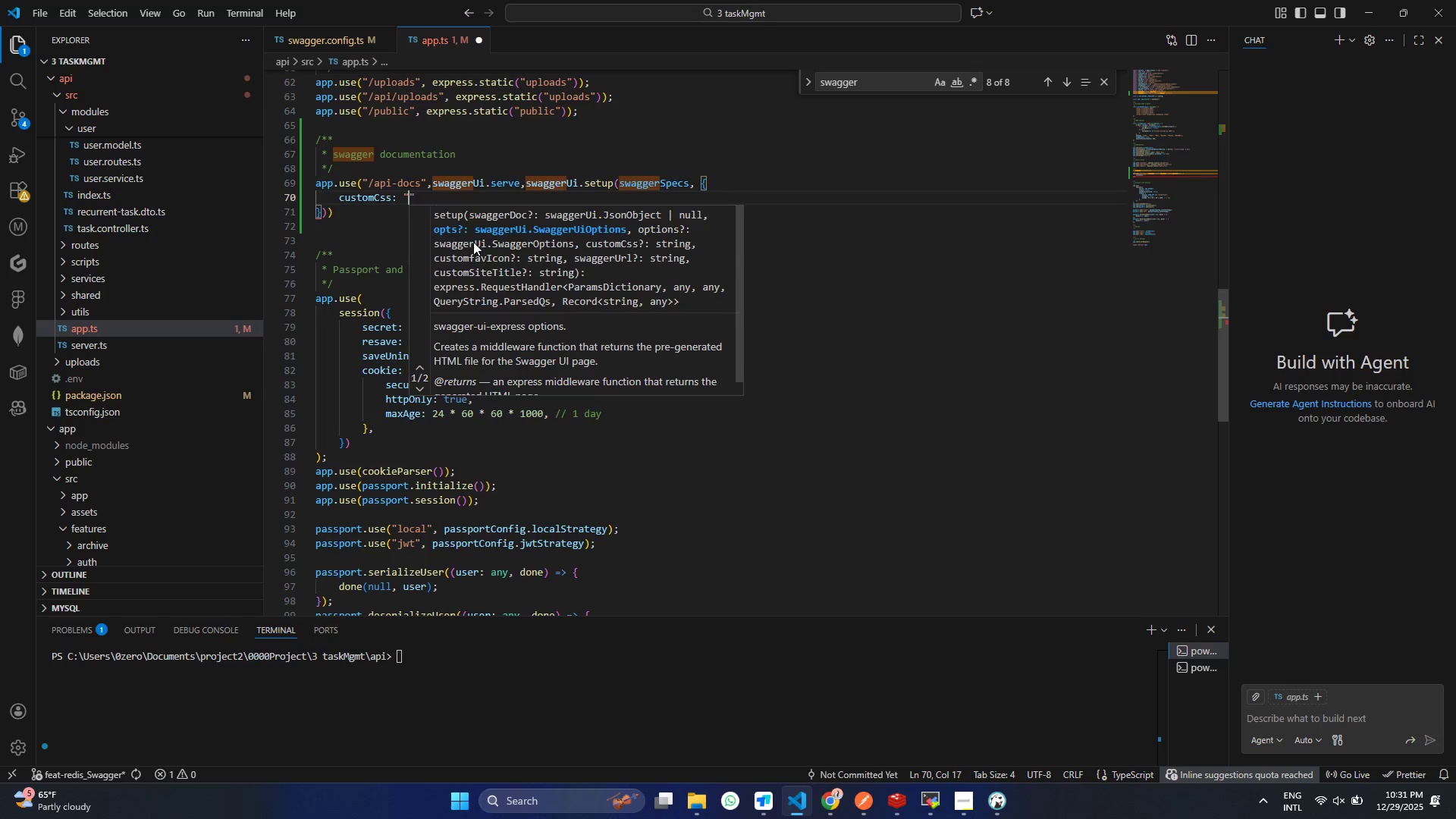 
key(Shift+Quote)
 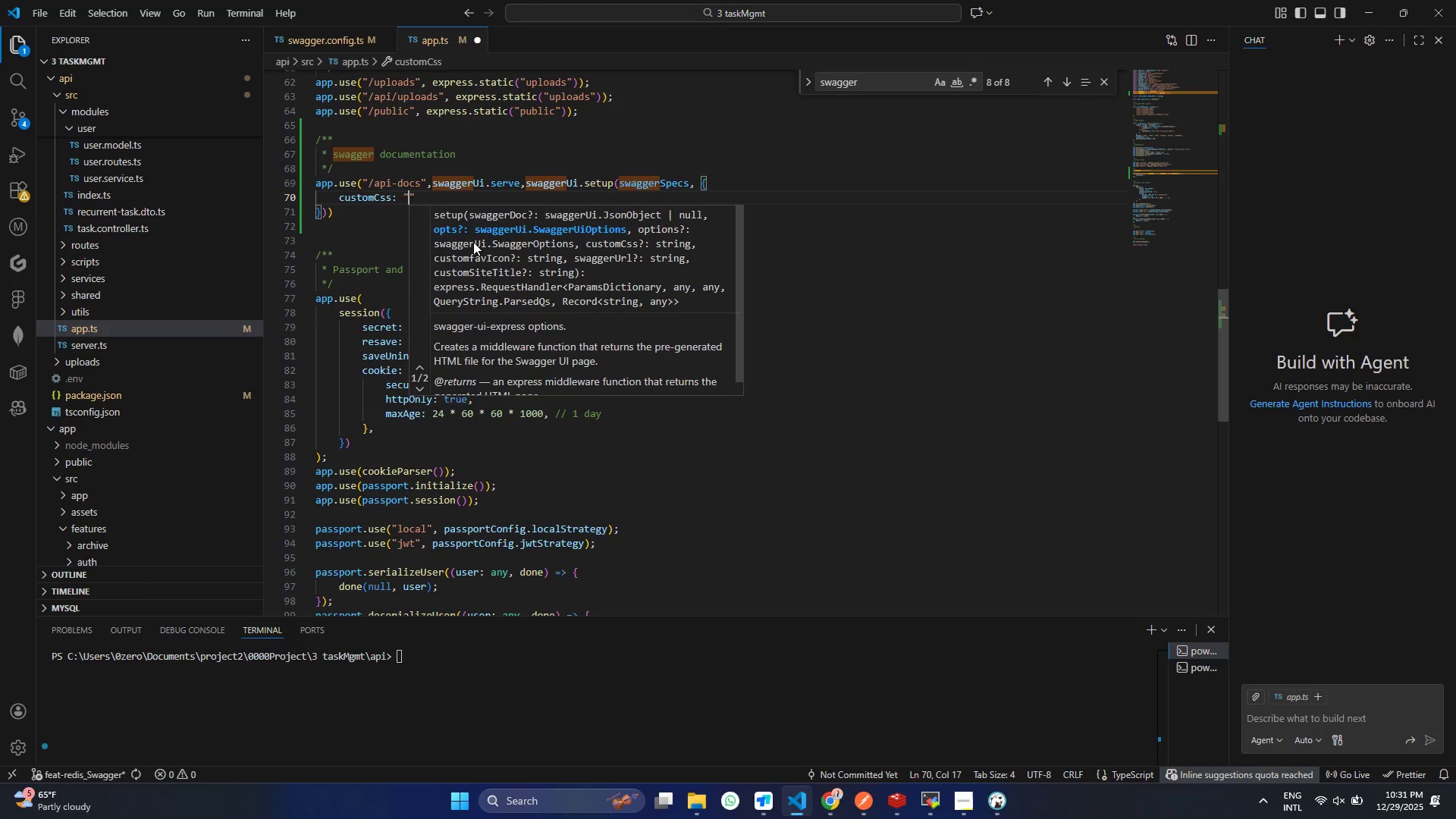 
key(ArrowLeft)
 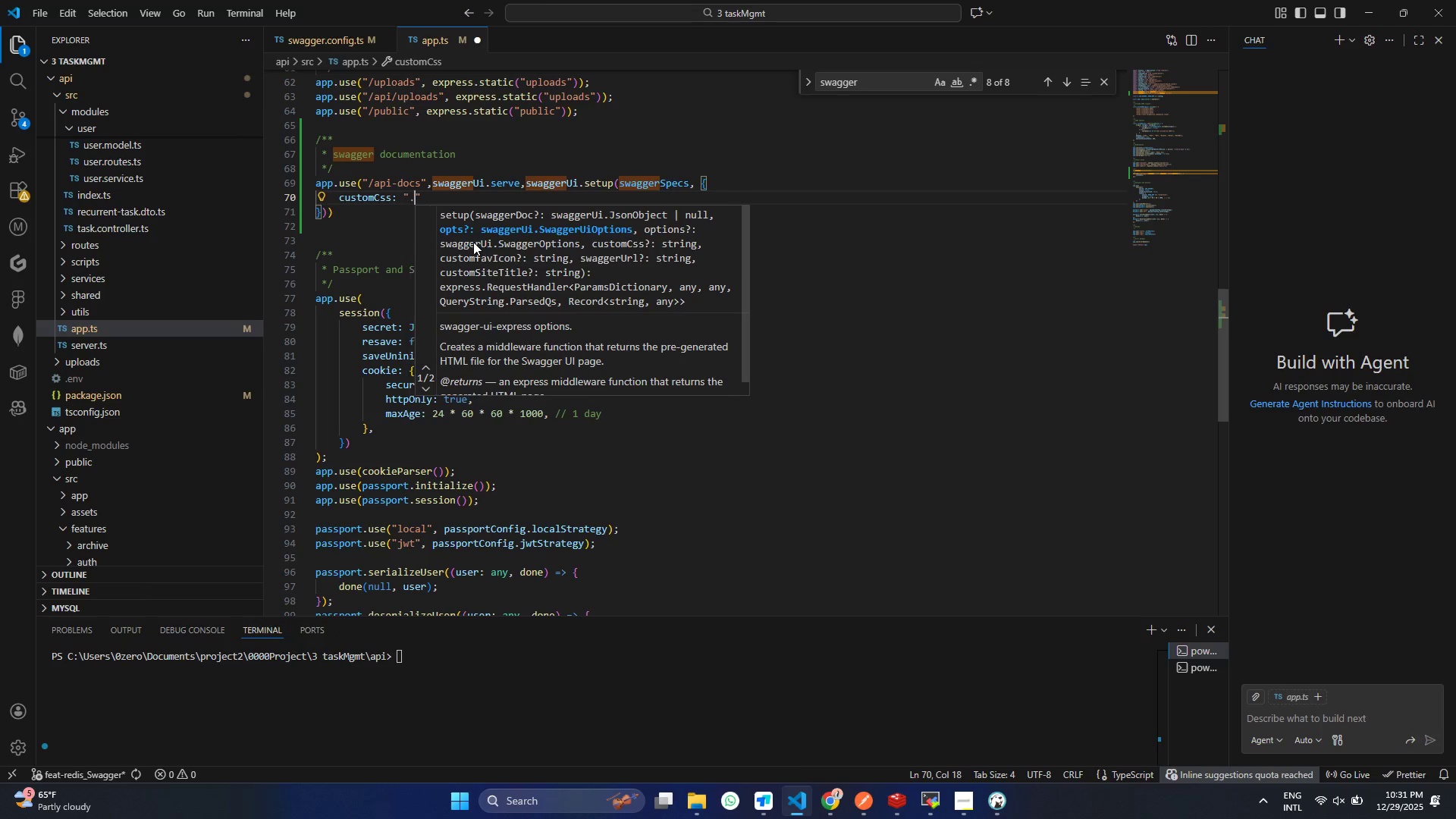 
type(.swaggerUi)
 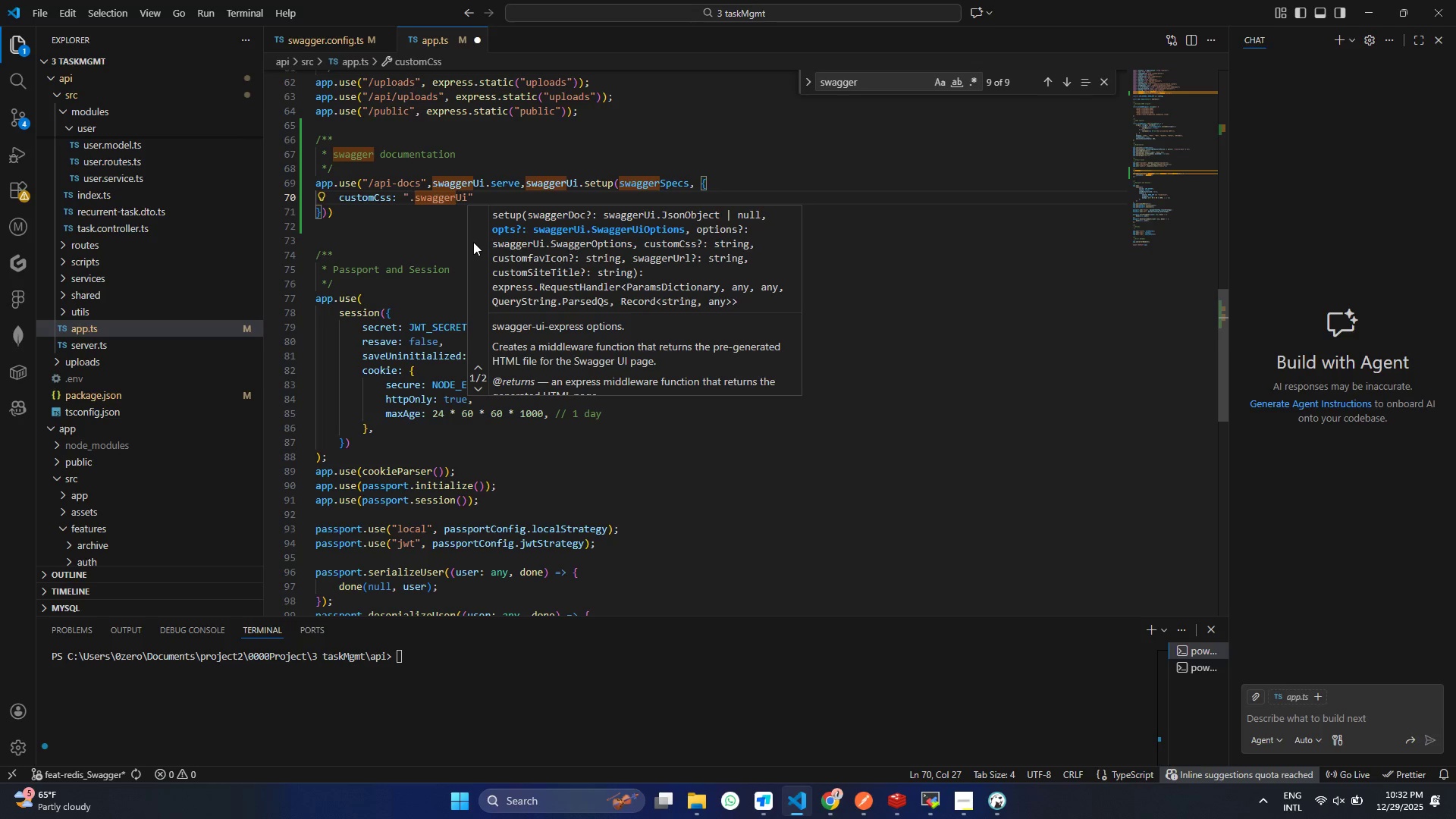 
key(Backspace)
key(Backspace)
type(-ui)
 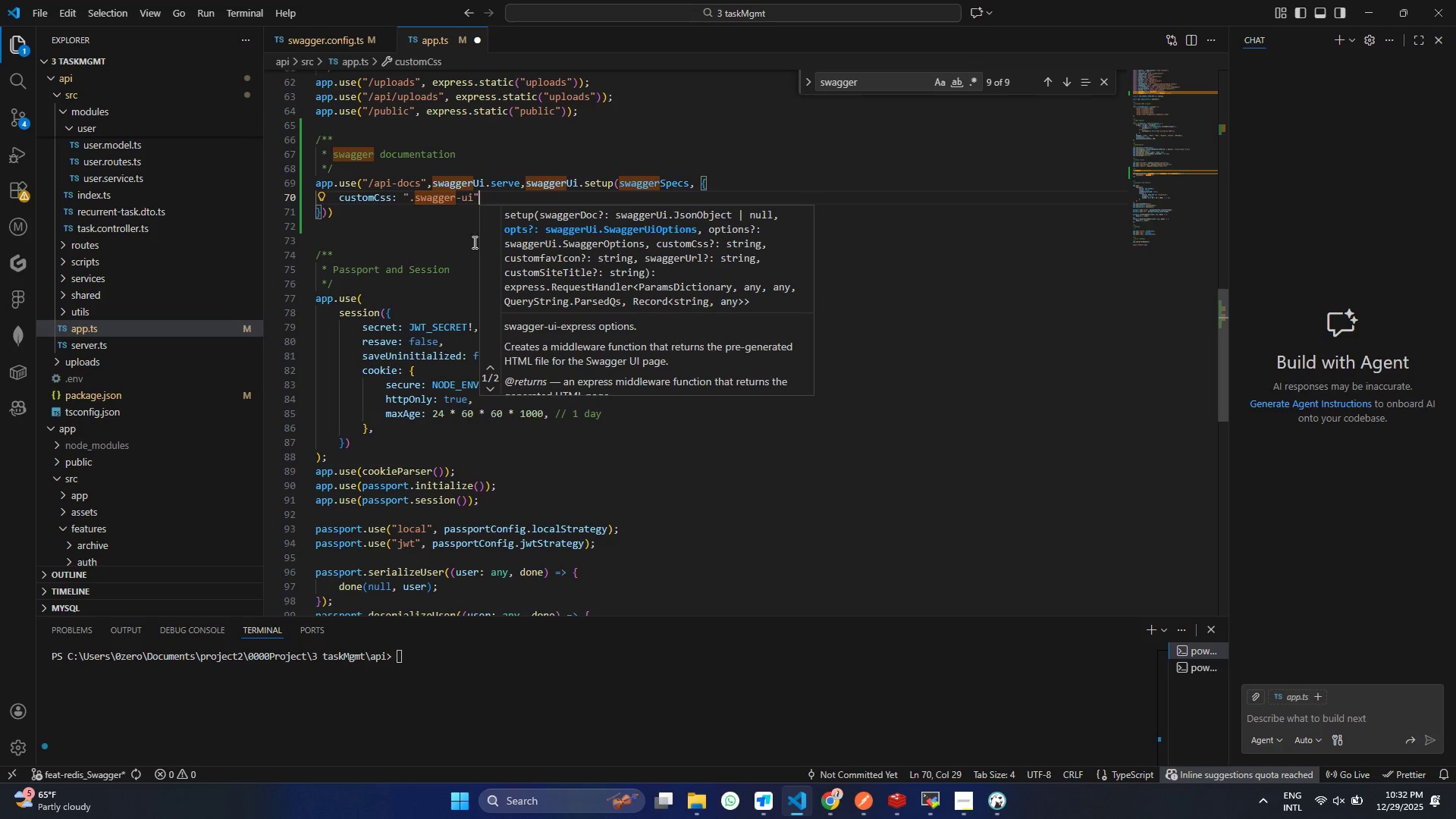 
key(ArrowRight)
 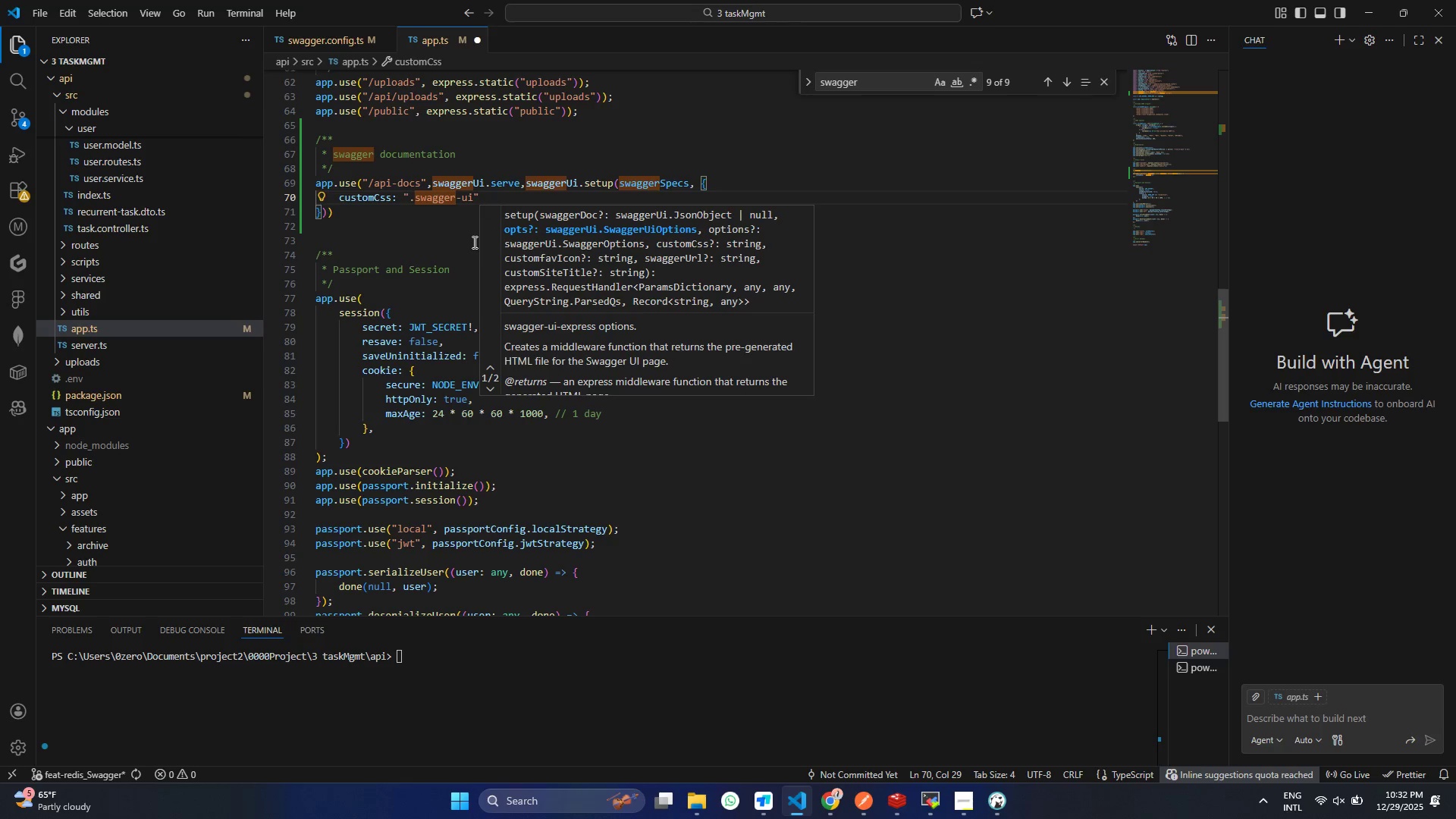 
key(ArrowLeft)
 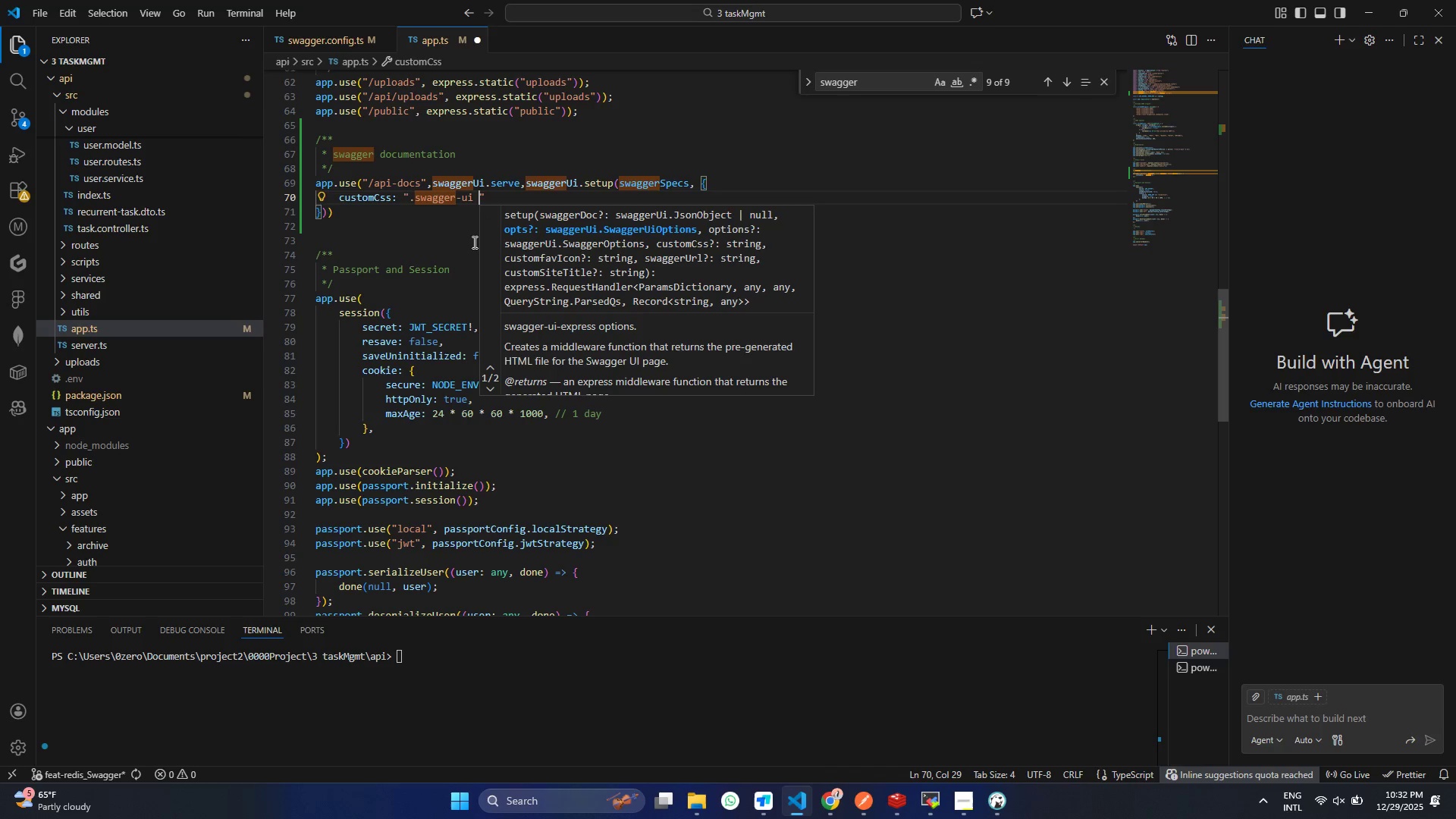 
type( .topbna)
key(Backspace)
key(Backspace)
type(at)
key(Backspace)
type(r {})
 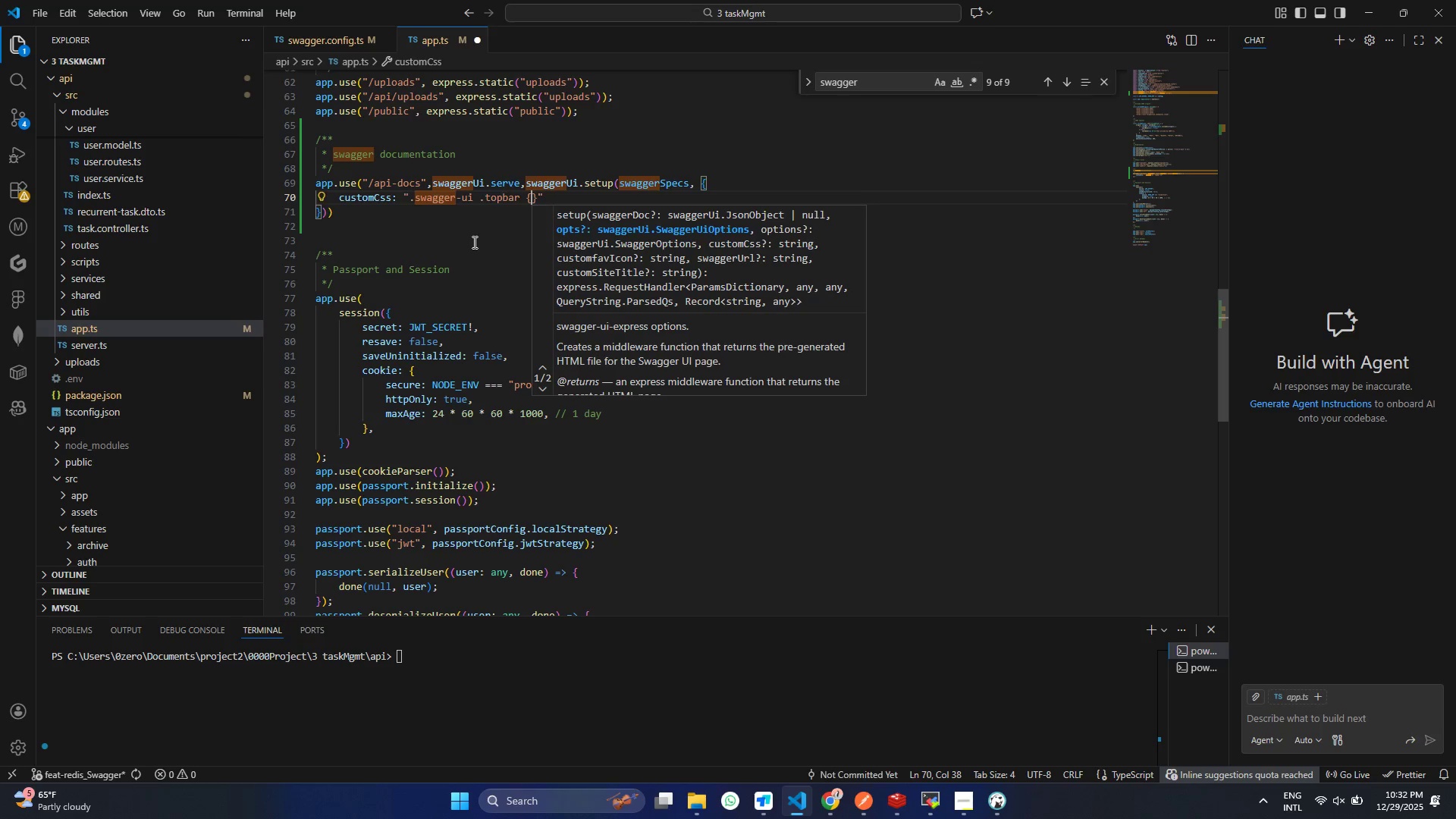 
key(ArrowLeft)
 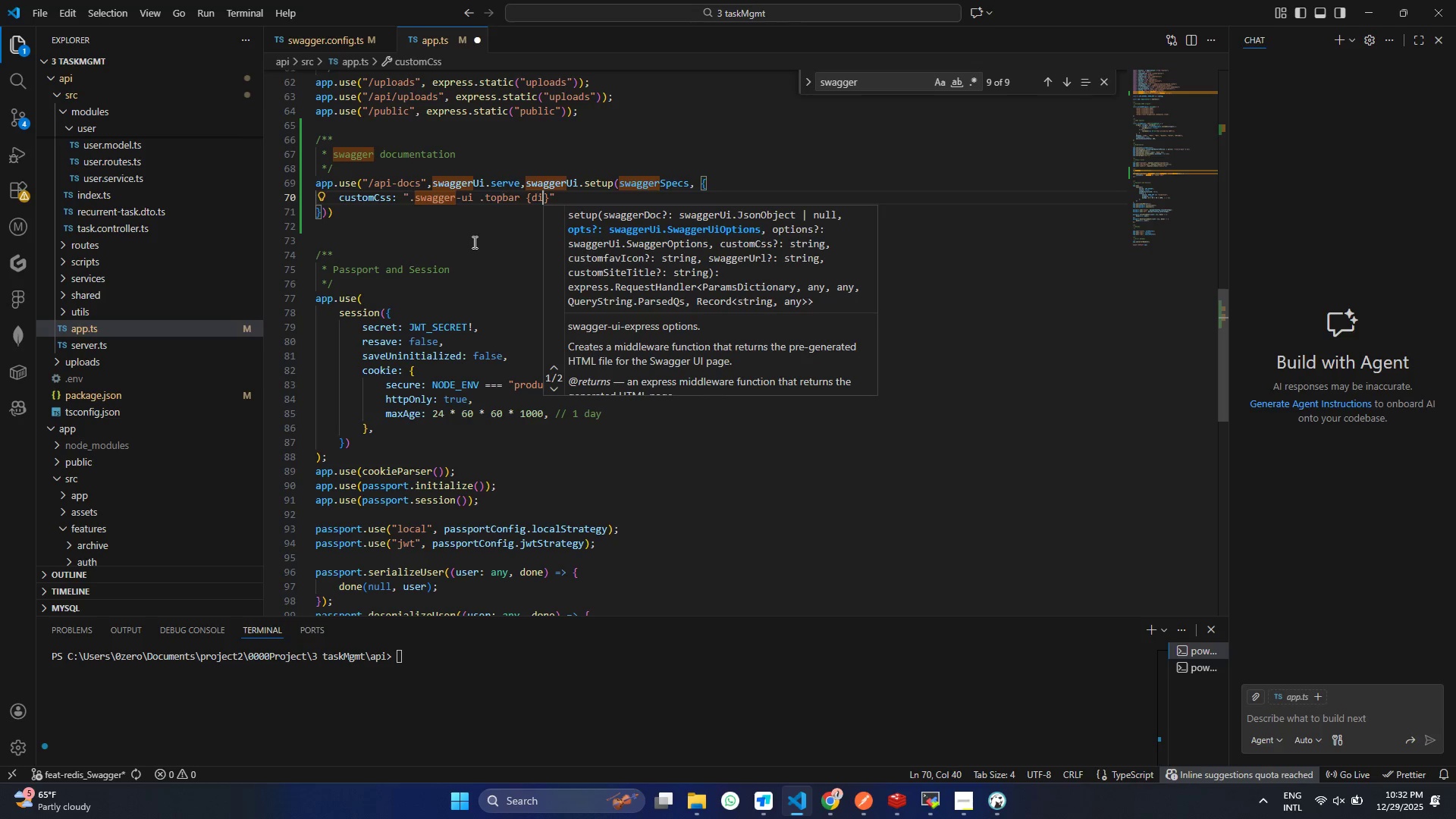 
type(dia)
key(Backspace)
type(spla)
key(Backspace)
key(Backspace)
type(lay:ni)
key(Backspace)
type(one)
 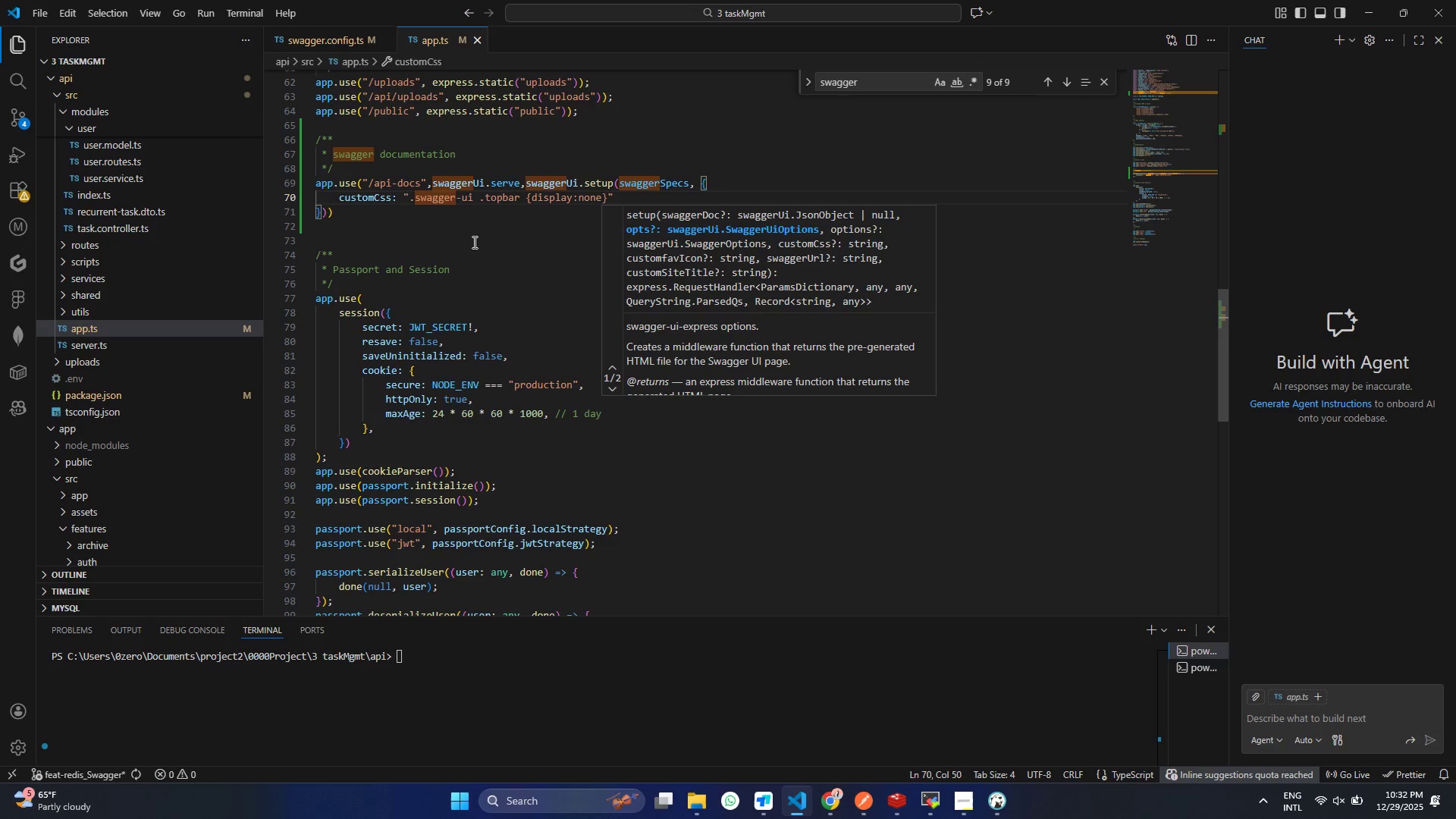 
key(Control+ControlLeft)
 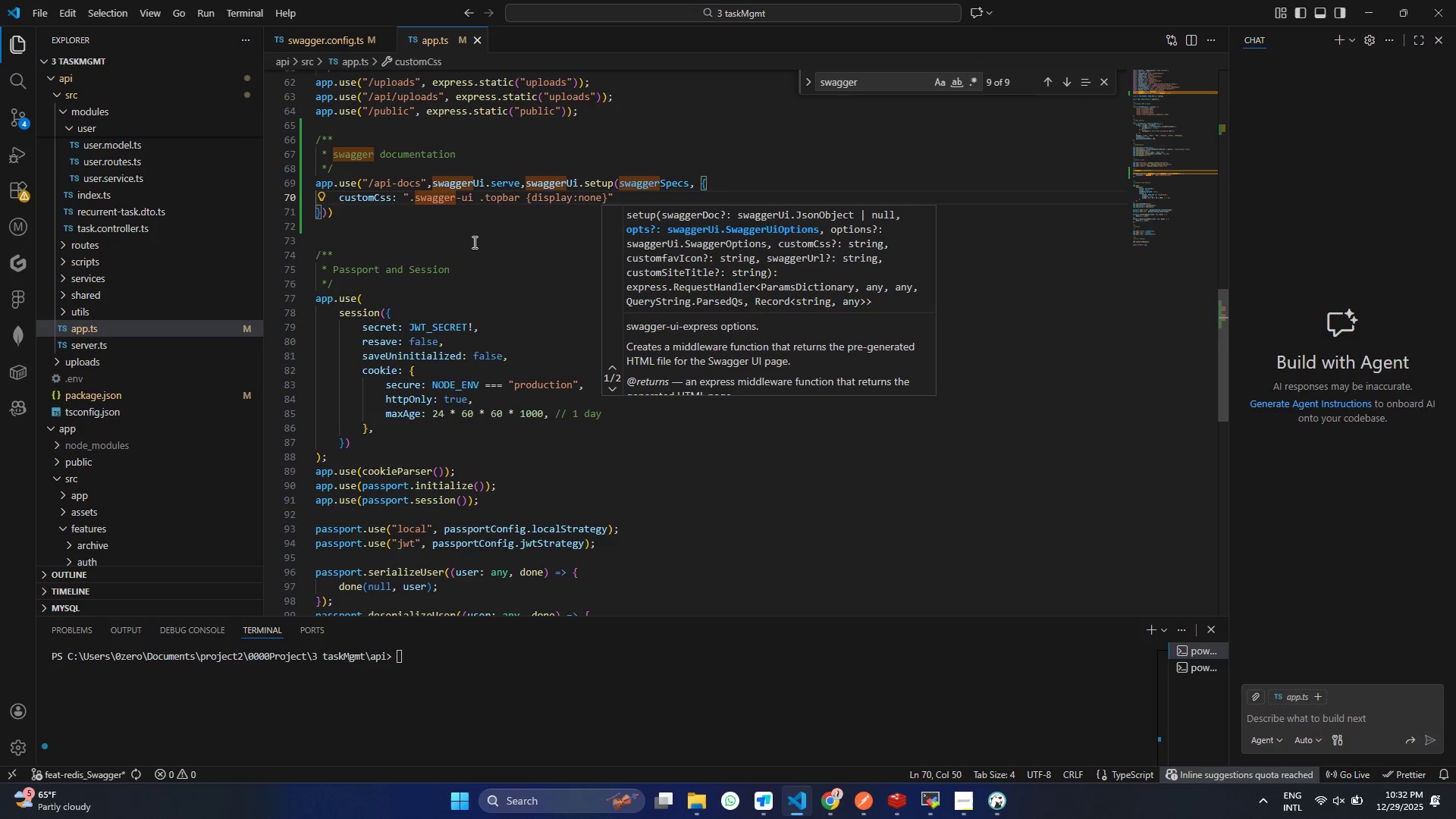 
key(Control+S)
 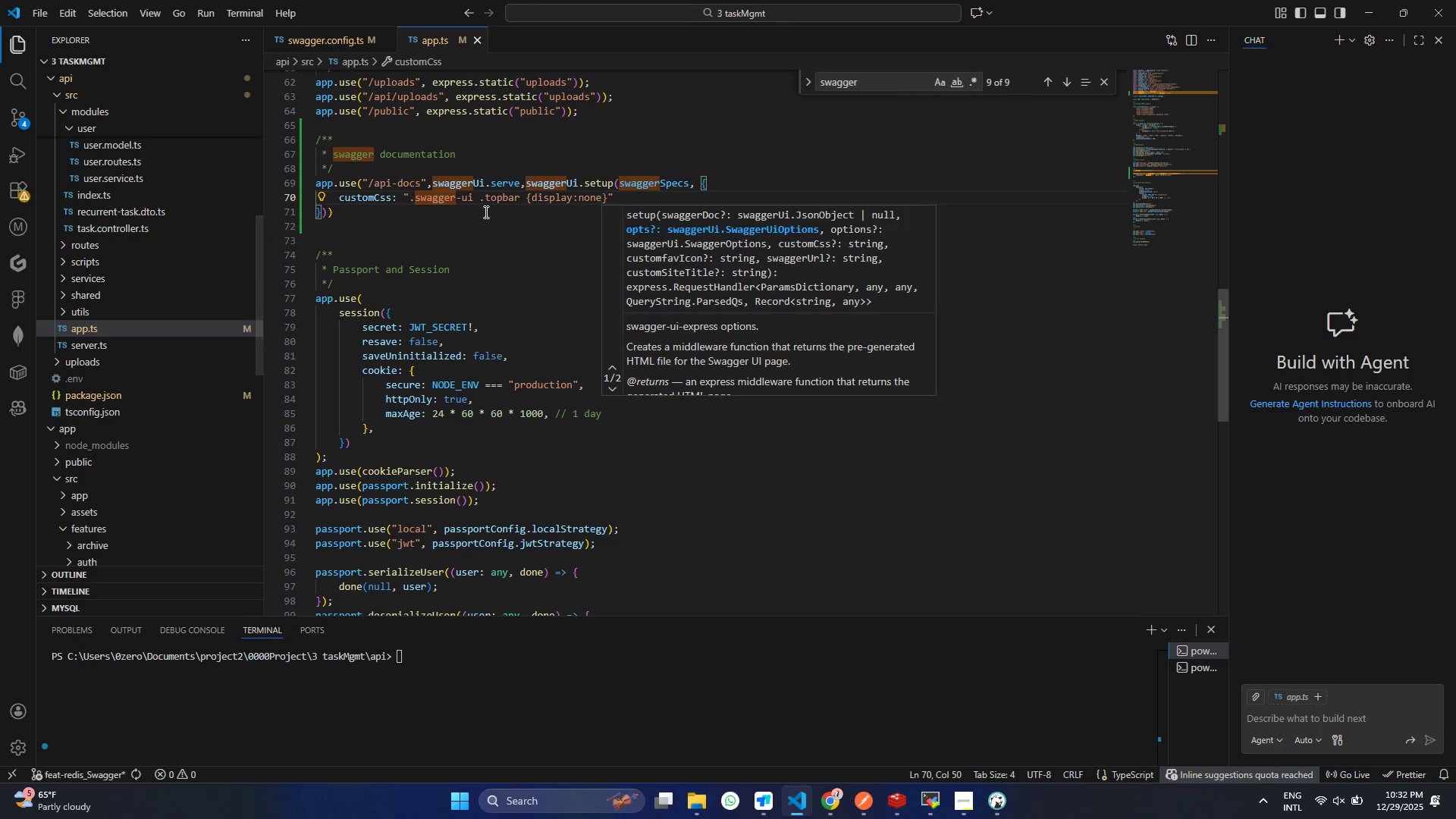 
left_click([613, 198])
 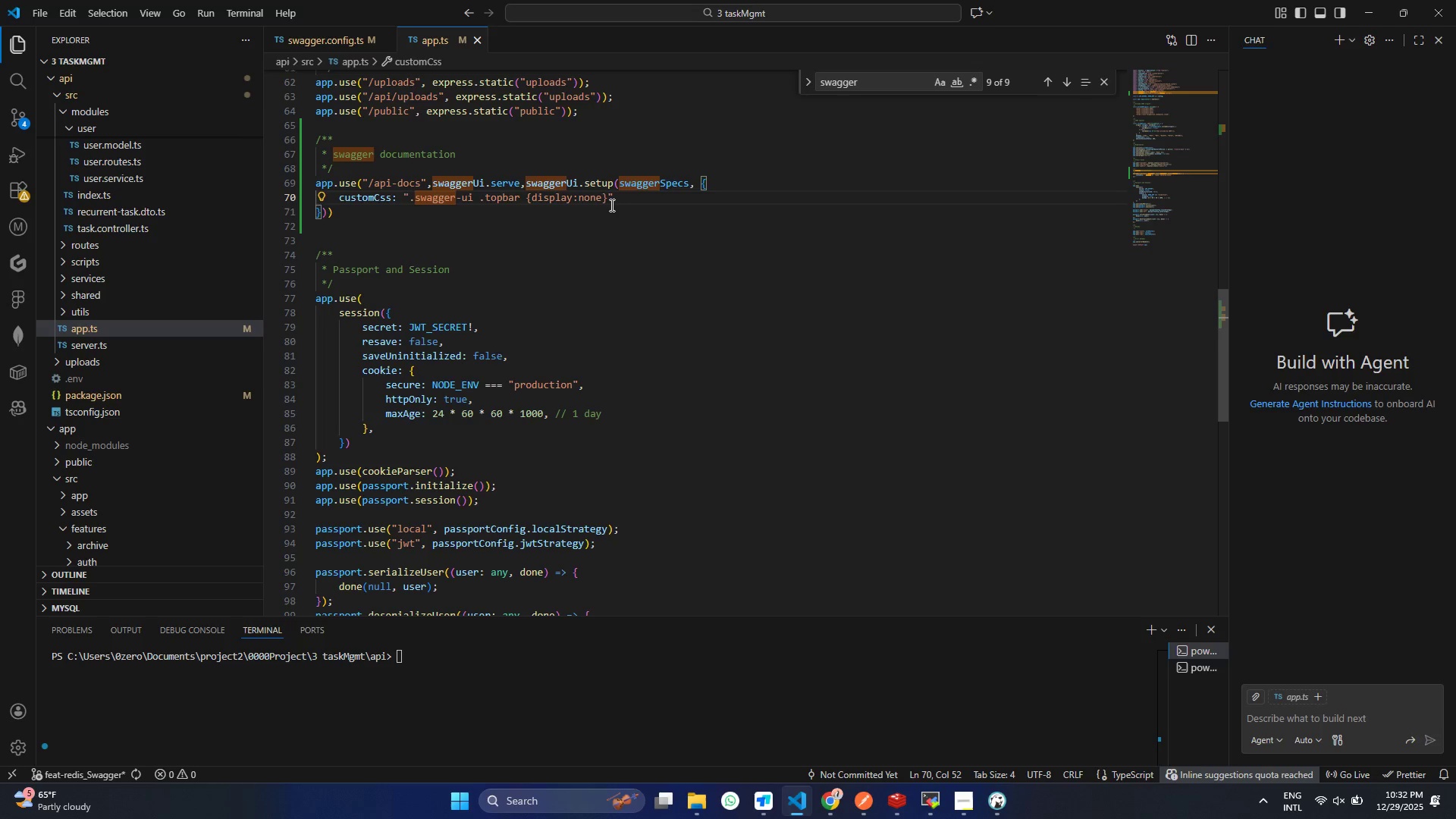 
key(Comma)
 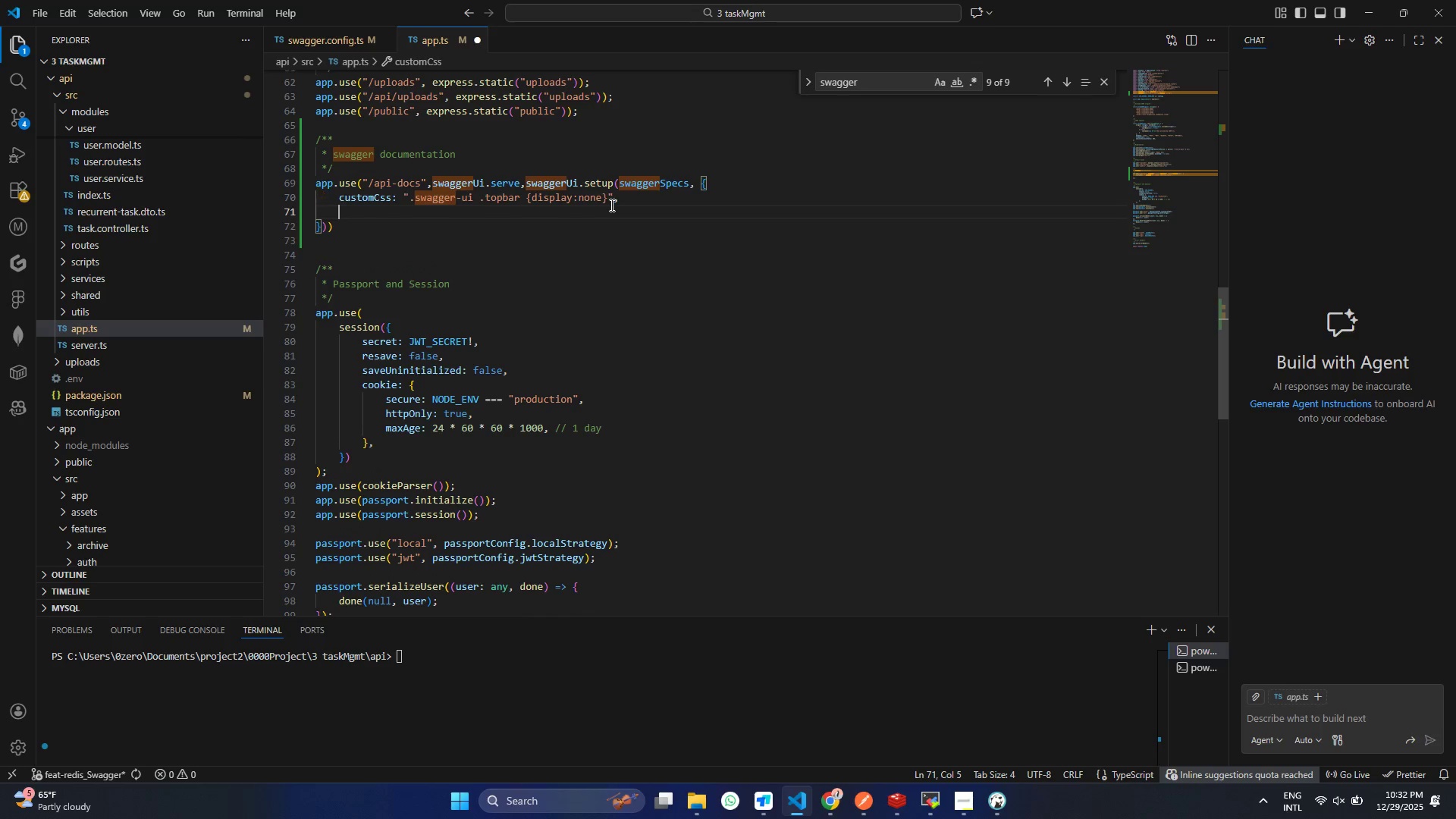 
key(Enter)
 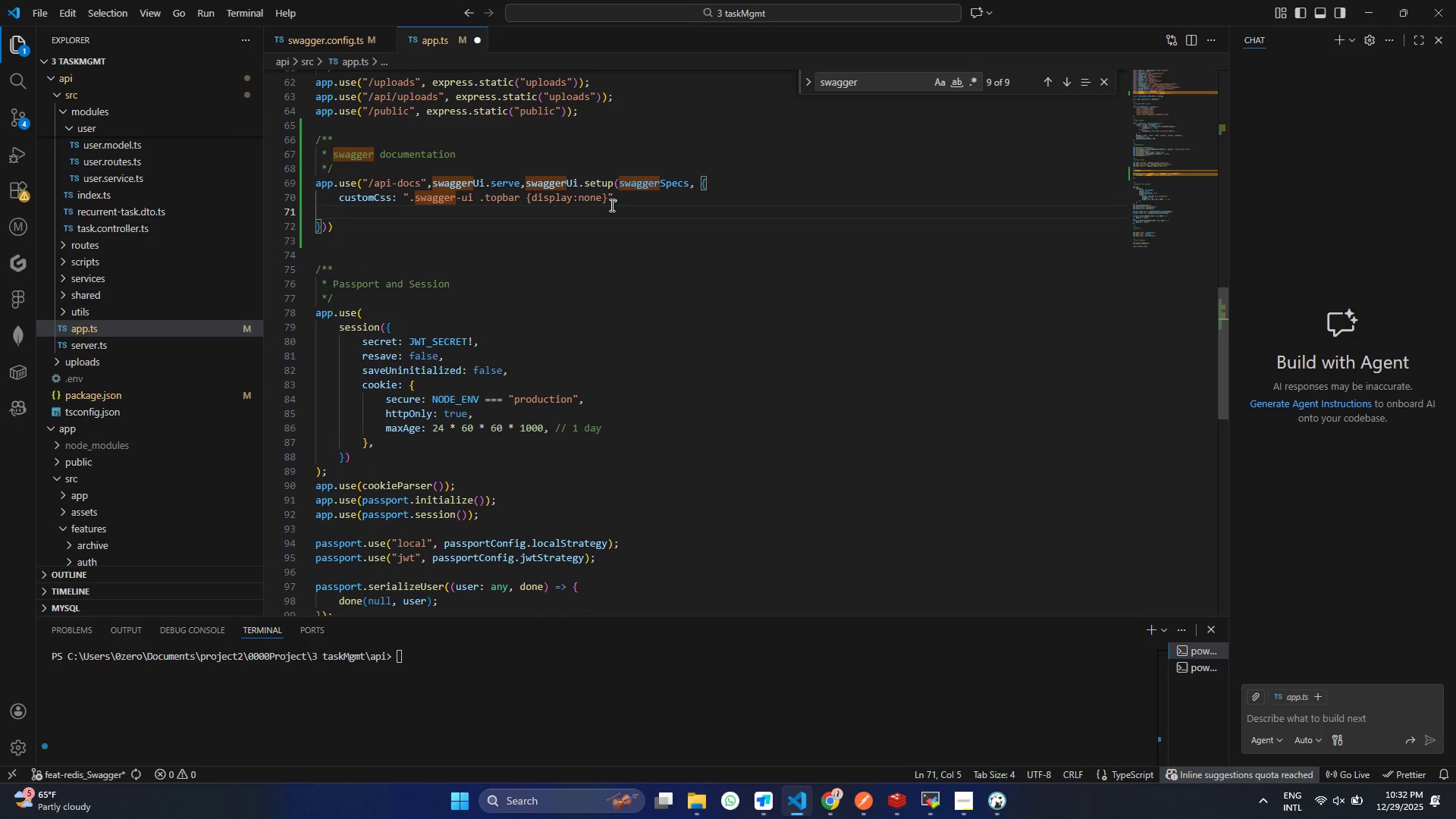 
type(cus)
 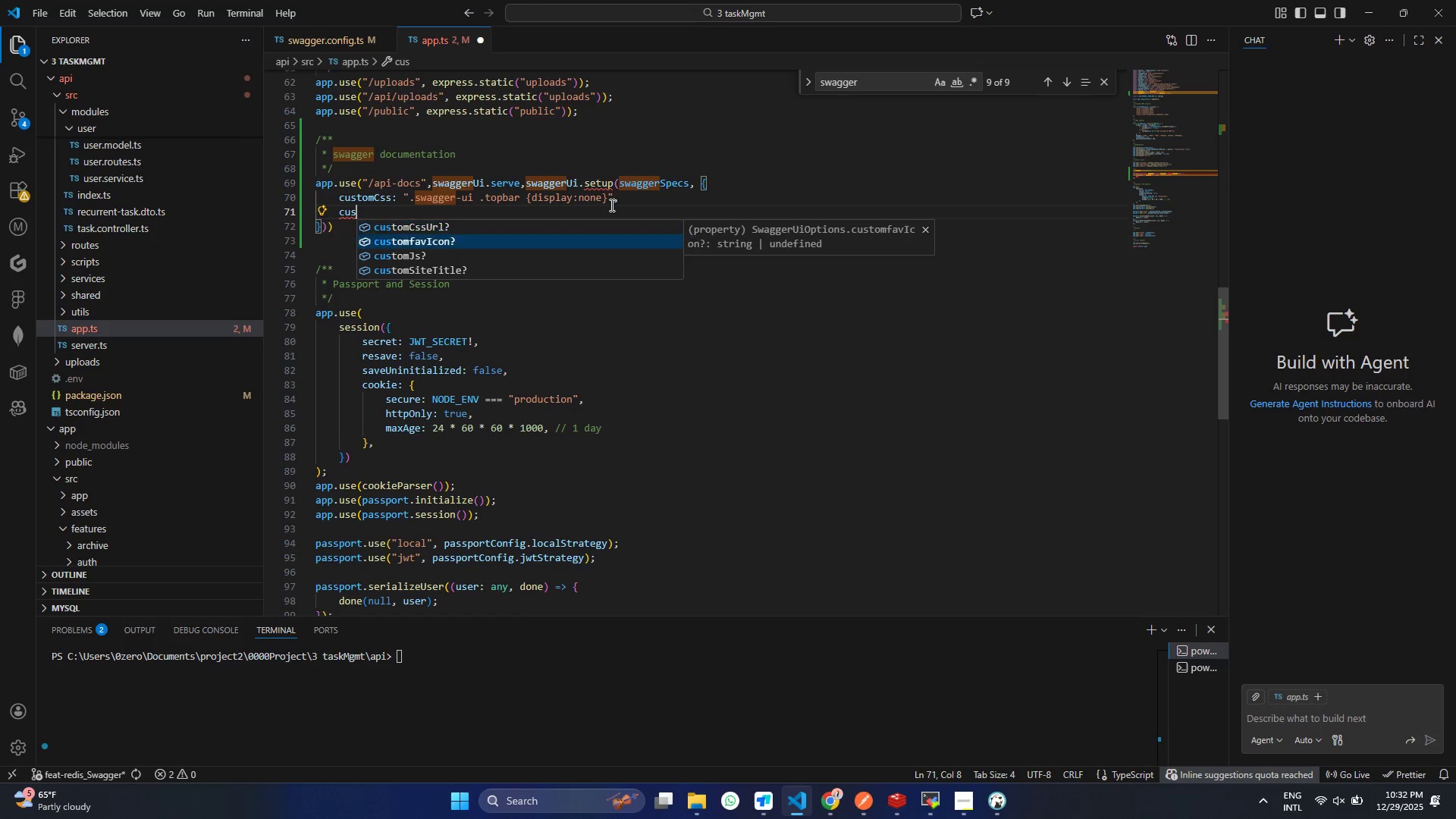 
key(ArrowDown)
 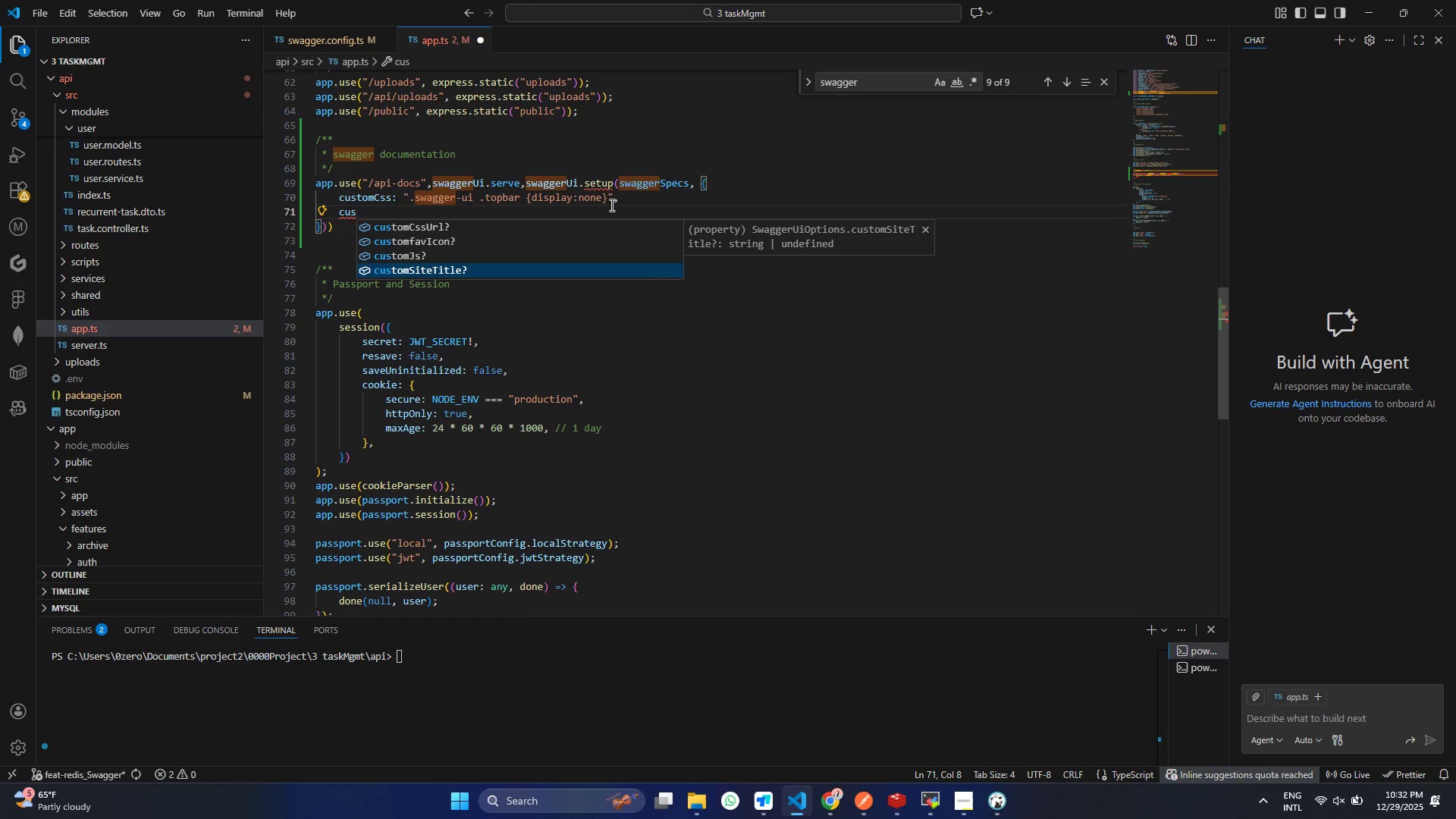 
key(ArrowDown)
 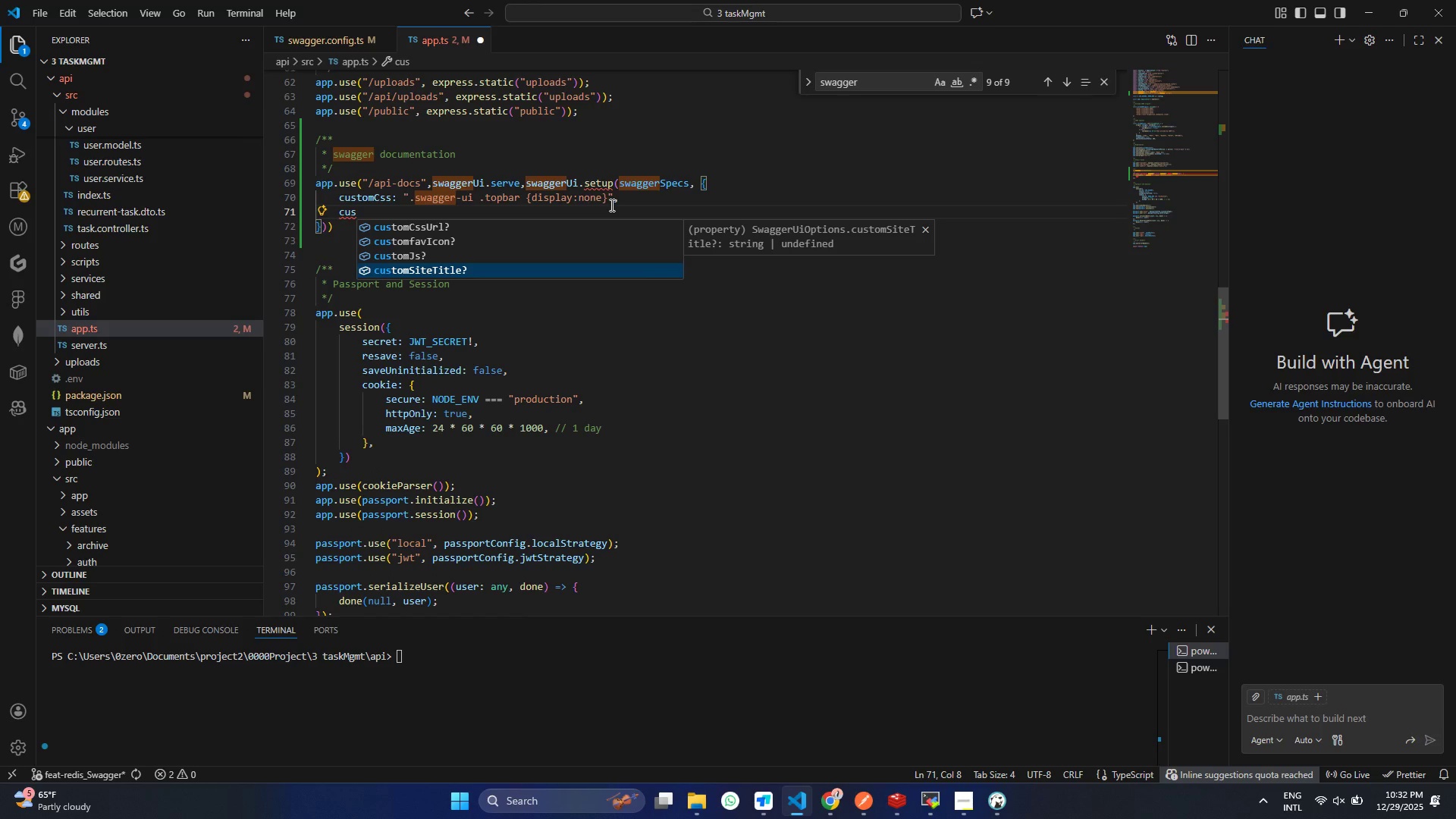 
key(ArrowDown)
 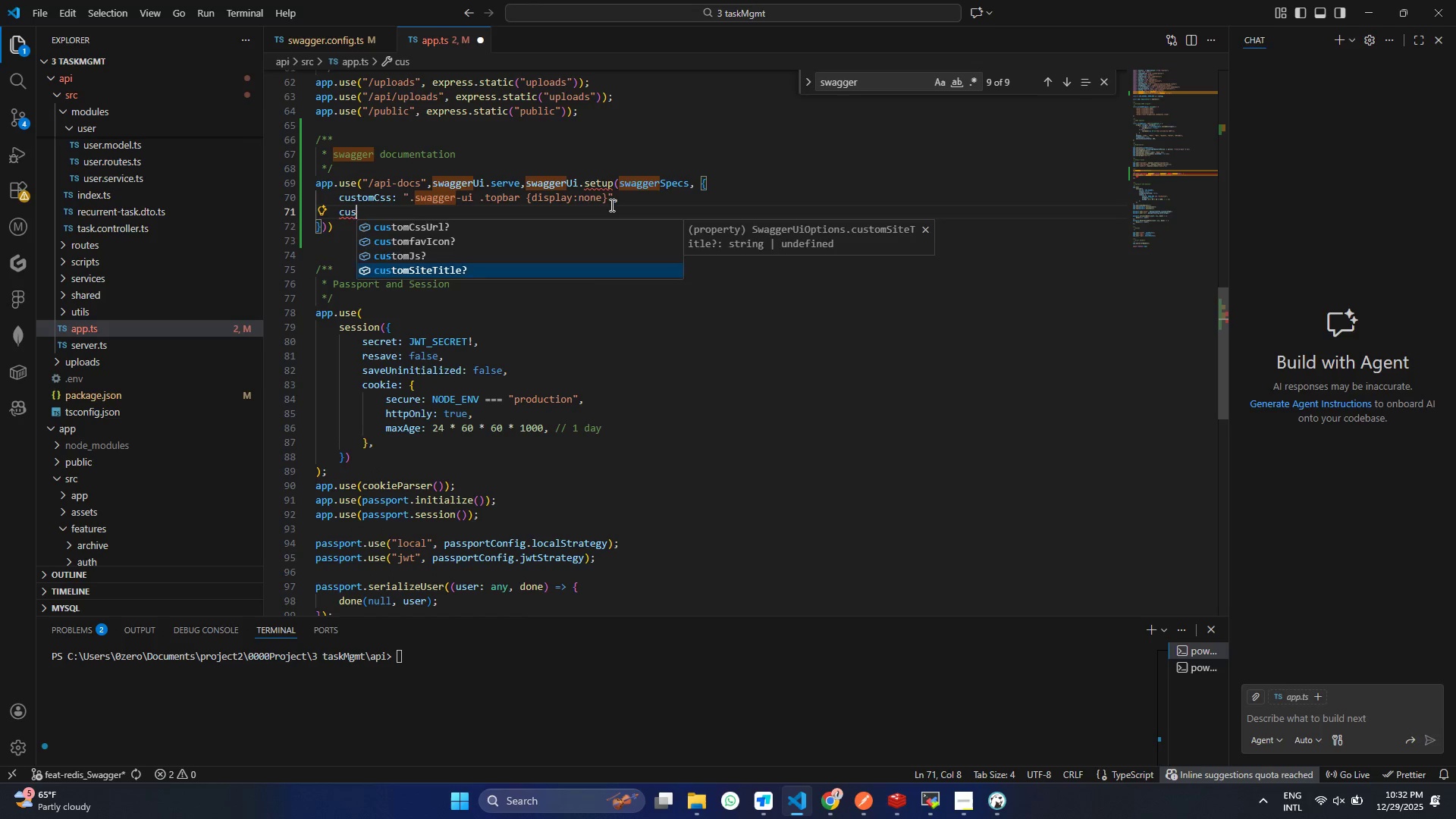 
key(Enter)
 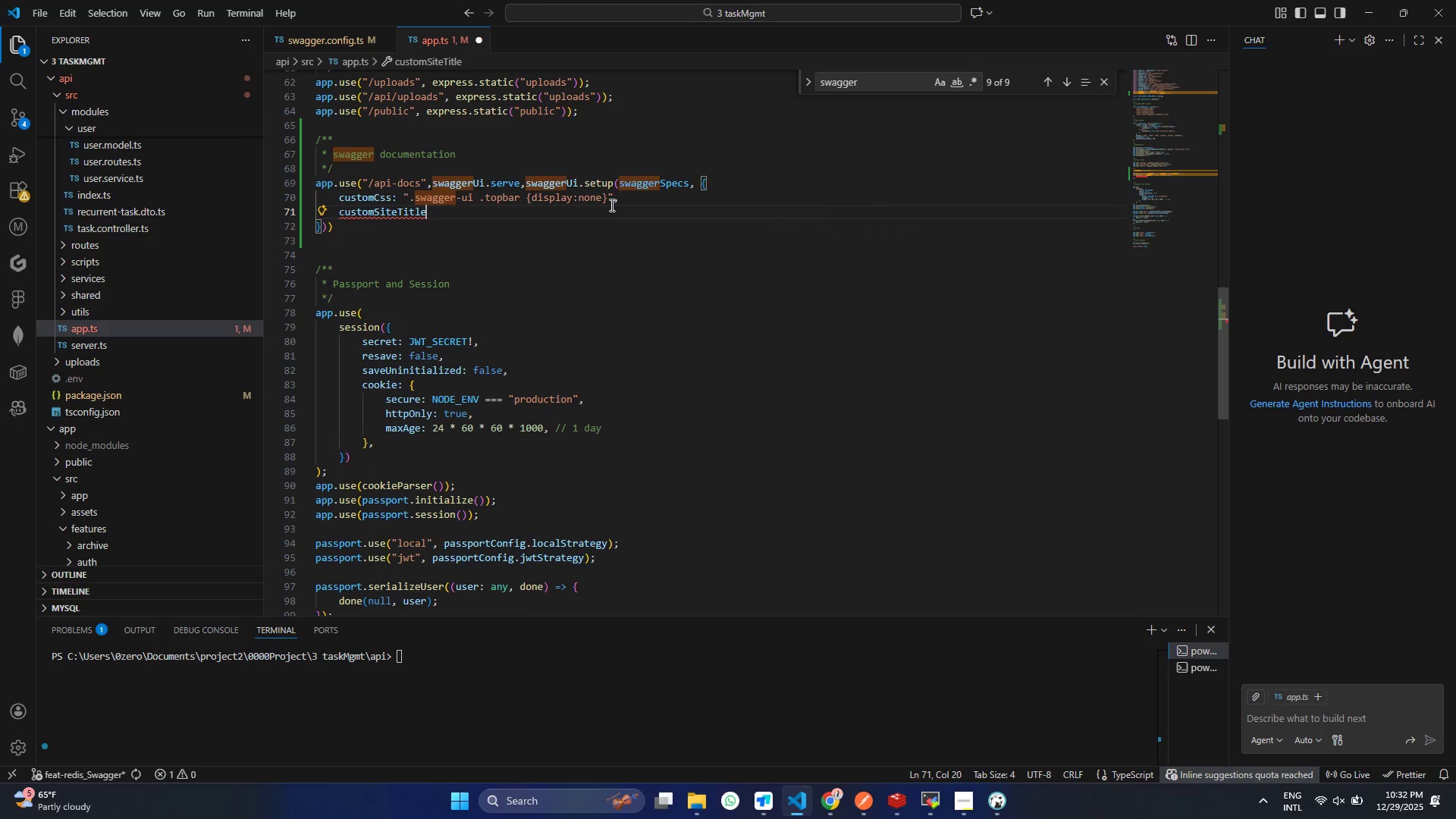 
key(Shift+Semicolon)
 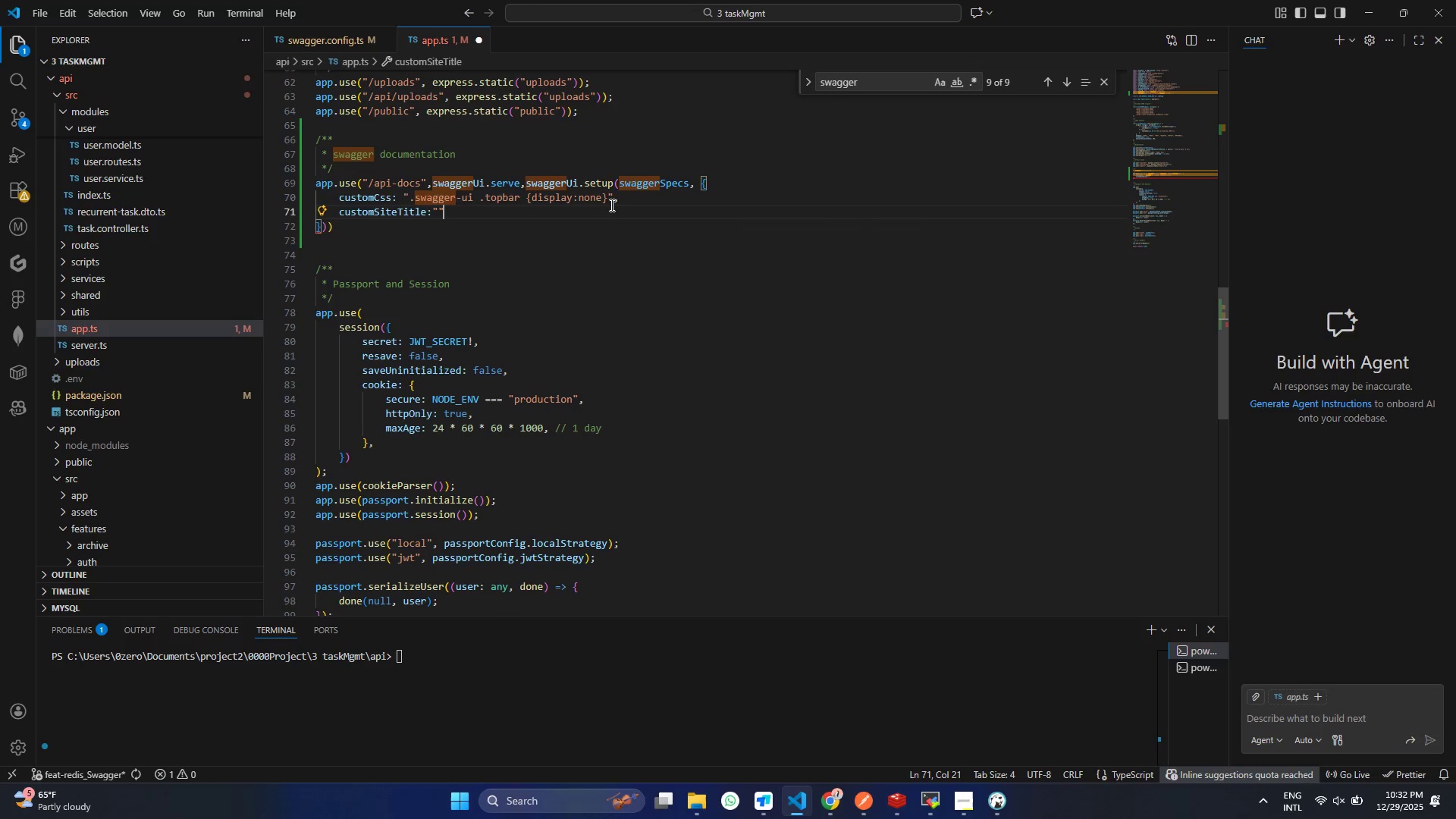 
key(Shift+Quote)
 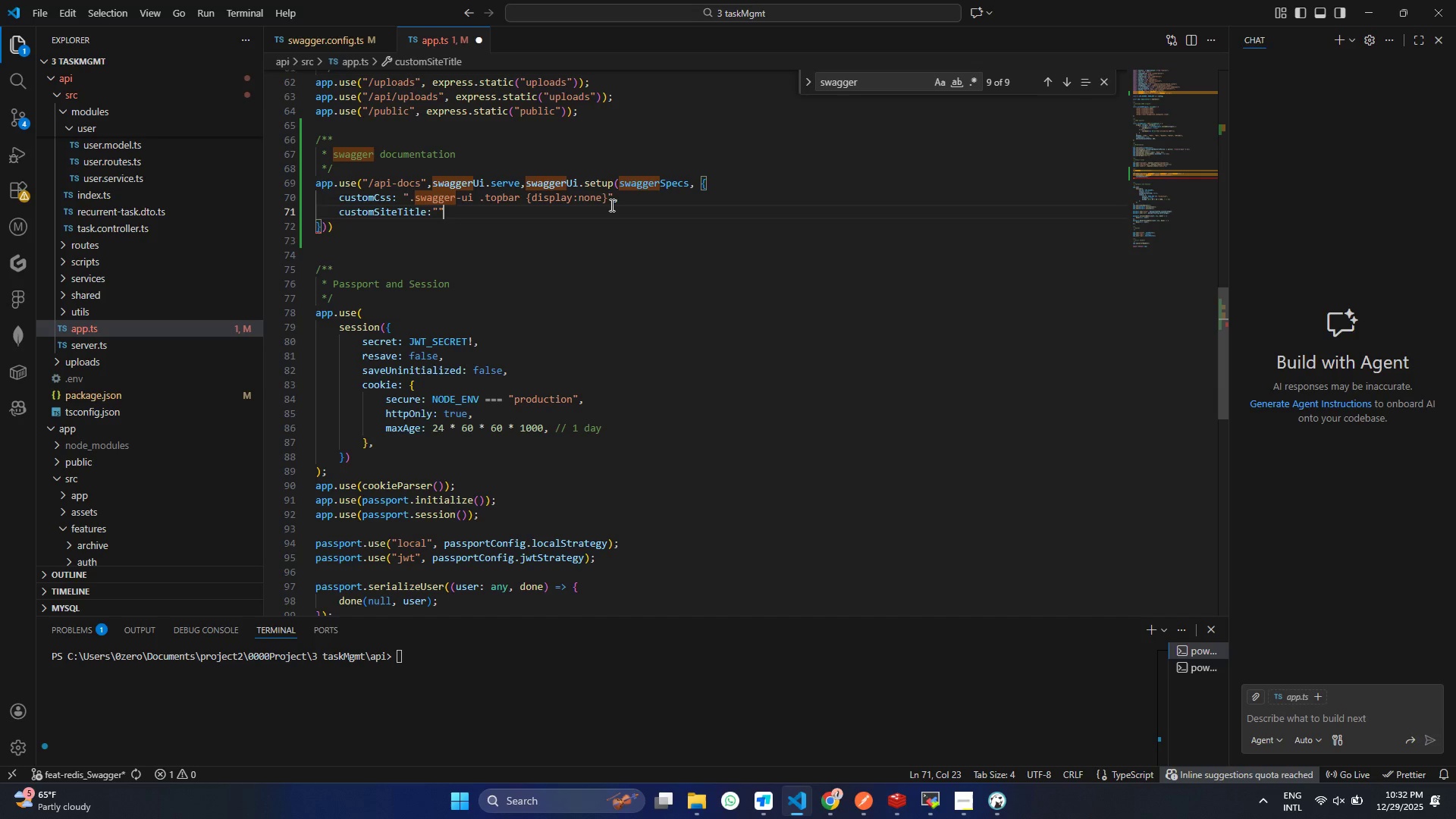 
key(Shift+Quote)
 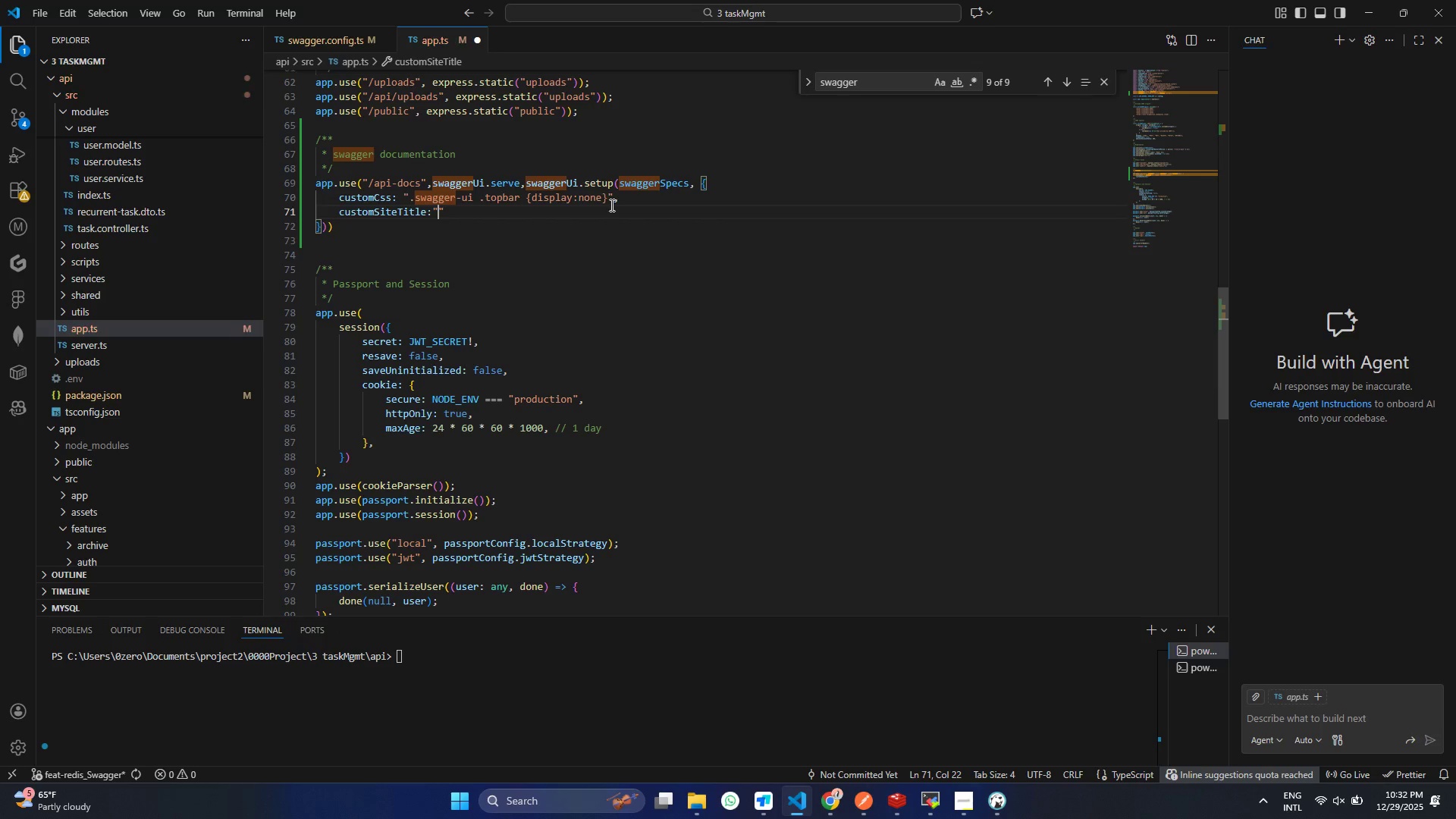 
key(ArrowLeft)
 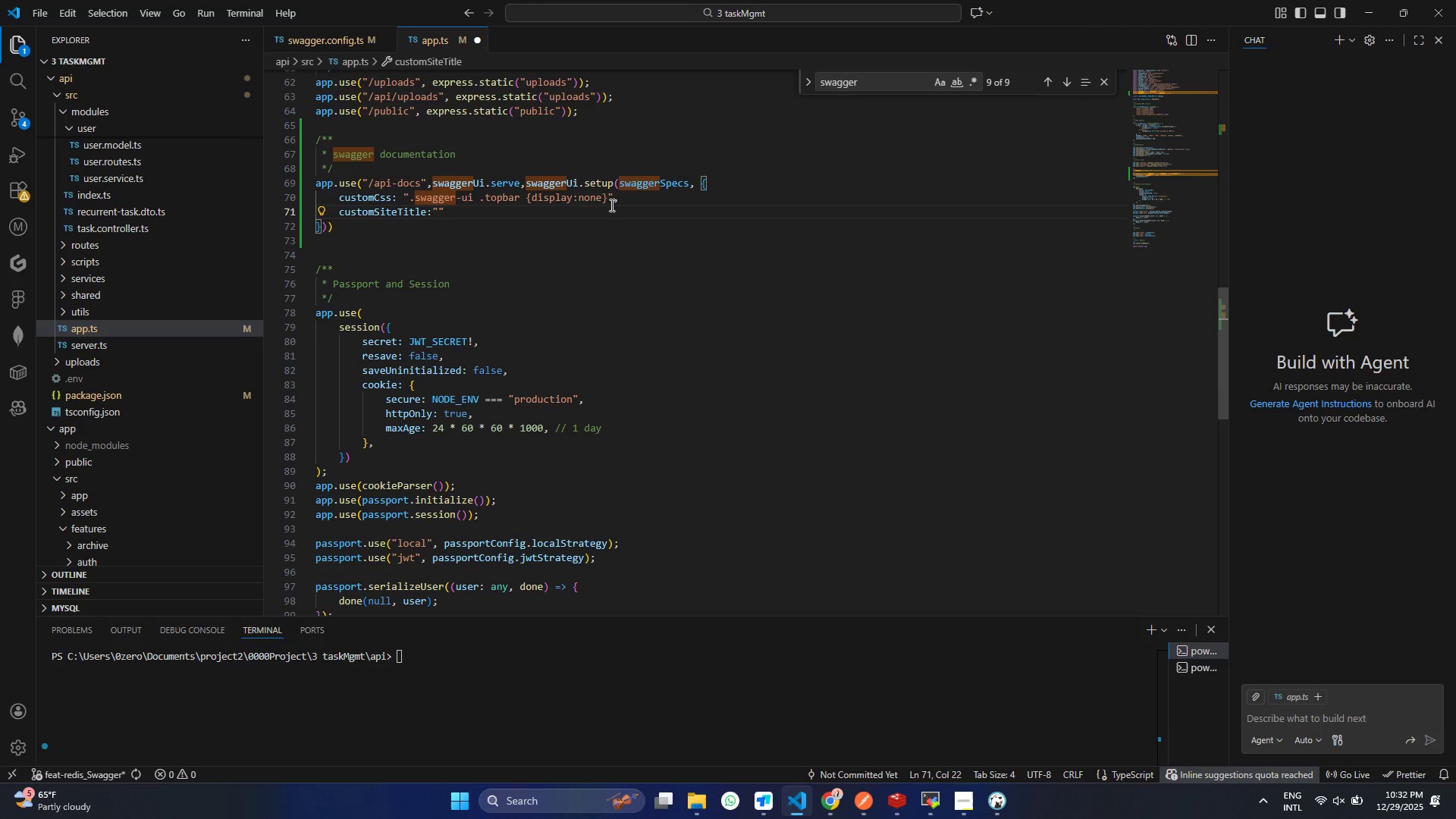 
type(TAsk MANAg)
key(Backspace)
key(Backspace)
key(Backspace)
type(a)
key(Backspace)
key(Backspace)
type(anagemnt API DOCumentation)
 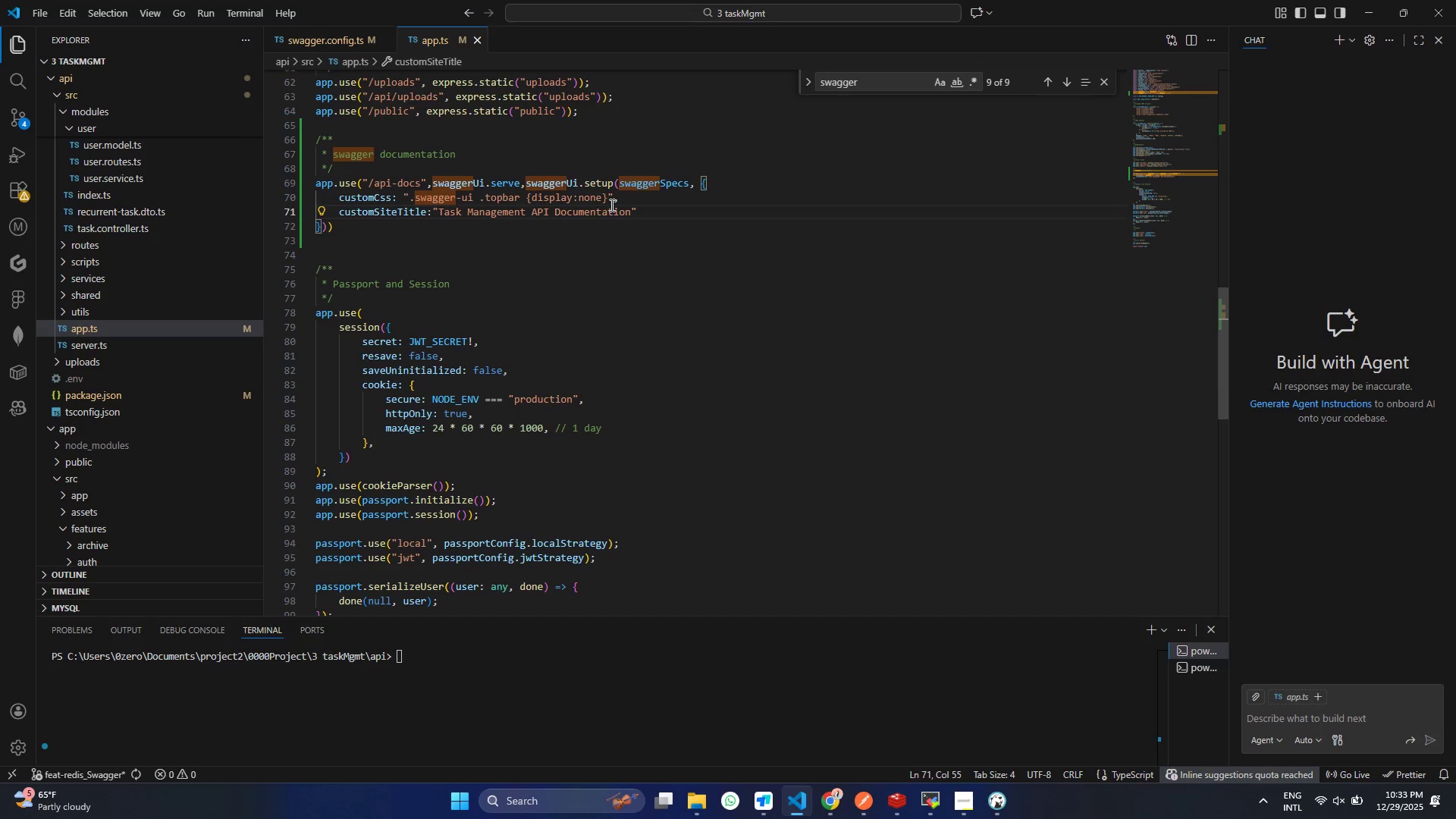 
 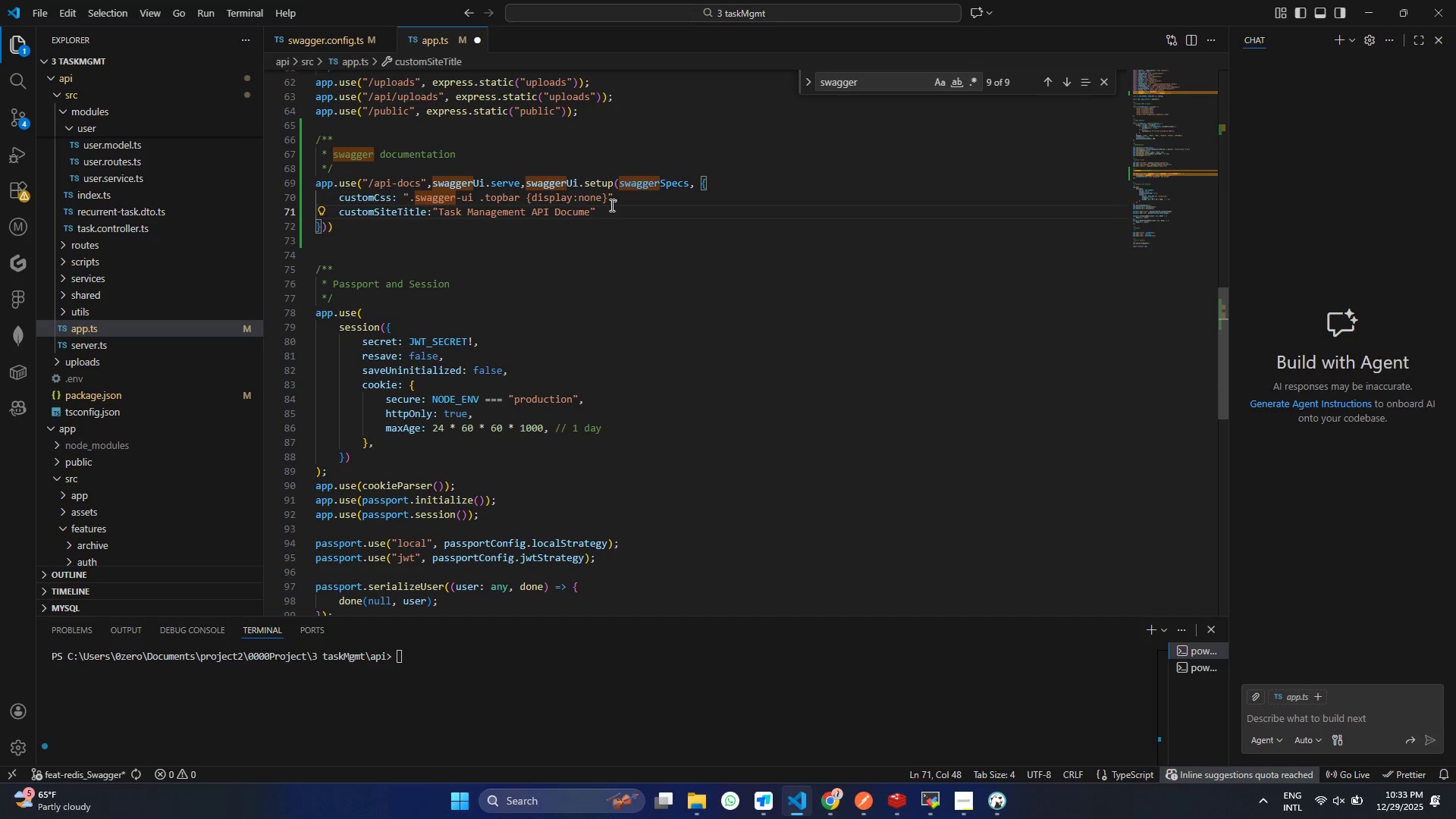 
key(Control+ControlLeft)
 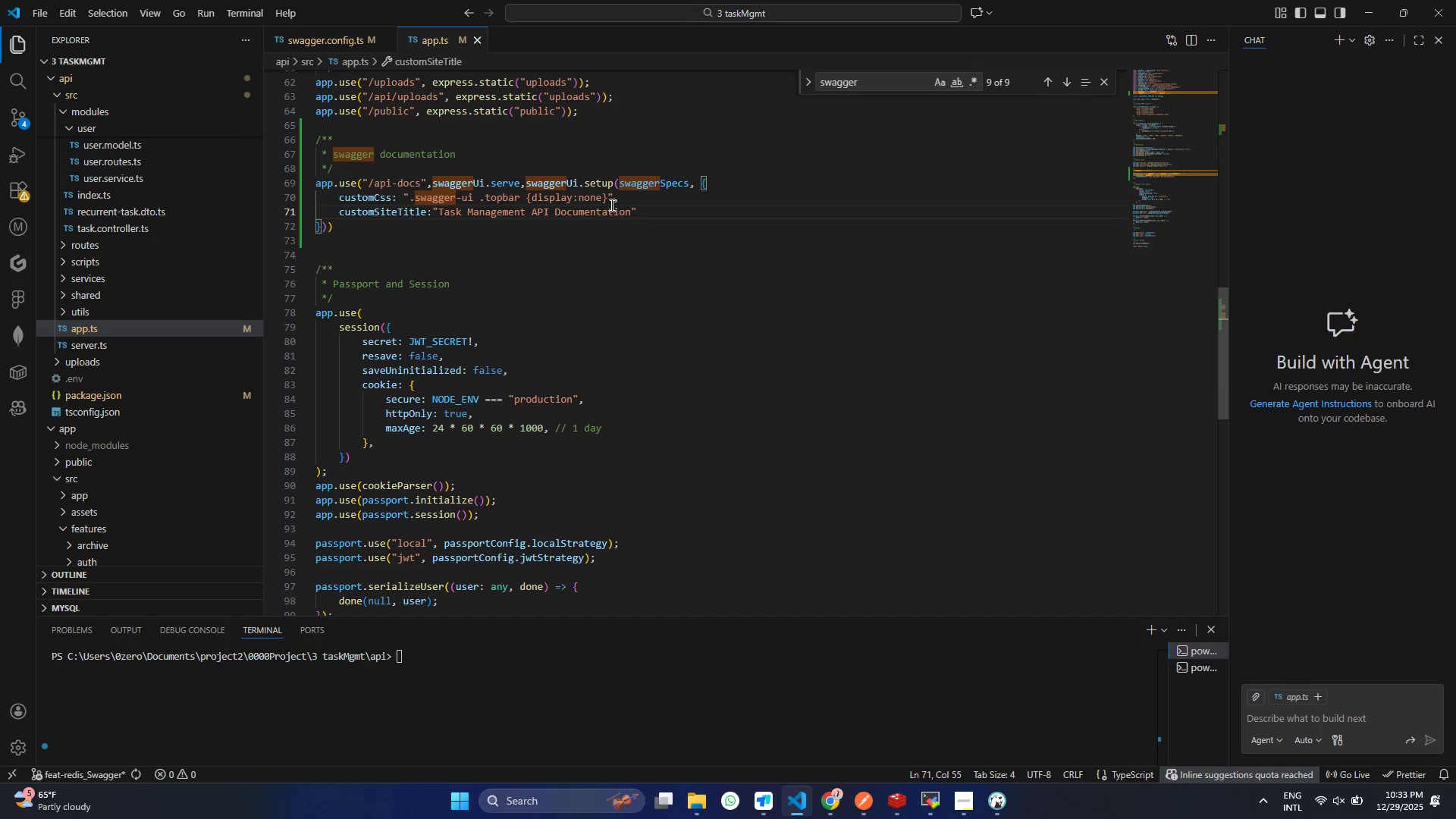 
key(Control+S)
 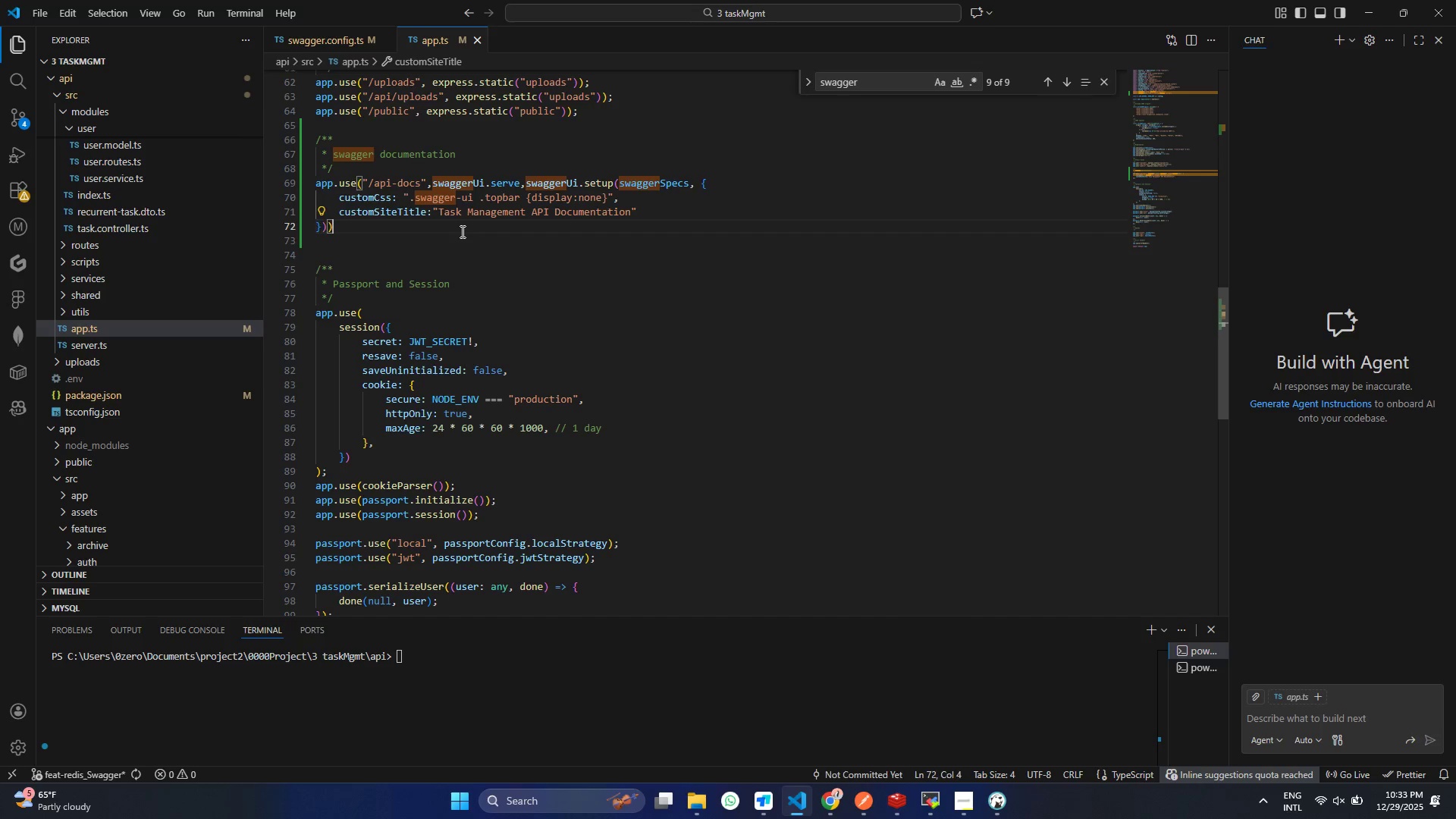 
left_click([461, 231])
 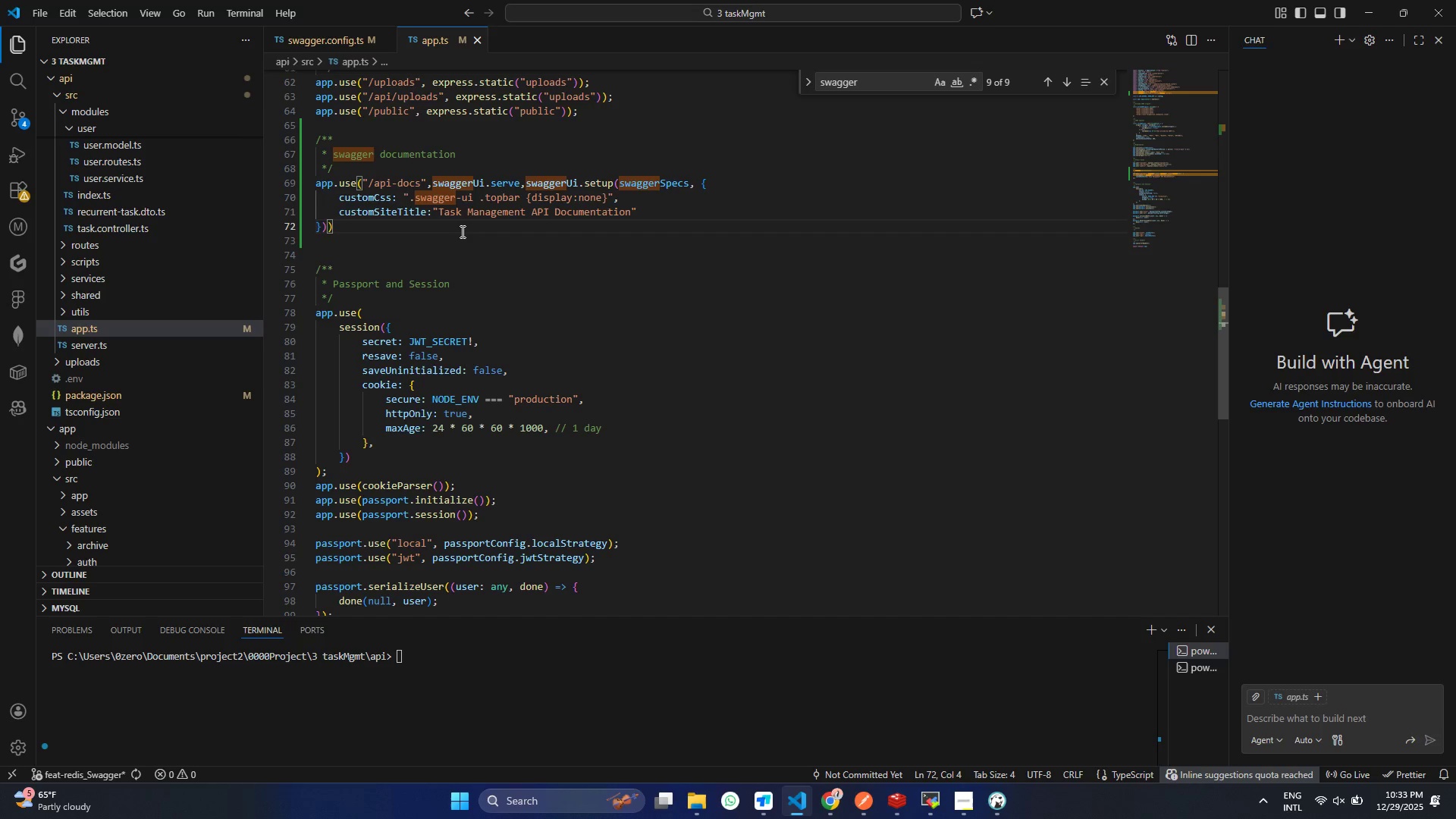 
key(Control+S)
 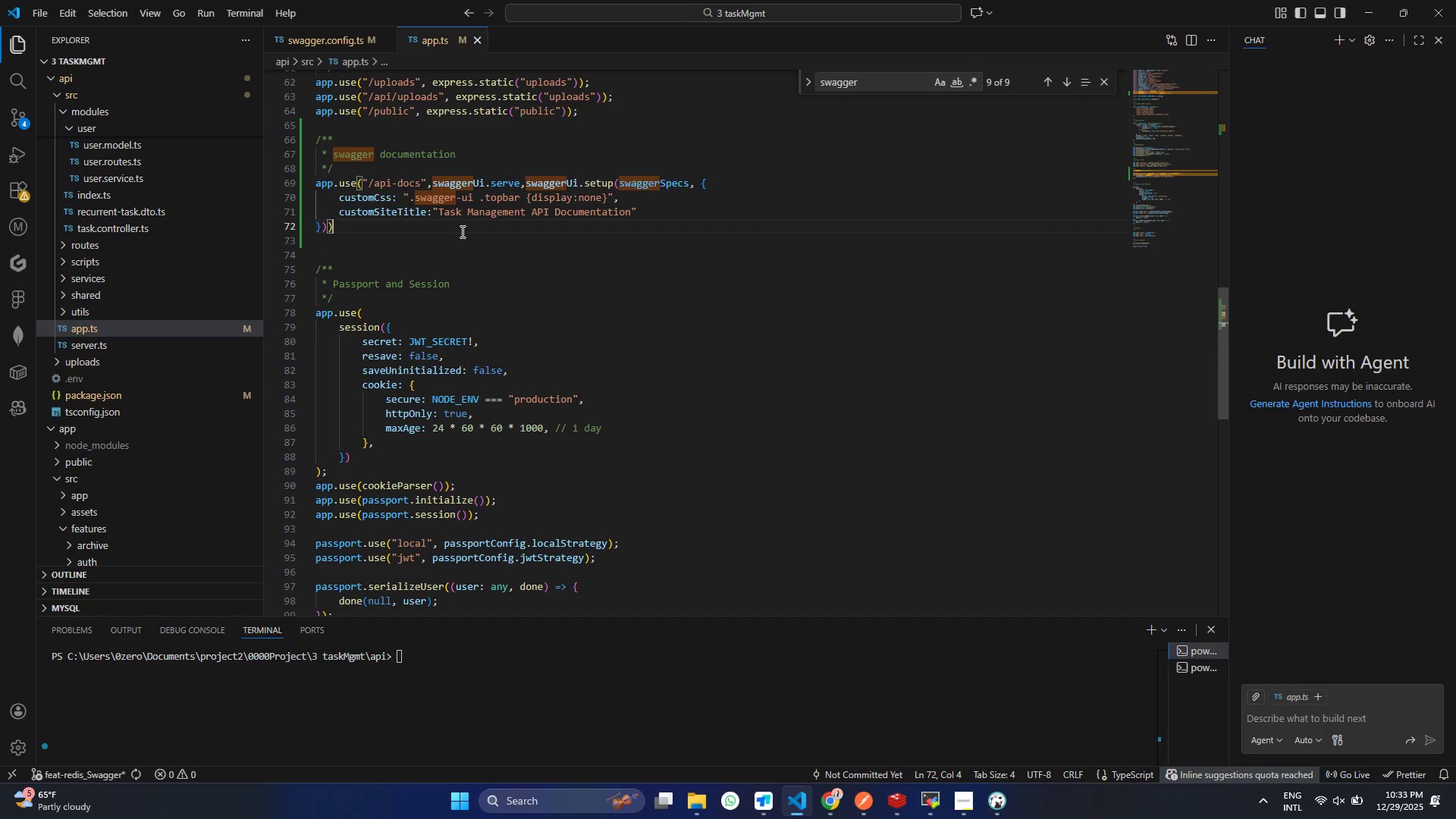 
key(Control+S)
 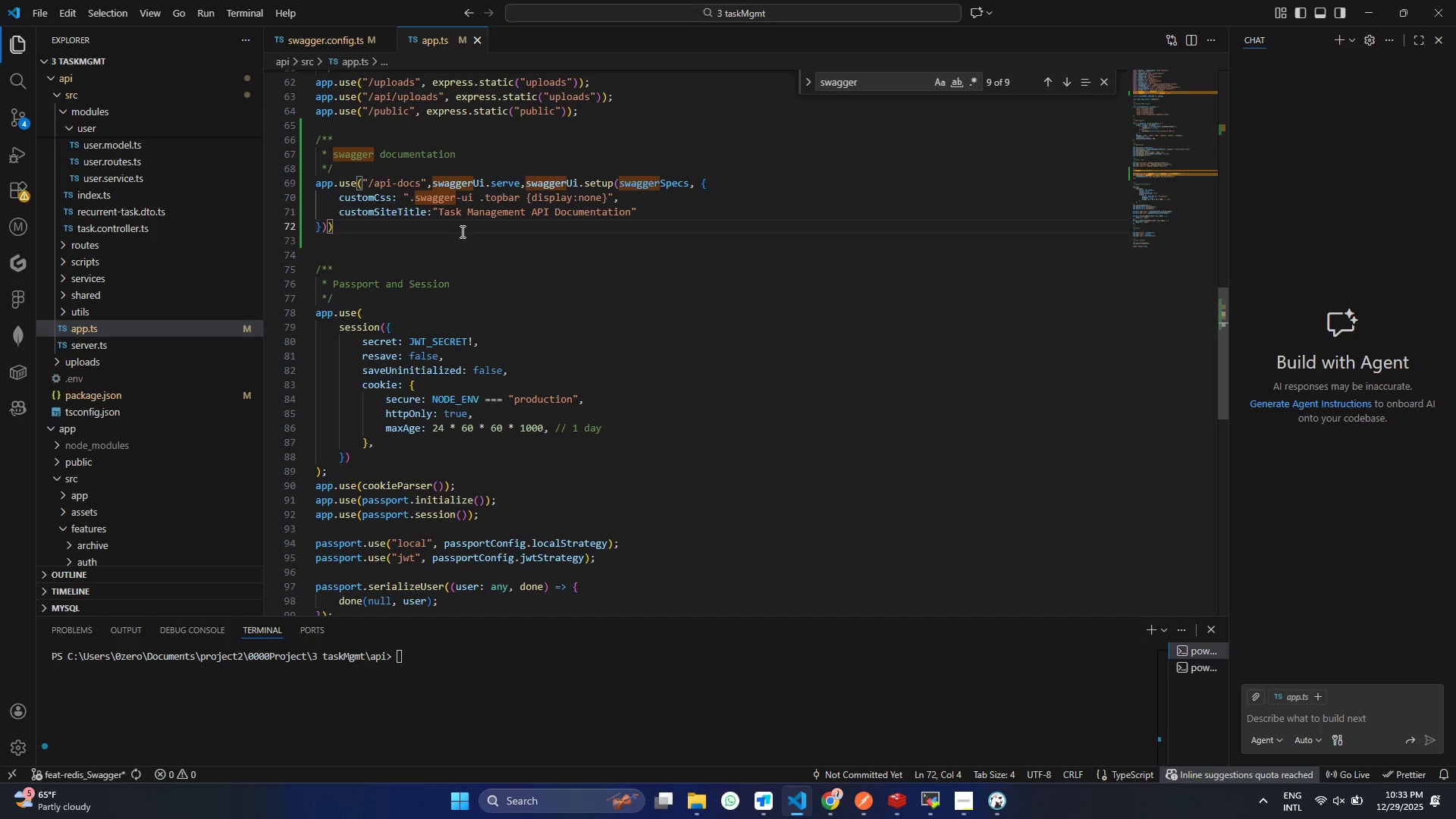 
key(Control+ControlLeft)
 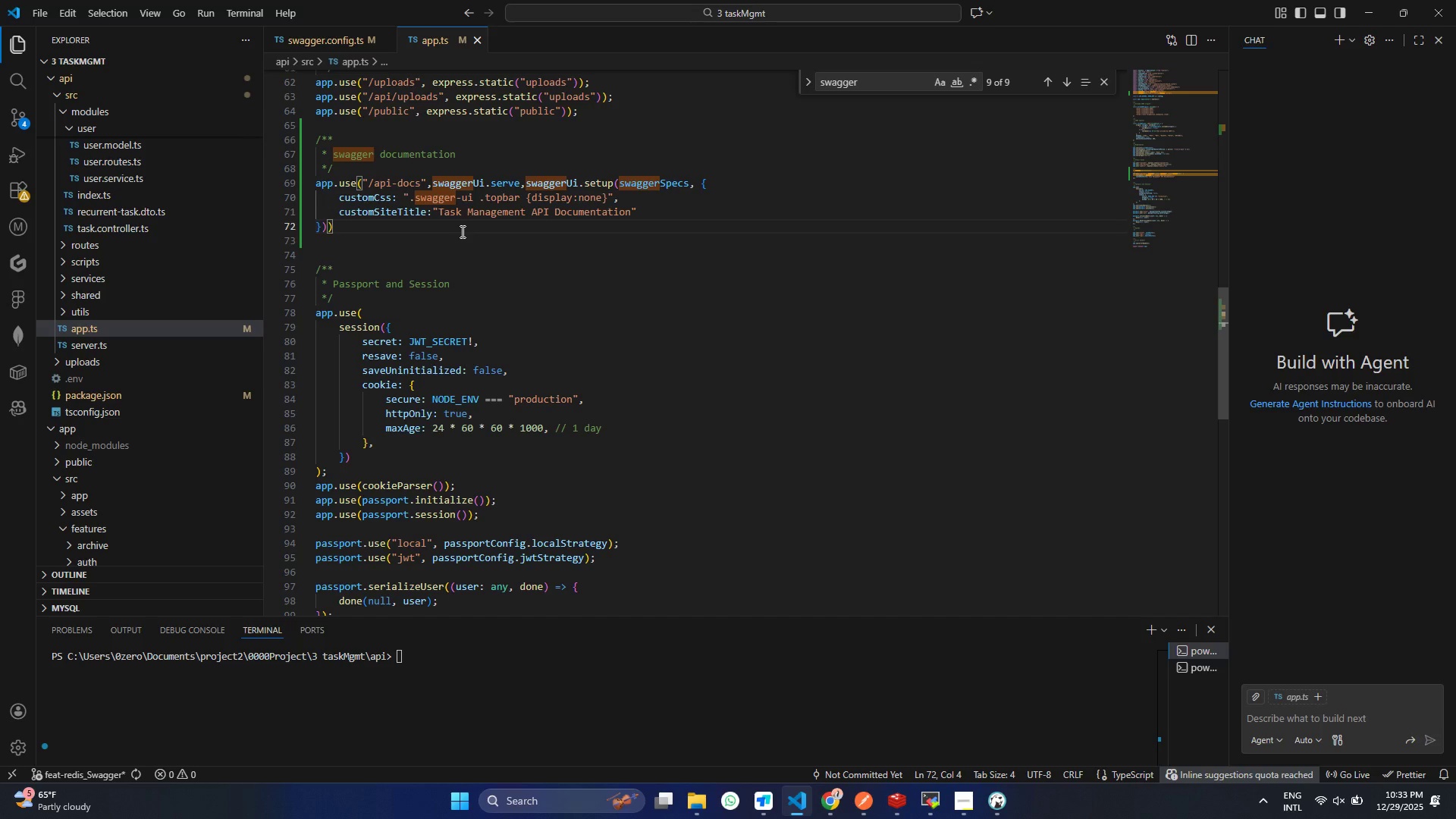 
key(Control+S)
 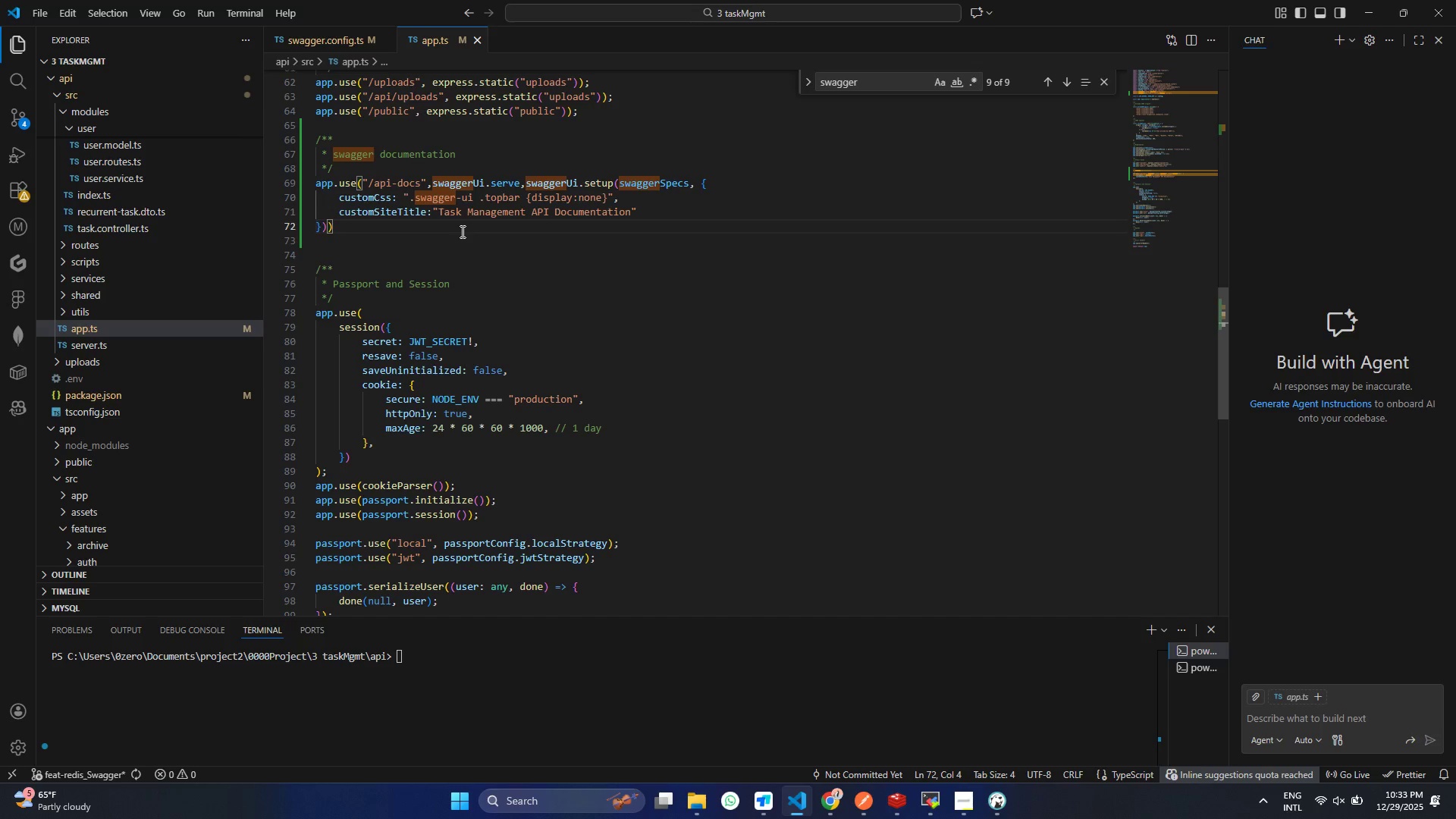 
wait(6.58)
 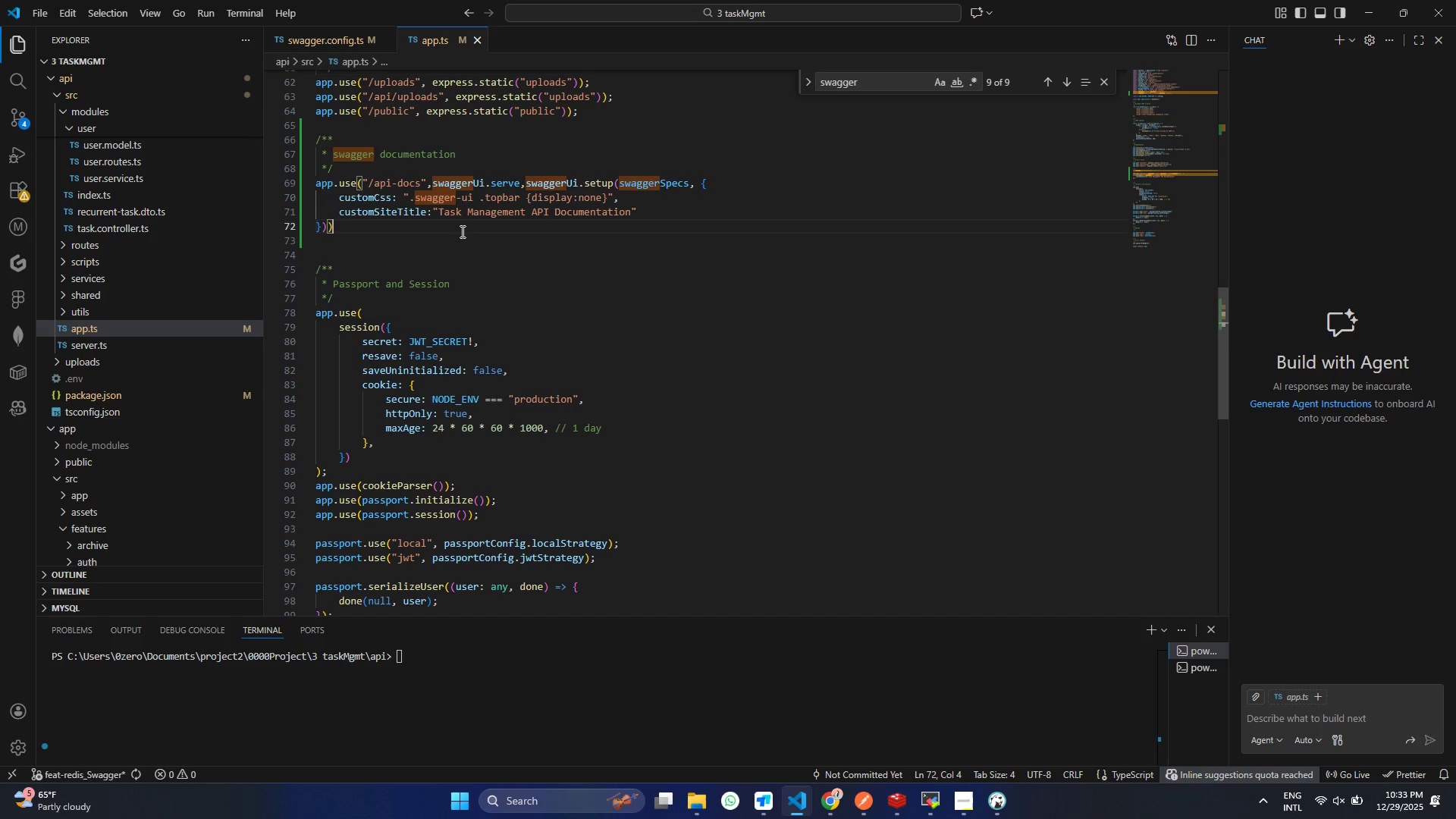 
scroll: coordinate [435, 282], scroll_direction: up, amount: 3.0
 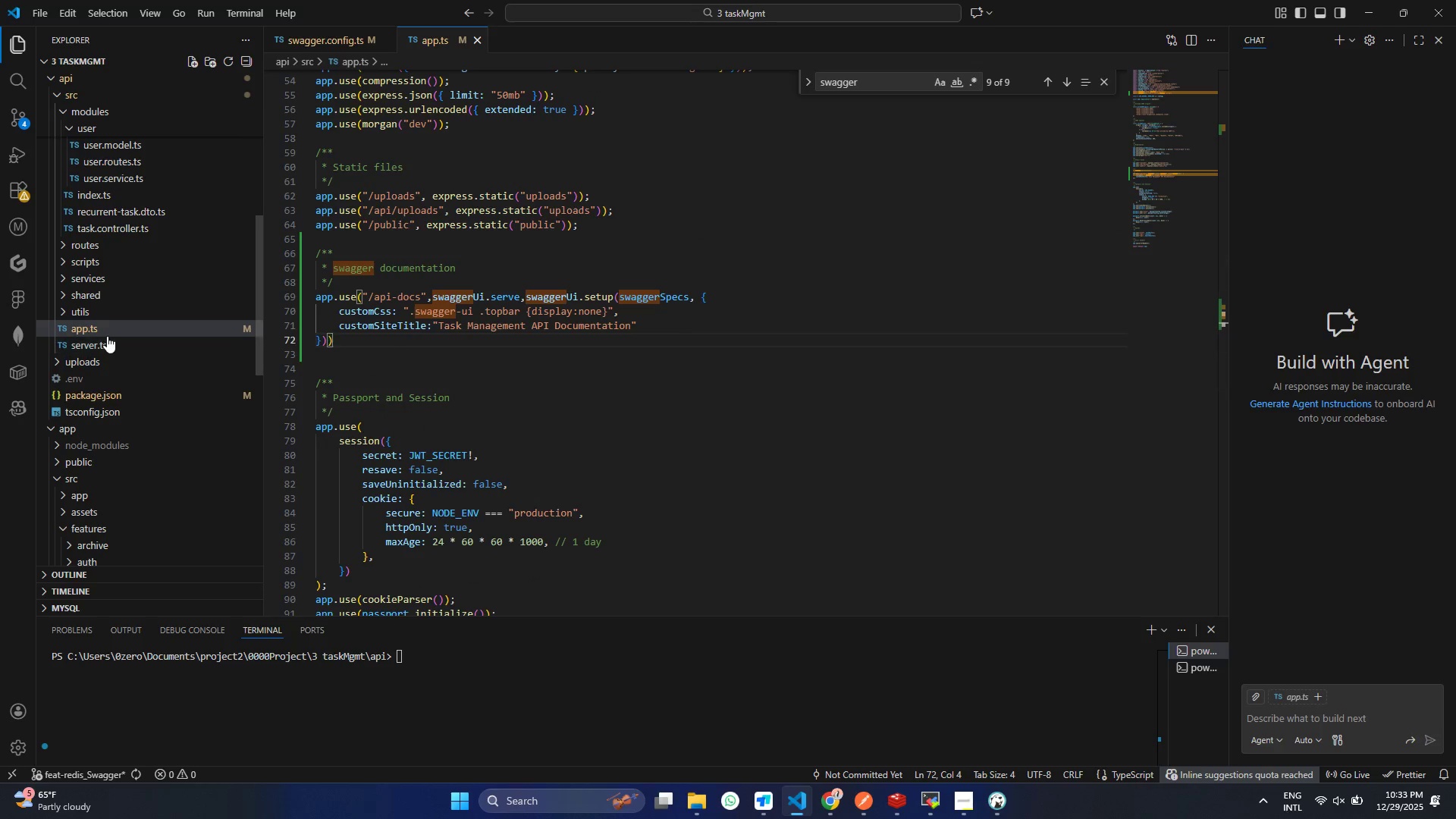 
left_click([107, 336])
 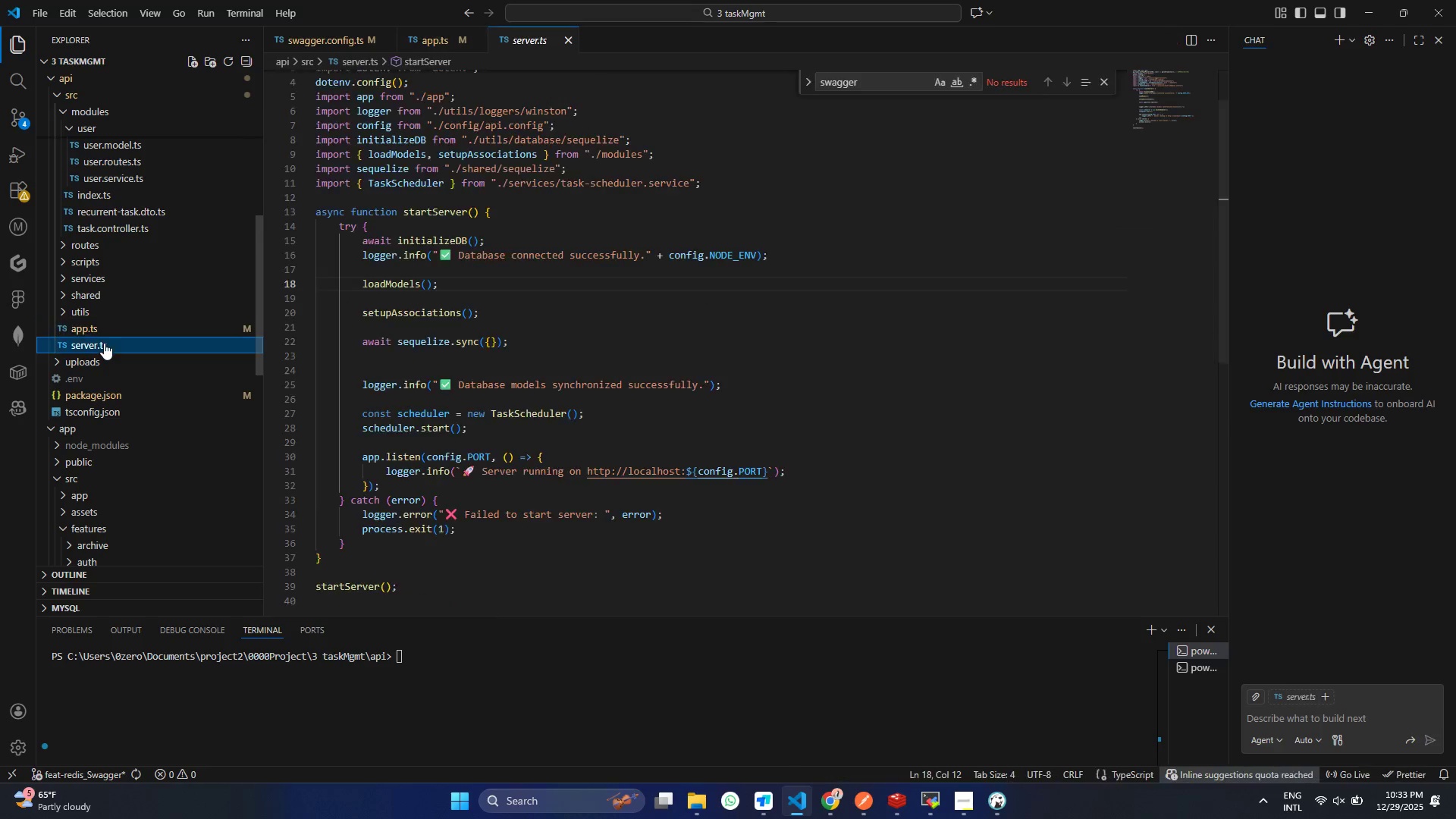 
left_click([104, 343])
 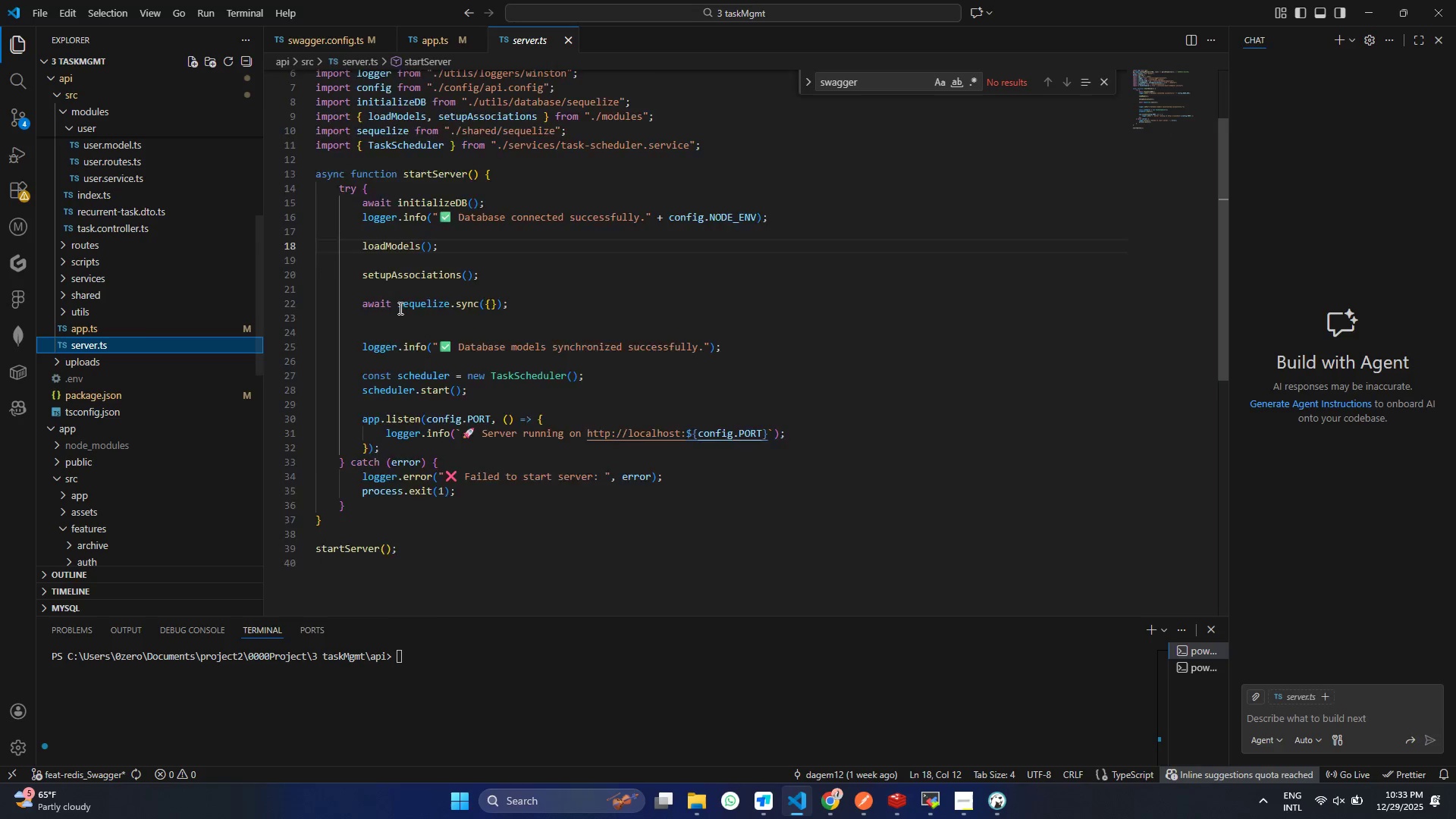 
scroll: coordinate [399, 308], scroll_direction: down, amount: 2.0
 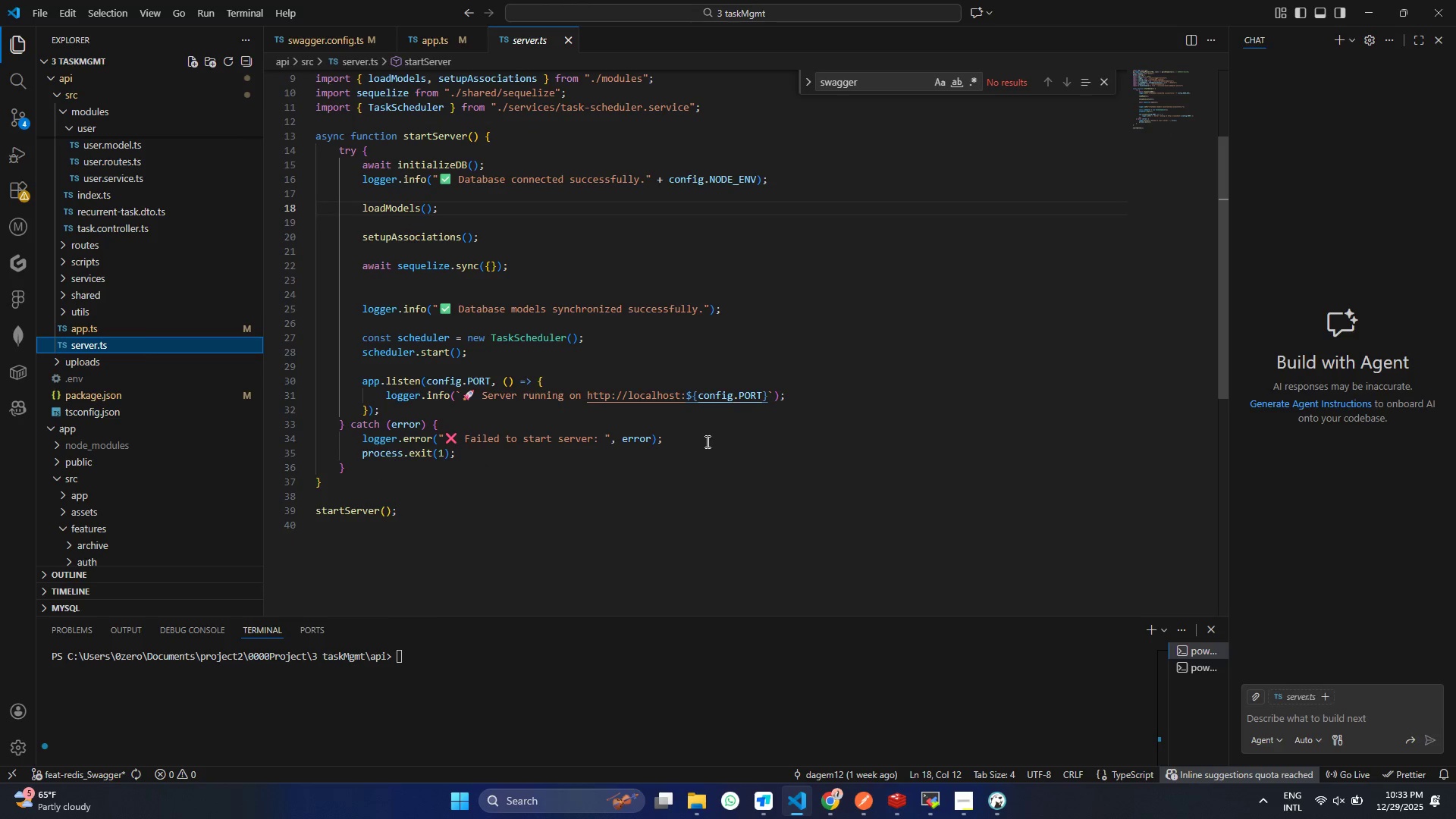 
mouse_move([706, 381])
 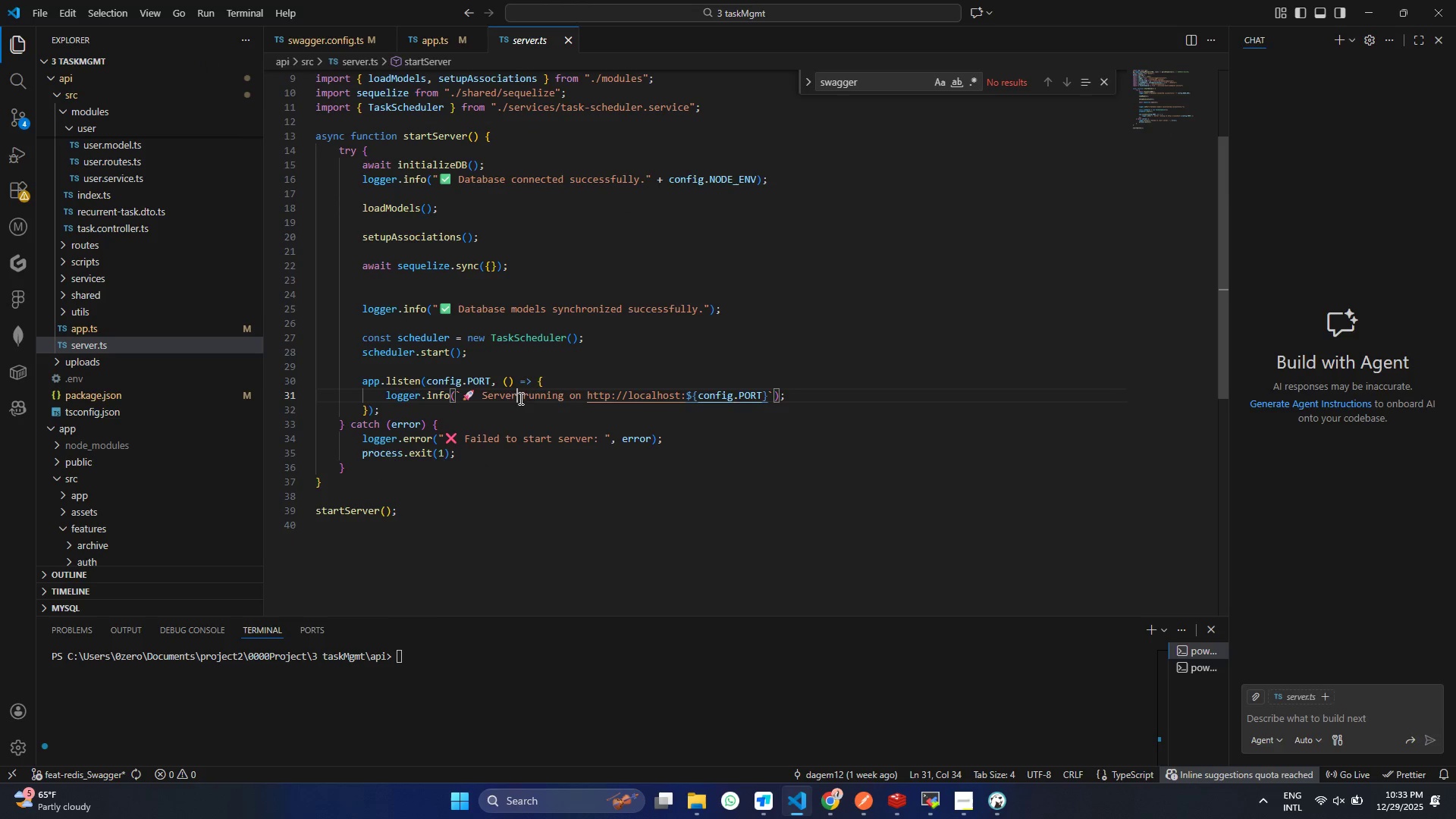 
left_click([519, 398])
 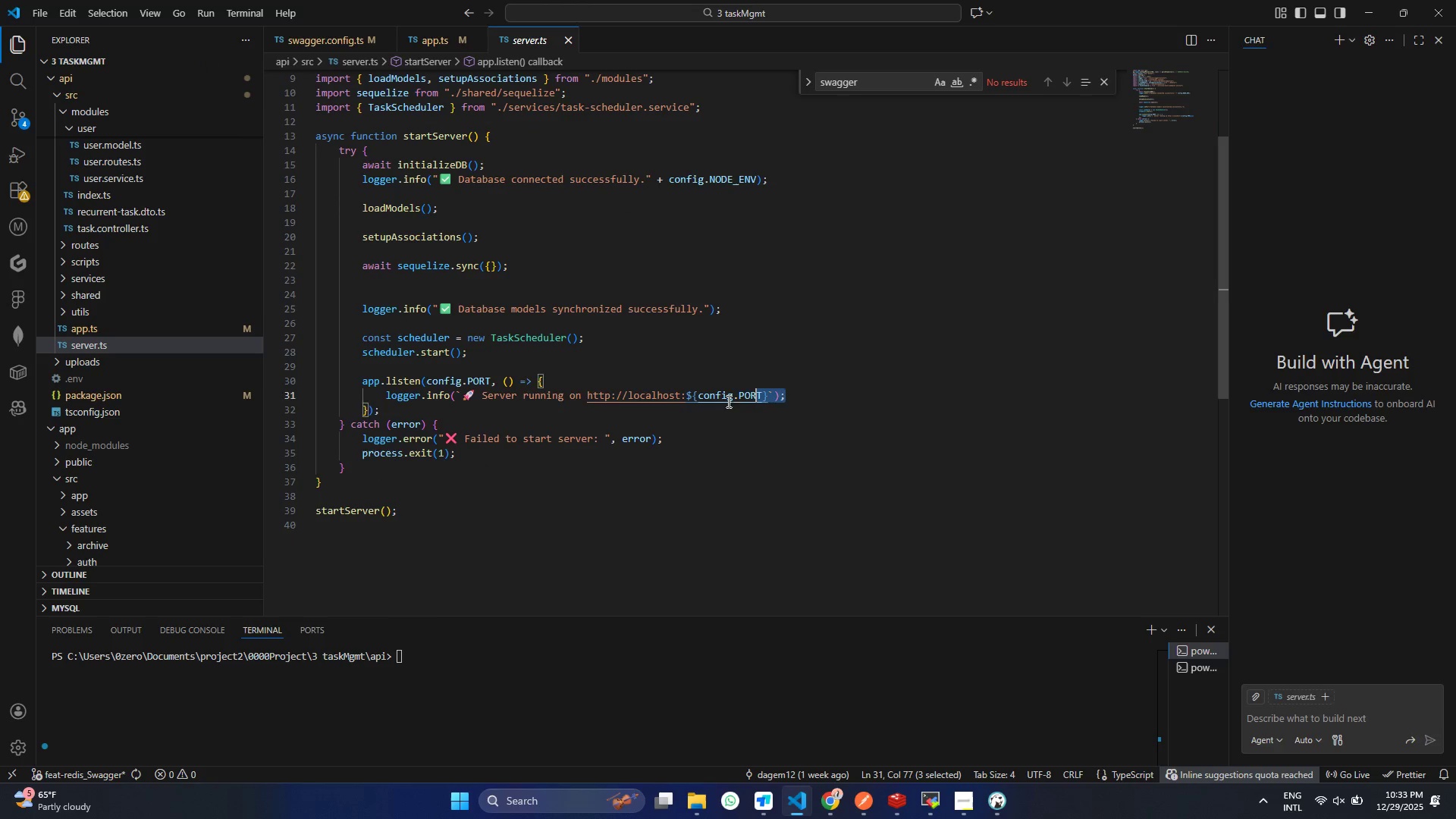 
left_click_drag(start_coordinate=[792, 399], to_coordinate=[378, 397])
 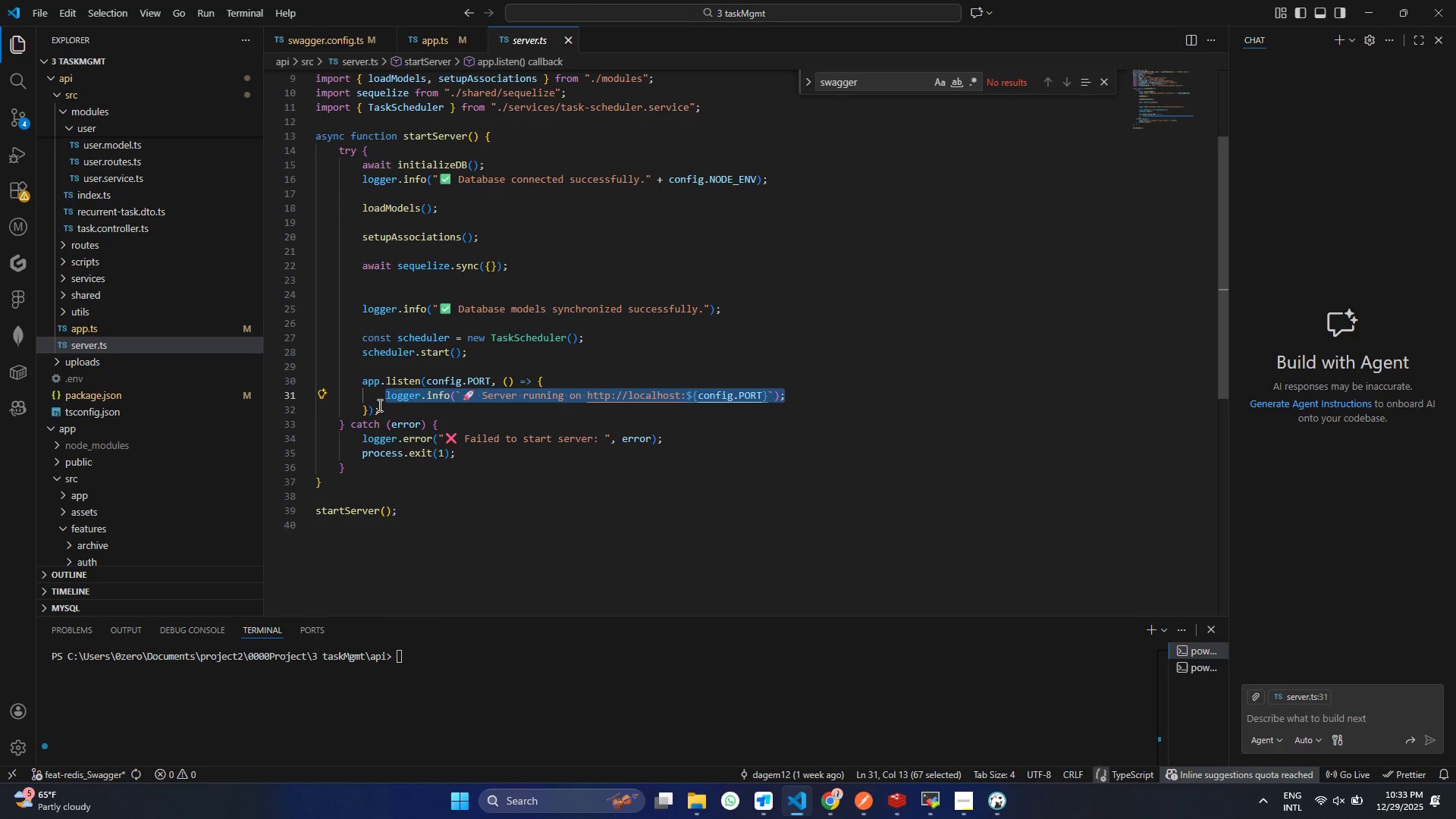 
hold_key(key=AltLeft, duration=0.45)
 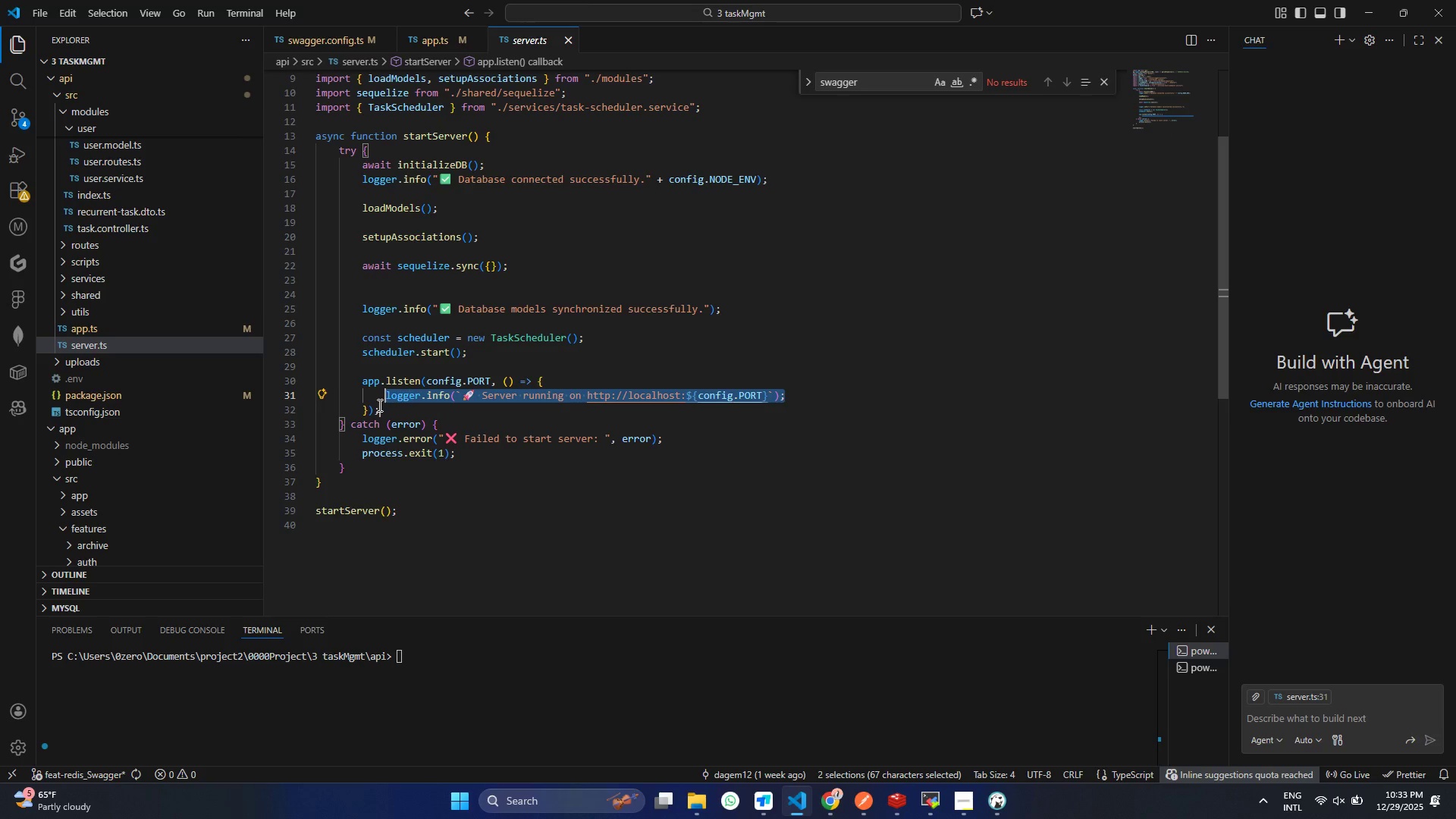 
key(Control+ArrowDown)
 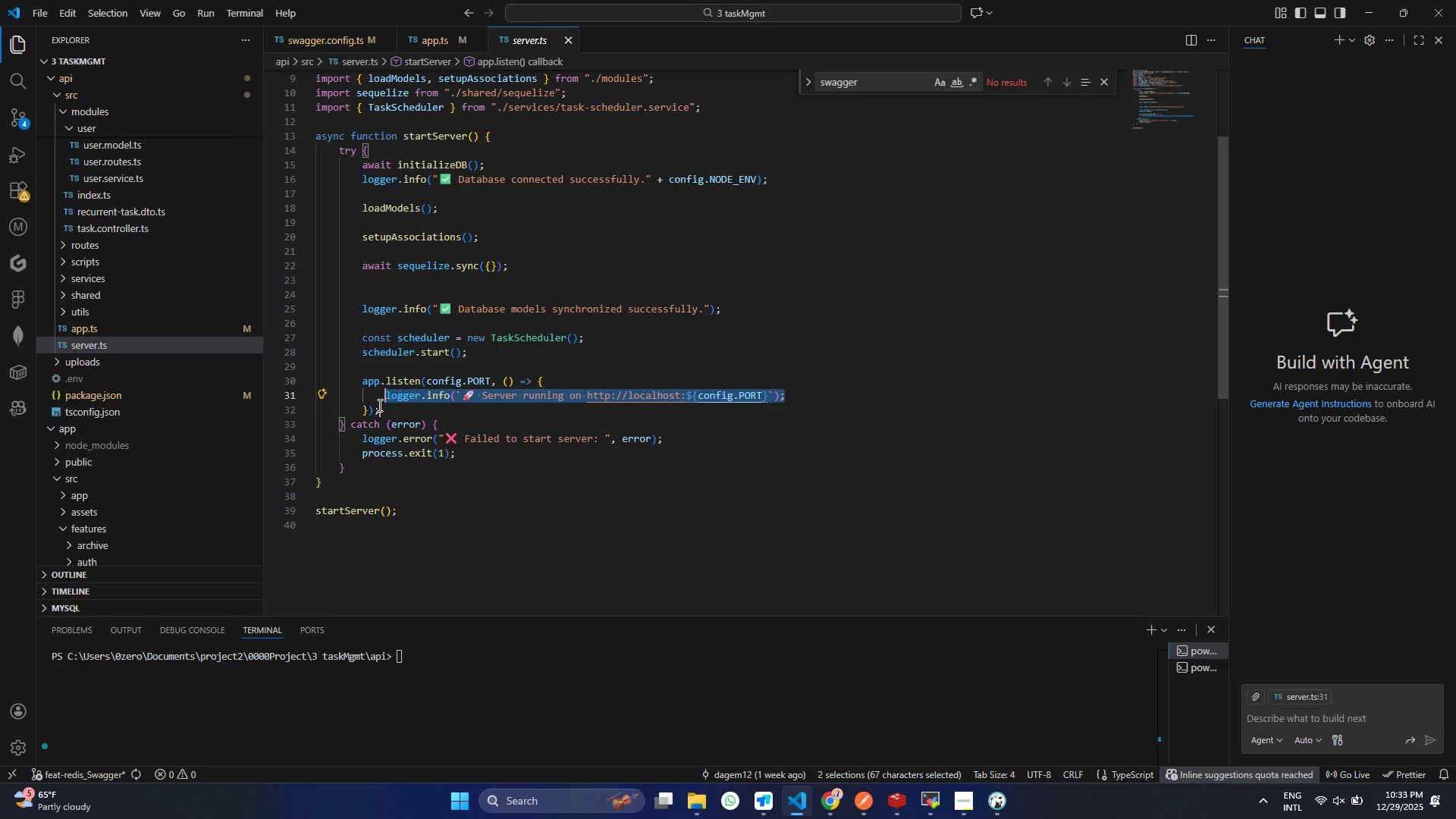 
left_click([531, 403])
 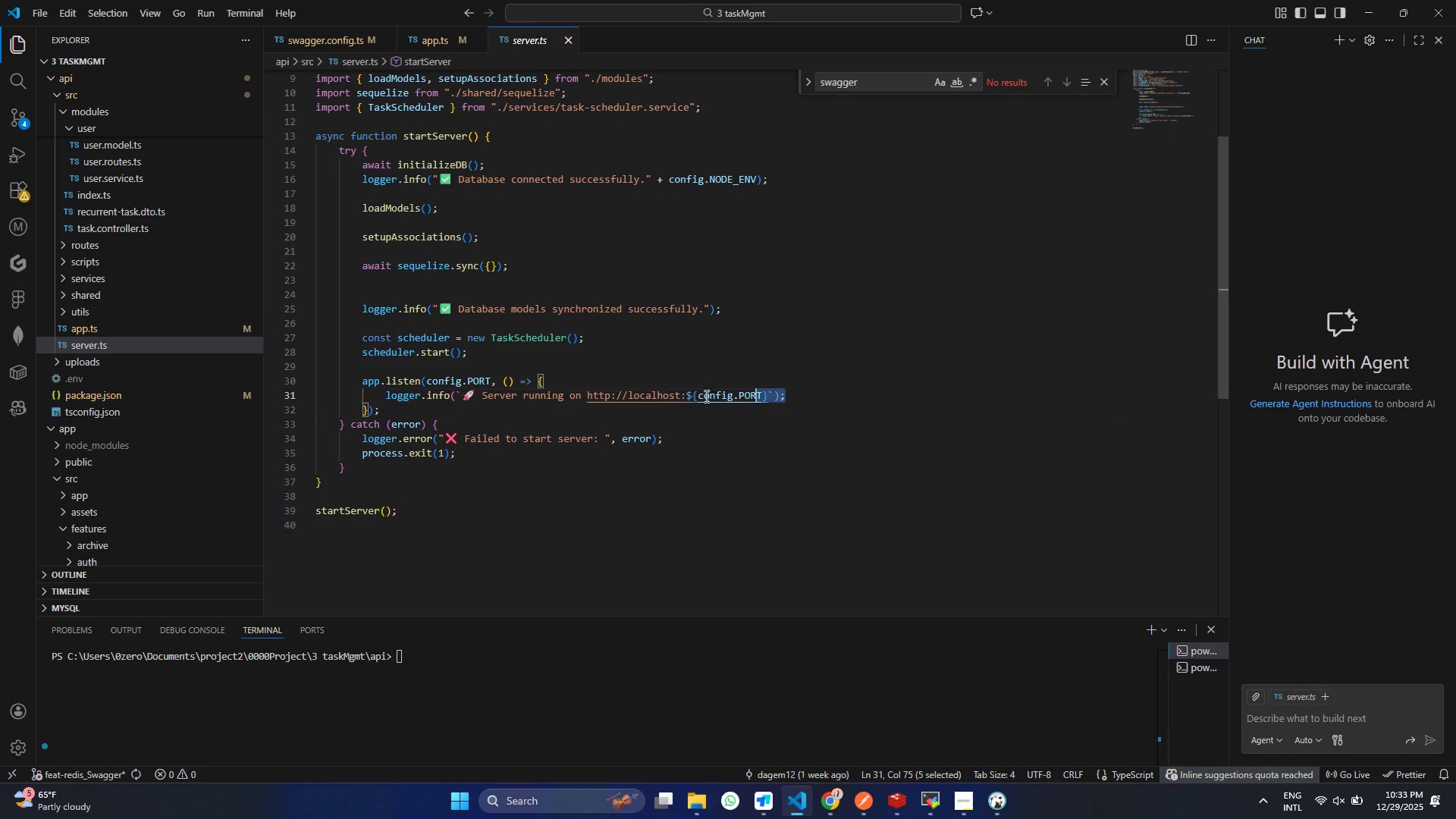 
left_click_drag(start_coordinate=[811, 392], to_coordinate=[373, 392])
 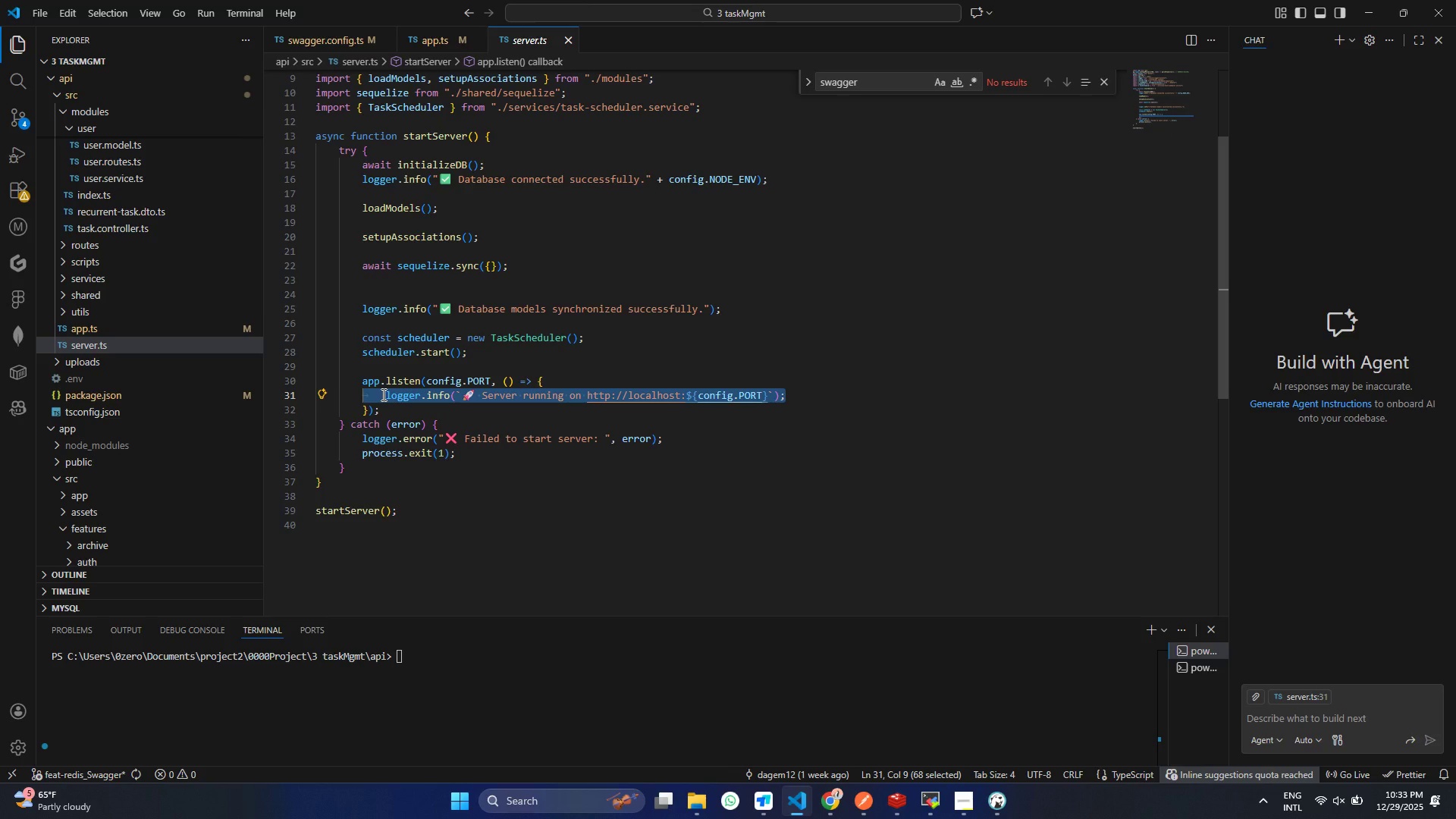 
hold_key(key=ShiftLeft, duration=0.89)
 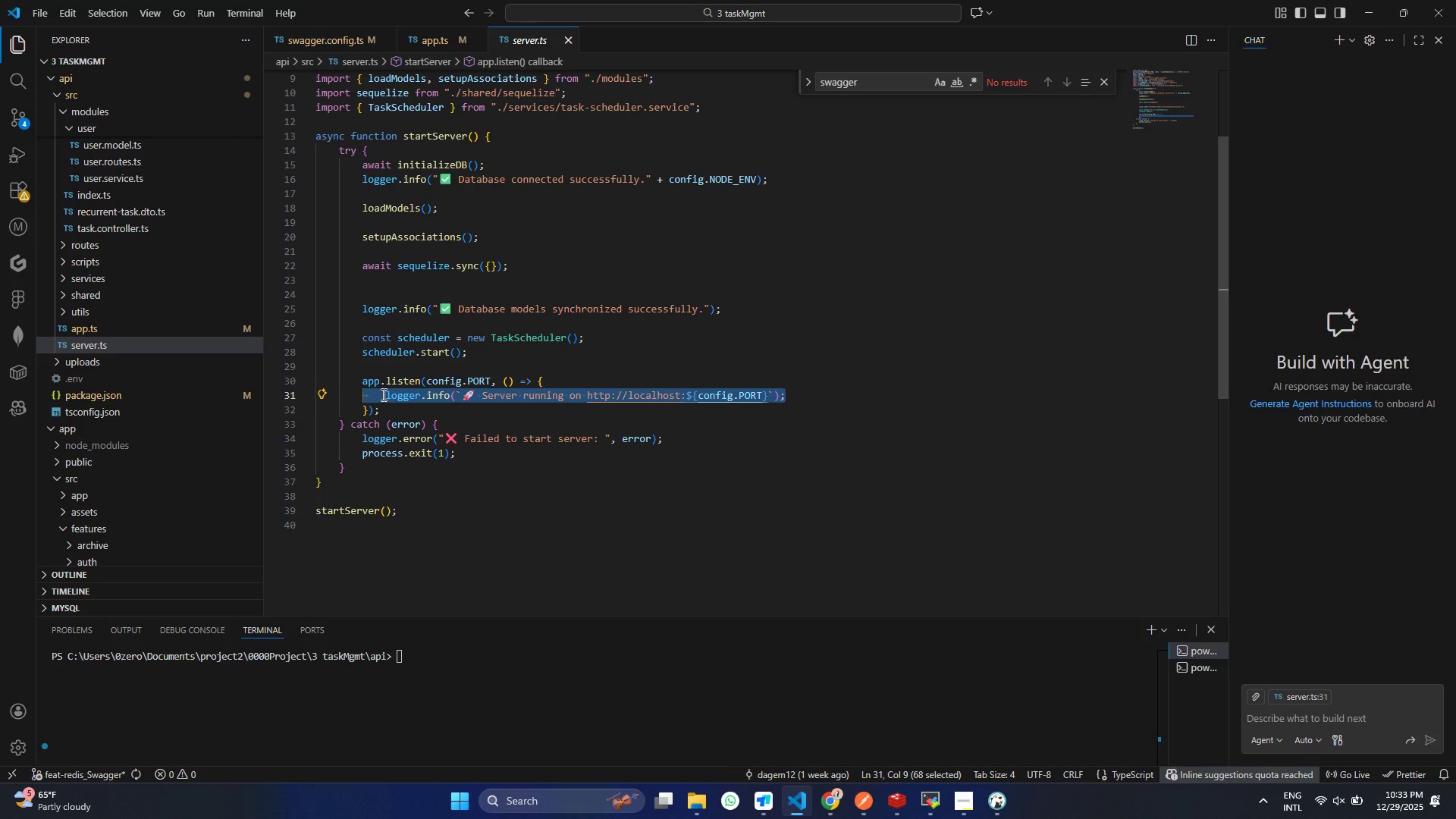 
hold_key(key=AltLeft, duration=0.77)
 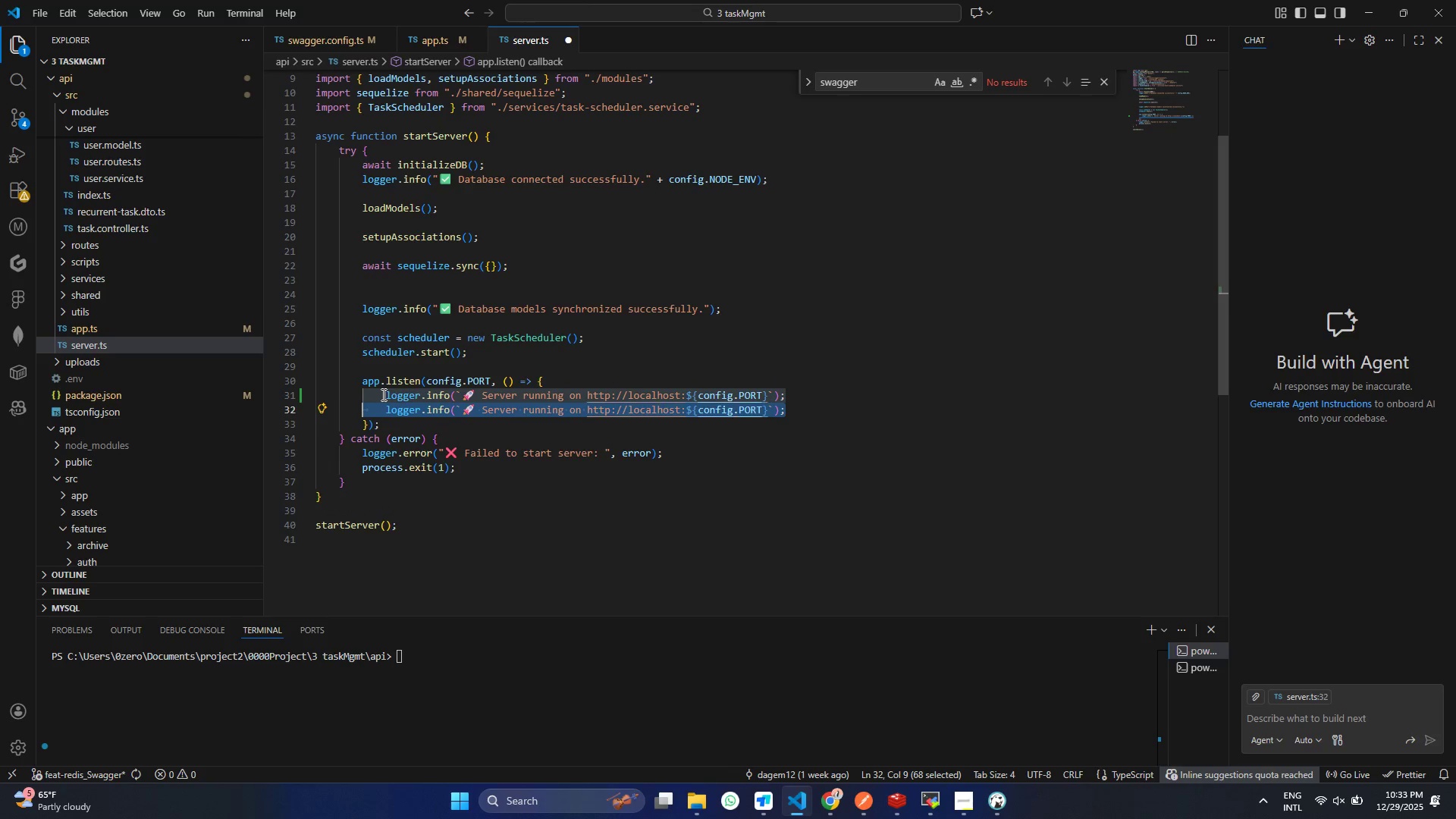 
key(Shift+ArrowDown)
 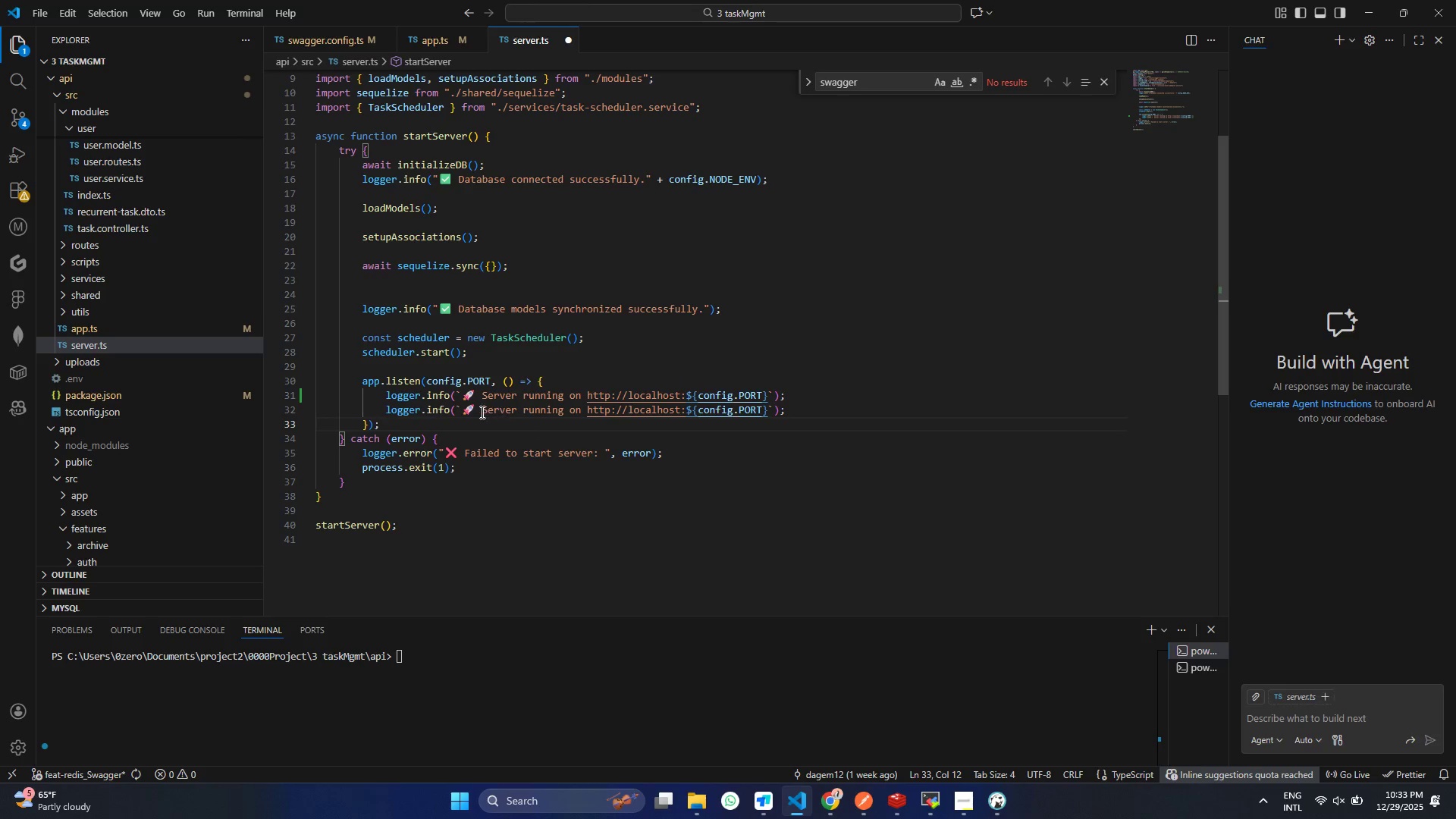 
wait(7.69)
 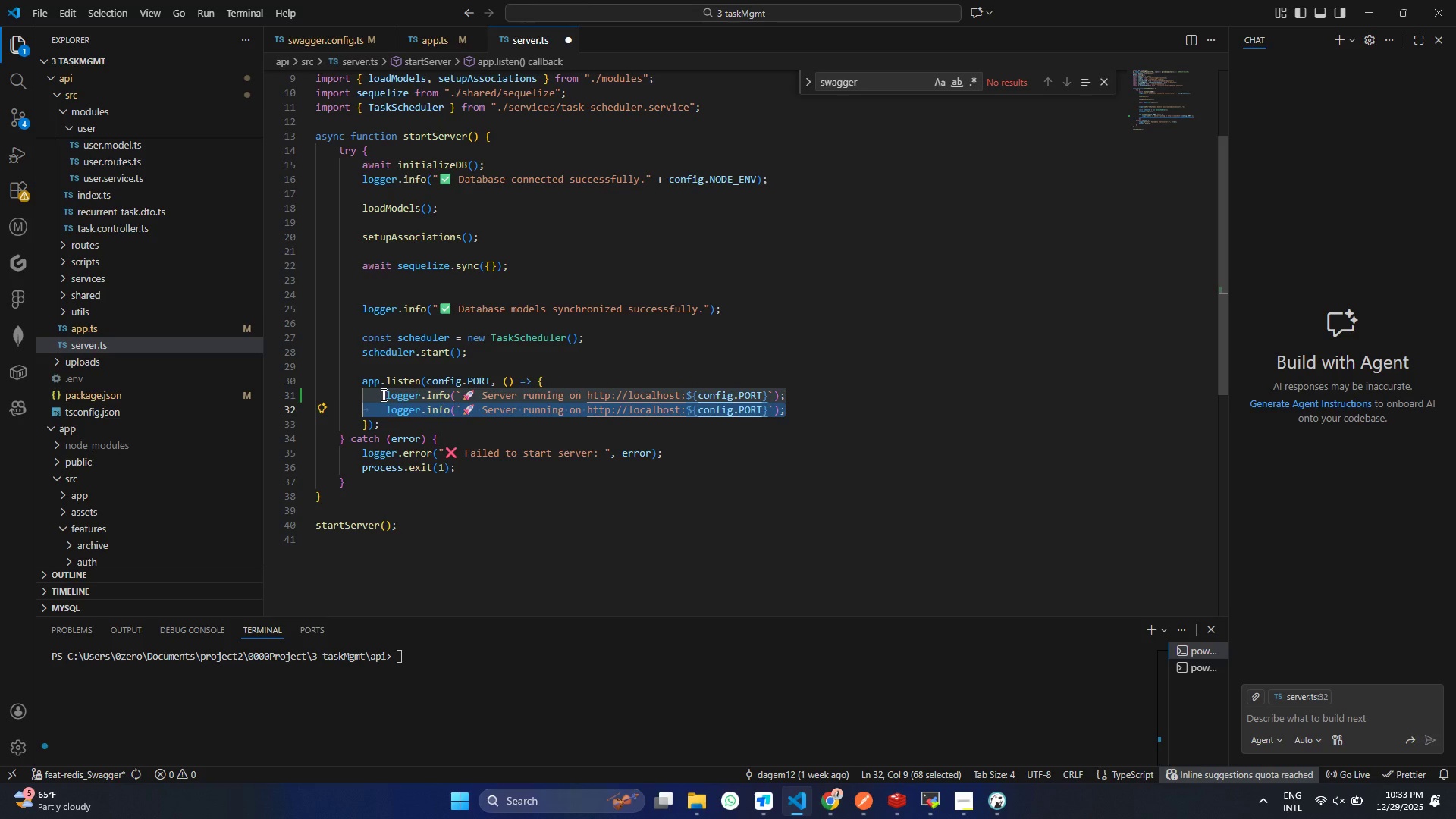 
key(Backspace)
type(API DC)
key(Backspace)
type(ocumentation)
 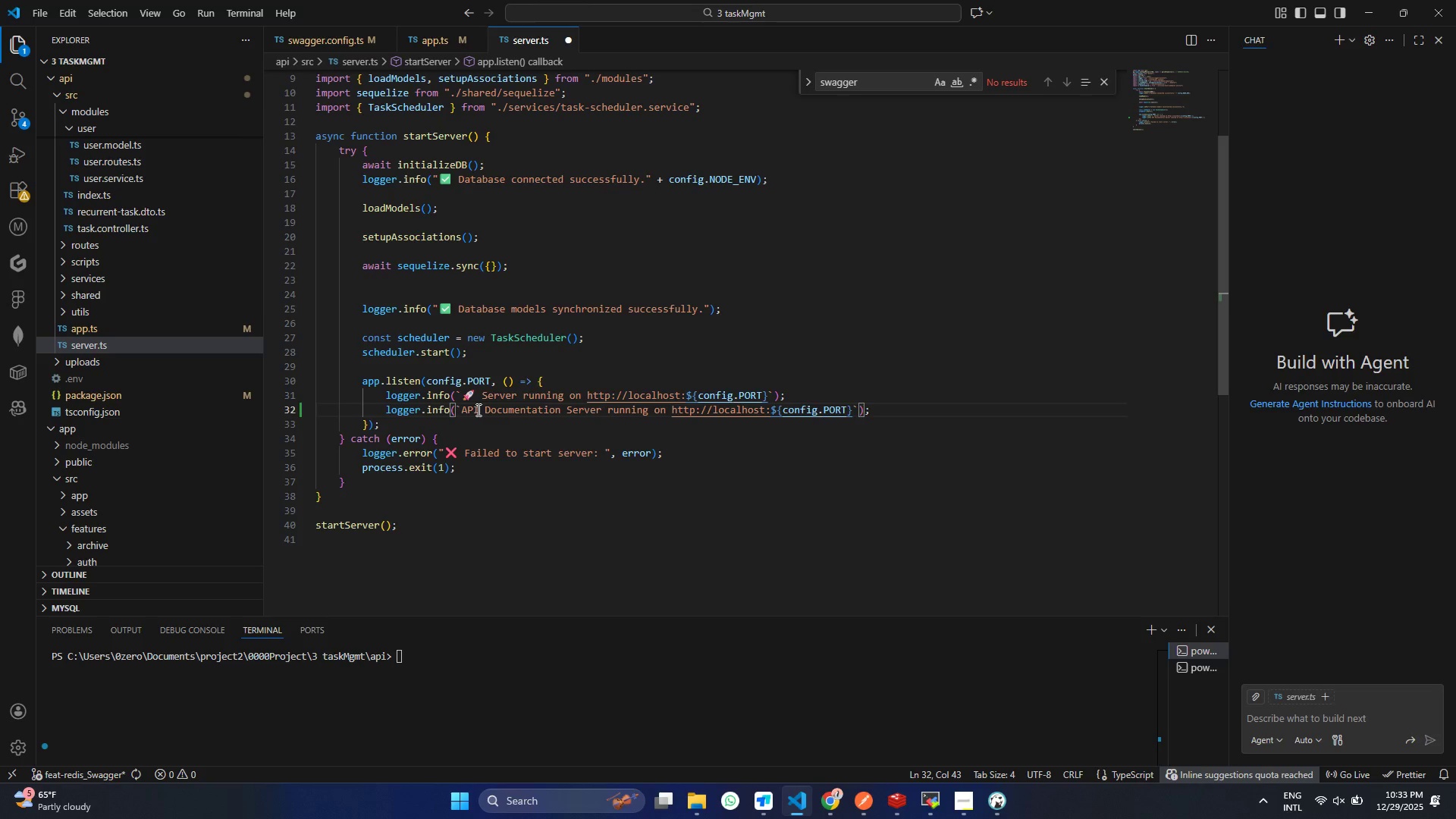 
wait(5.38)
 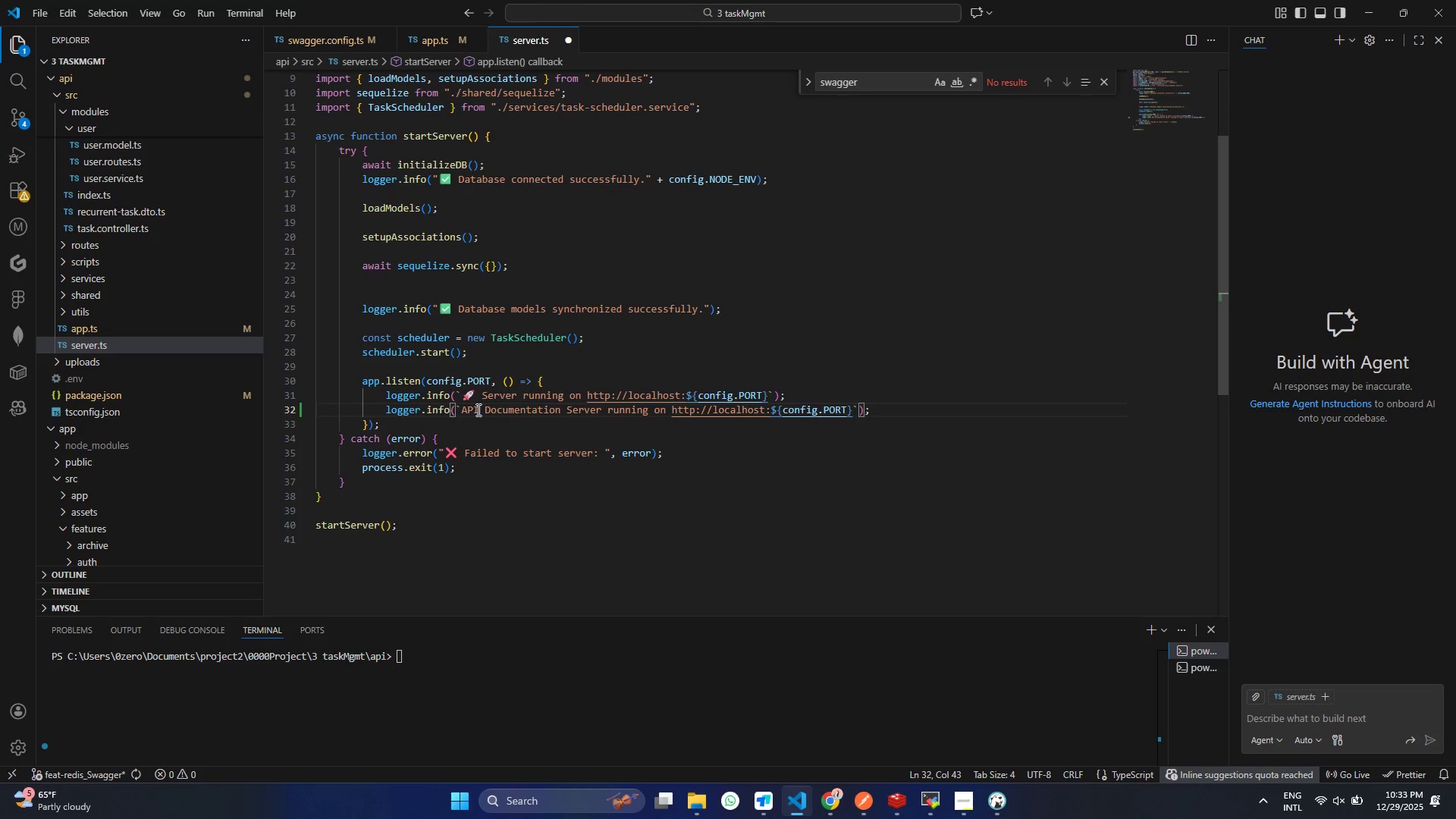 
left_click([857, 413])
 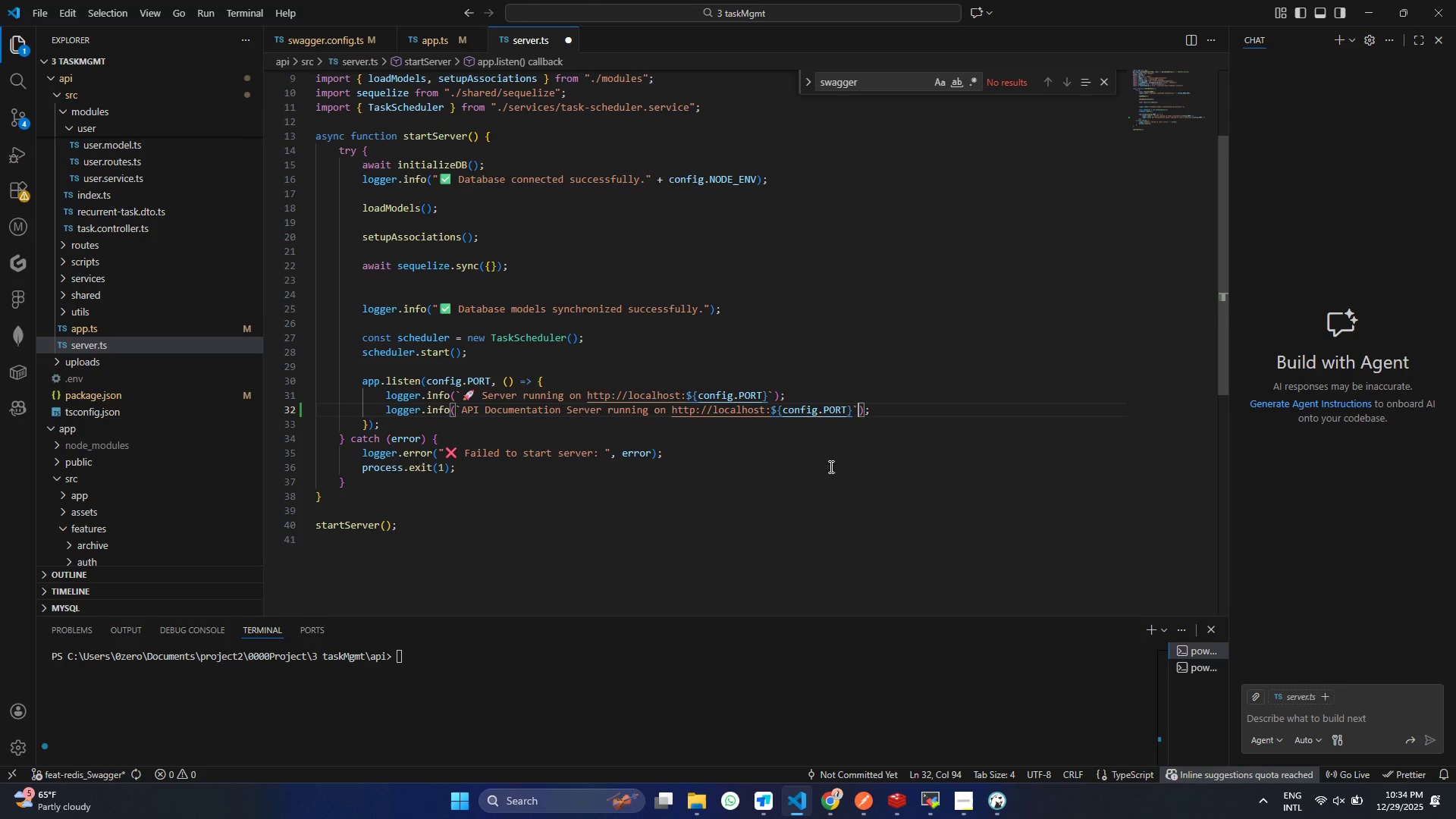 
key(ArrowLeft)
 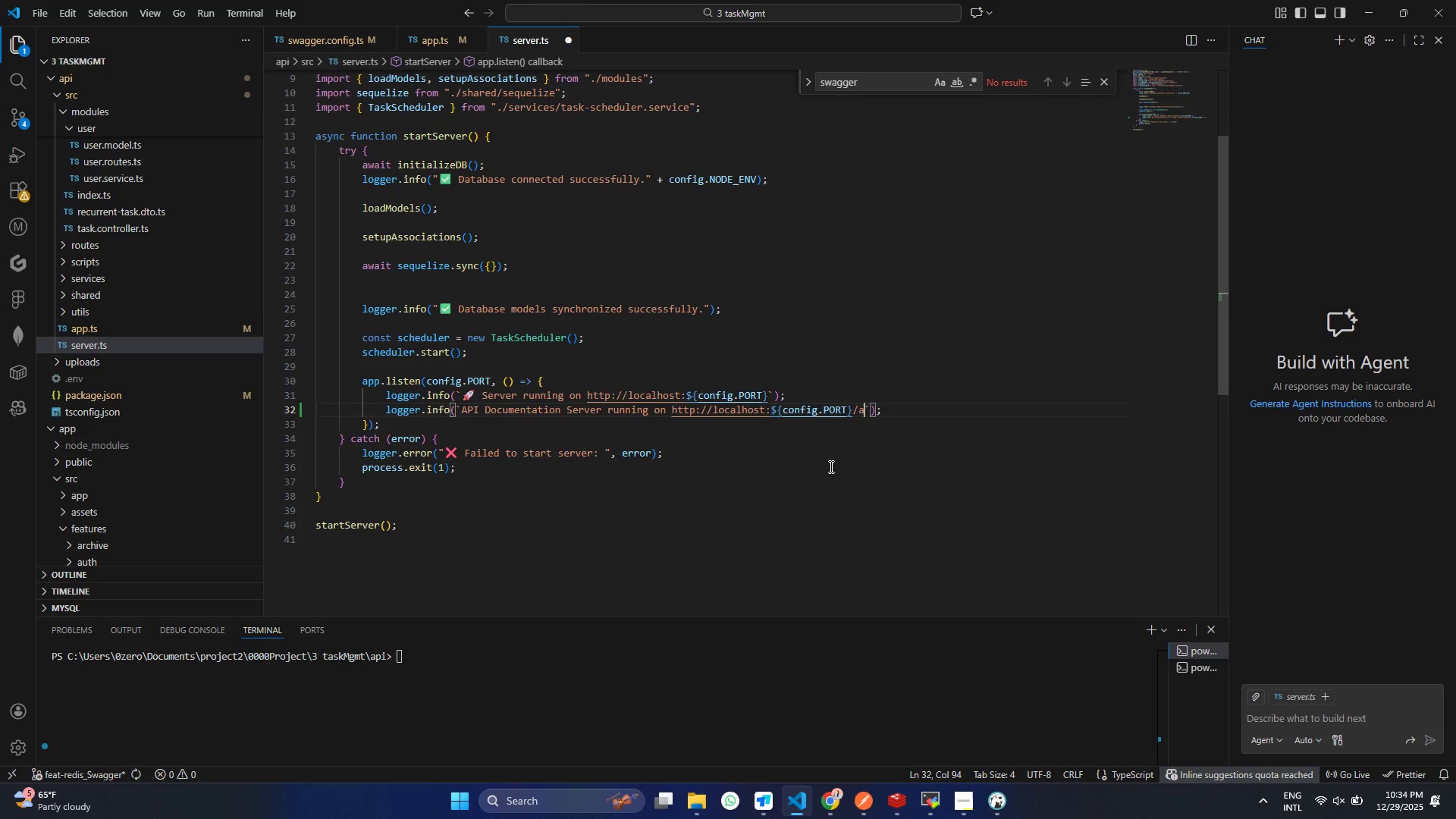 
type(/a[)
key(Backspace)
type(pi-docs)
 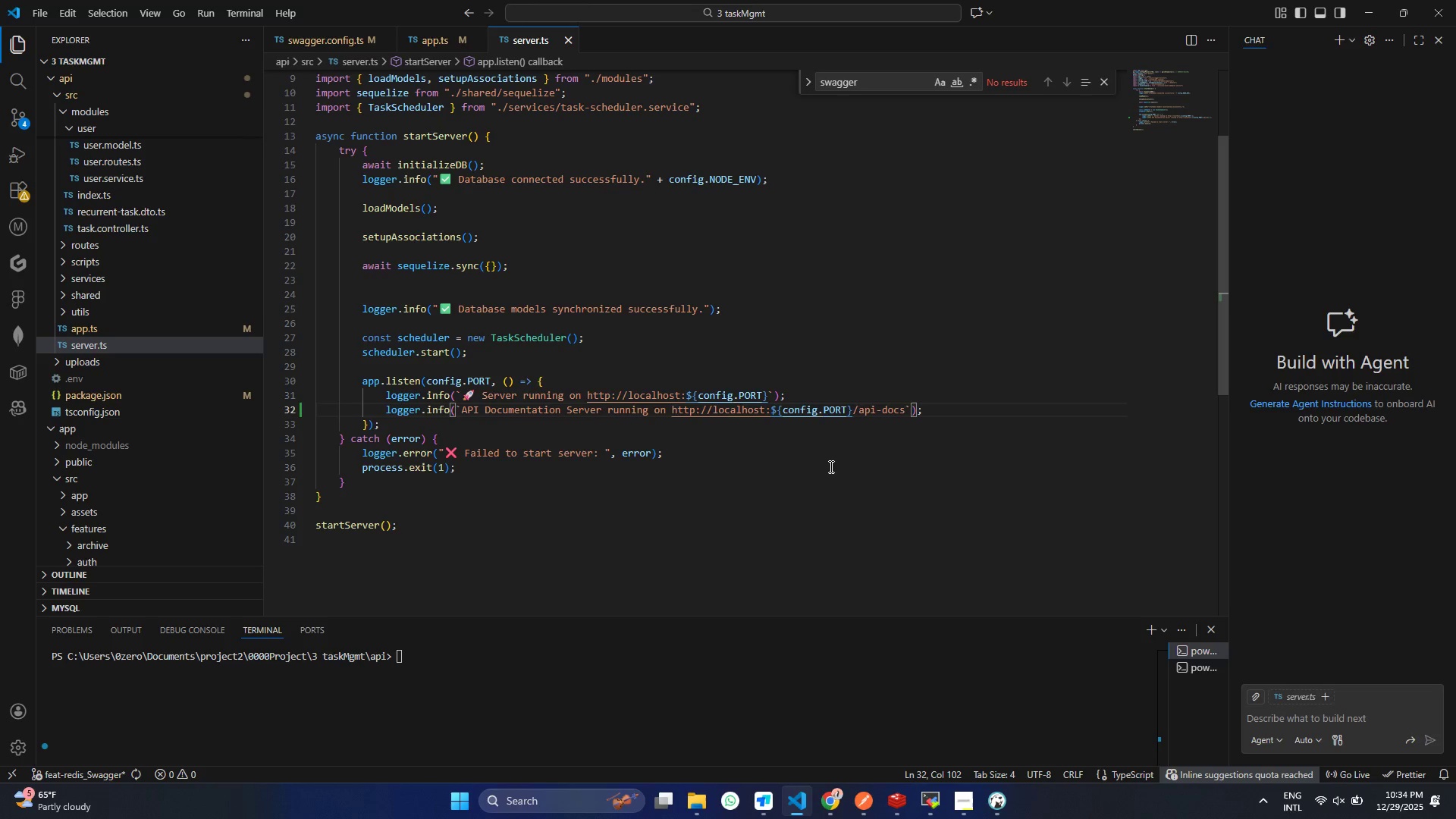 
key(Control+ControlLeft)
 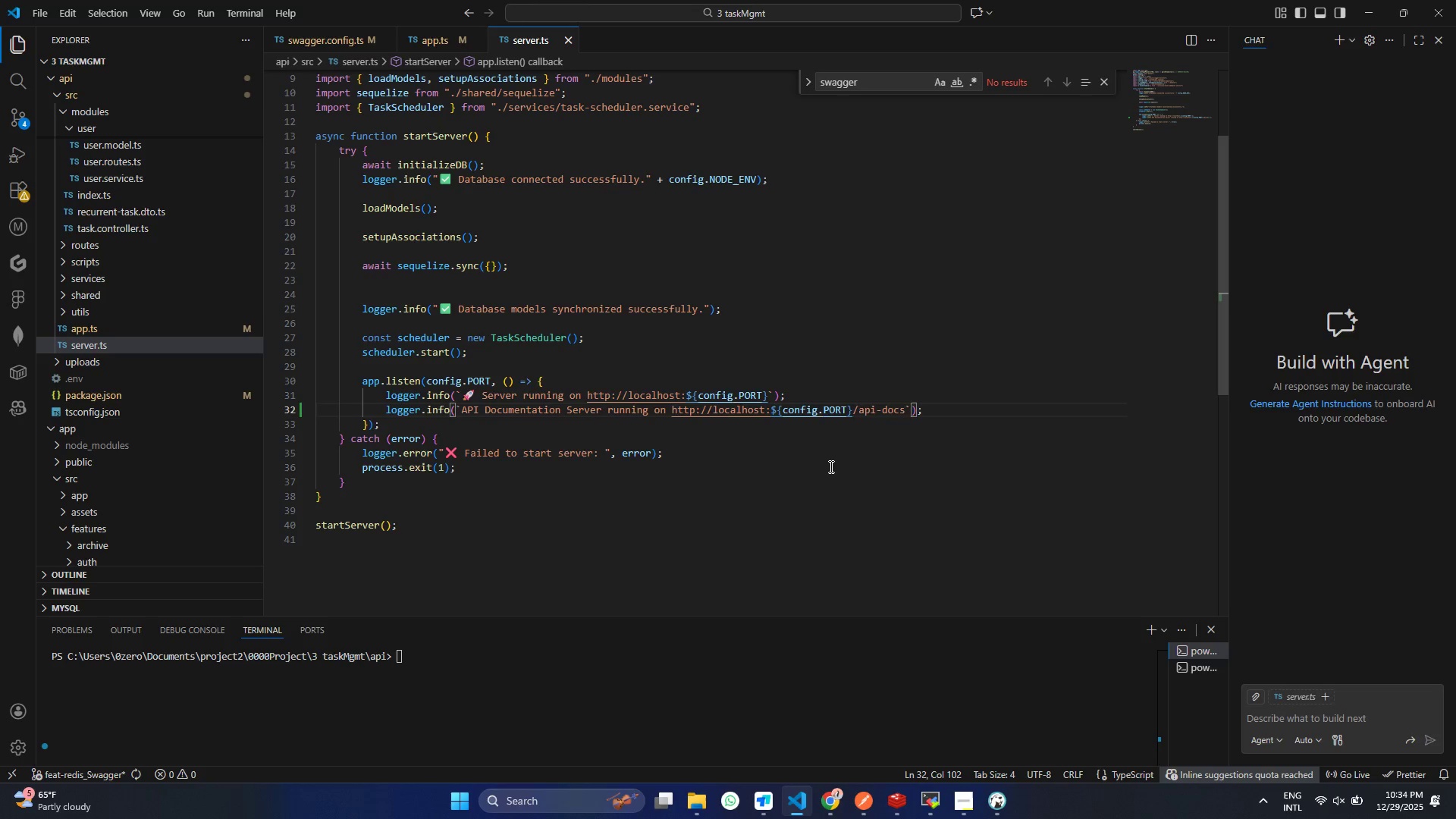 
key(Control+S)
 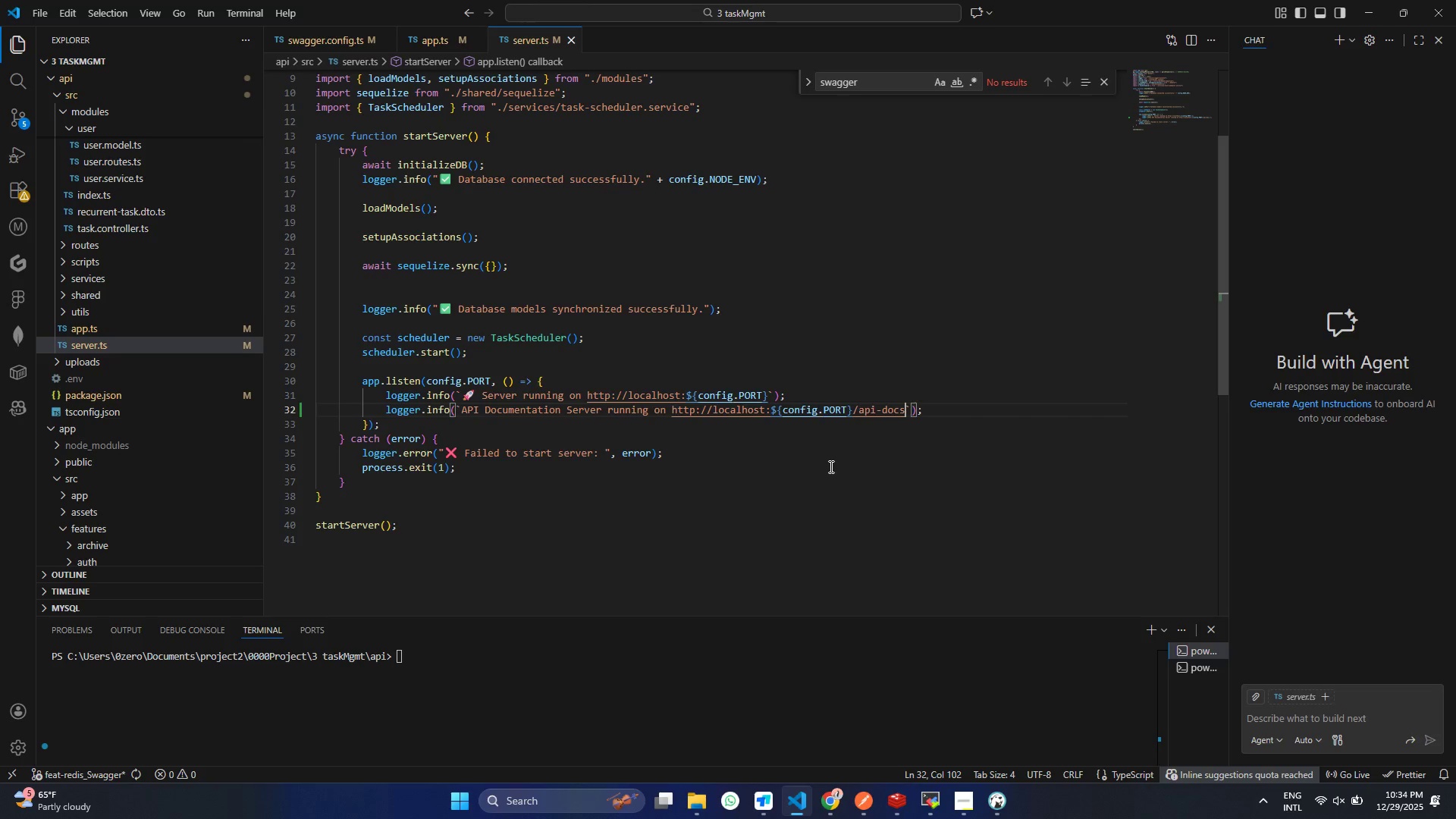 
wait(12.47)
 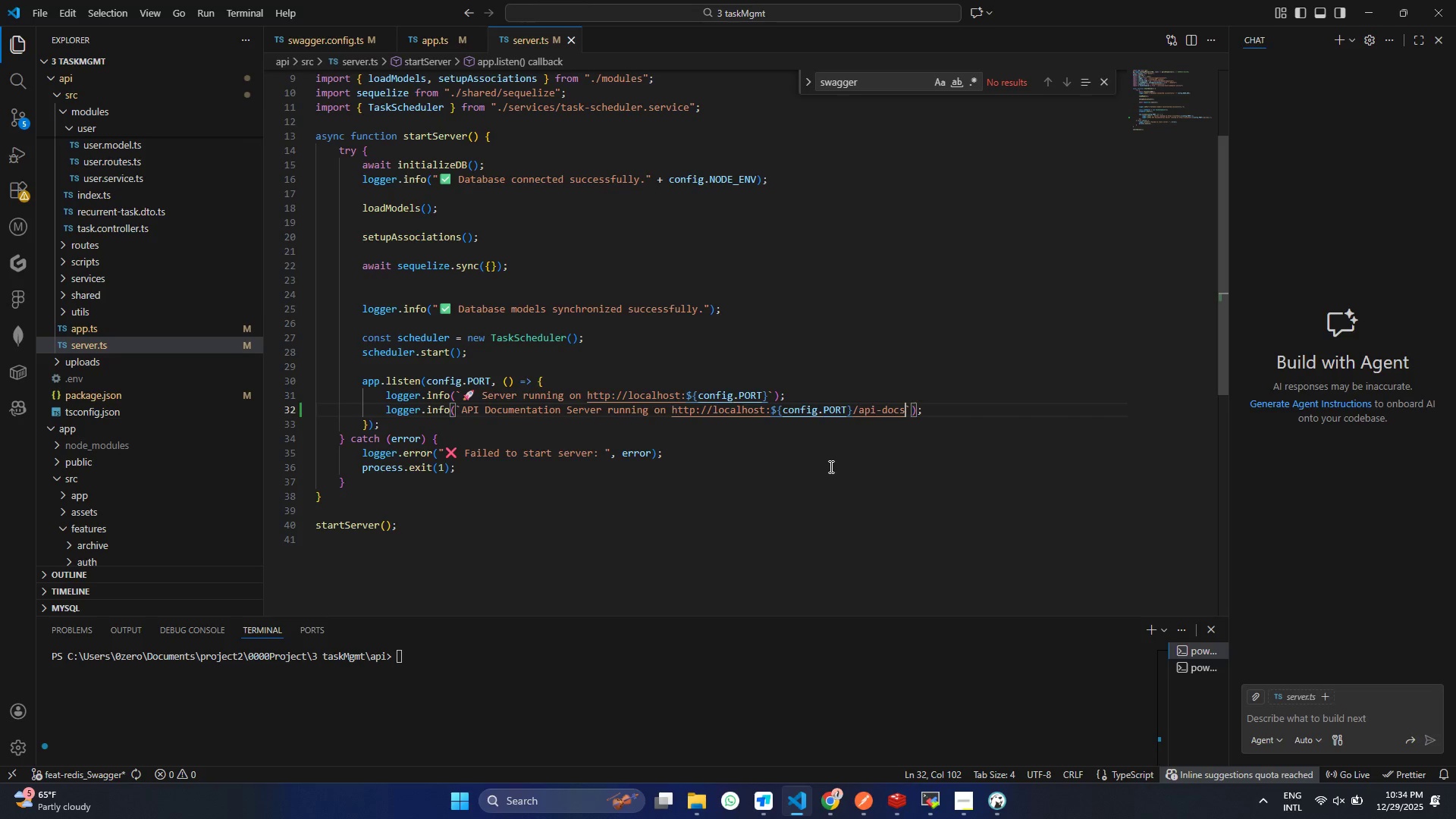 
scroll: coordinate [391, 153], scroll_direction: up, amount: 9.0
 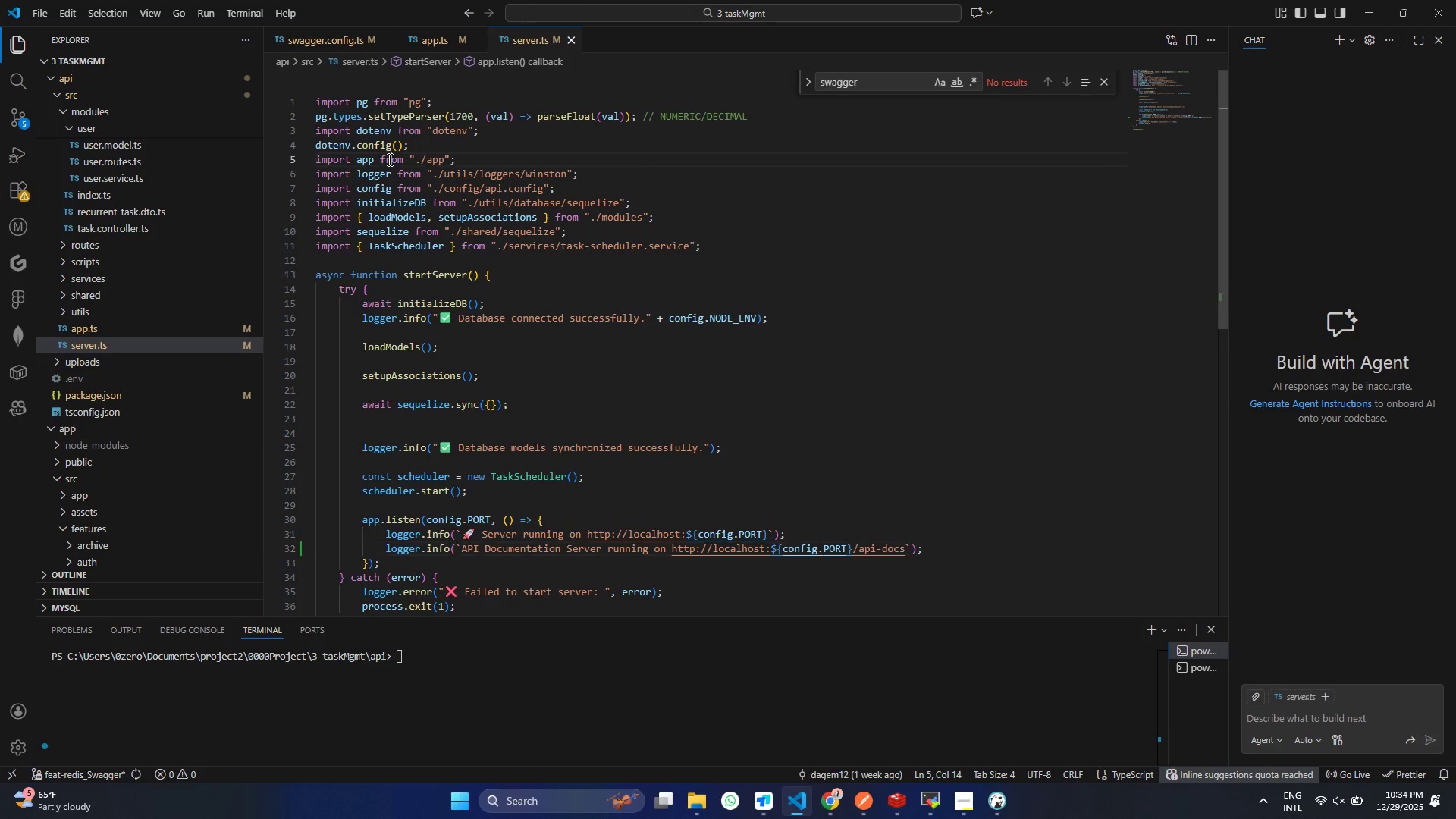 
left_click([388, 159])
 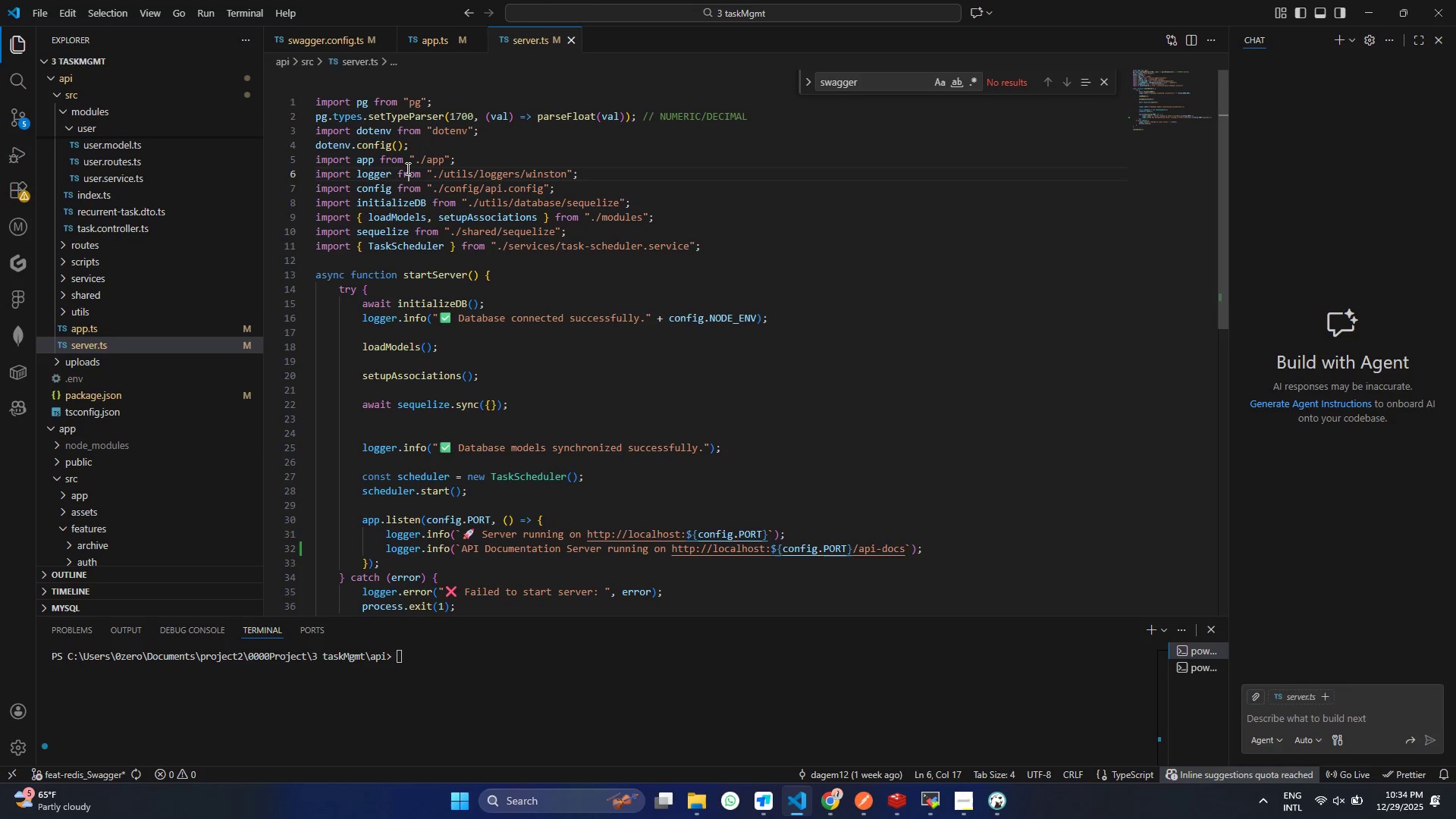 
left_click([406, 168])
 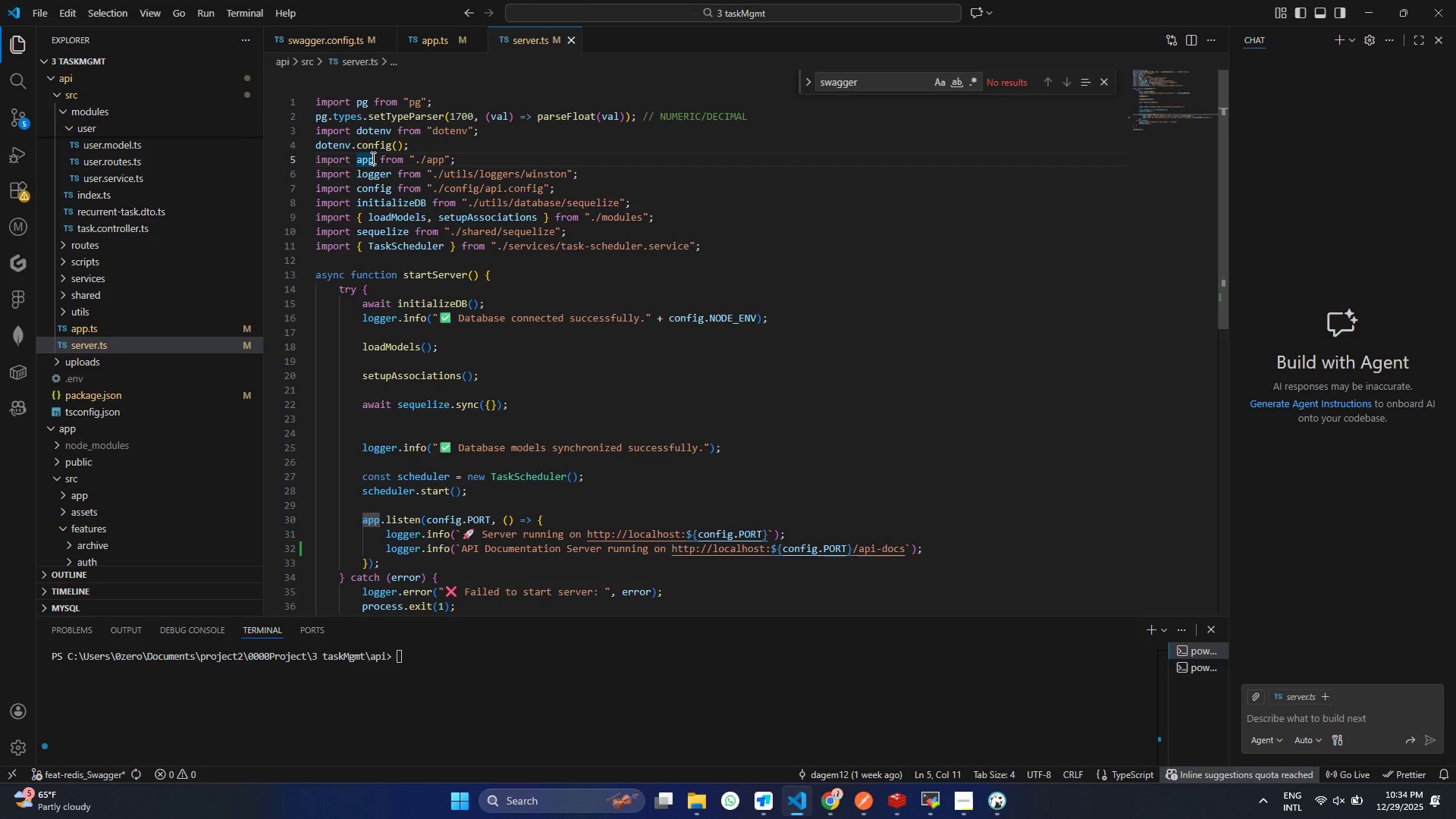 
left_click([372, 158])
 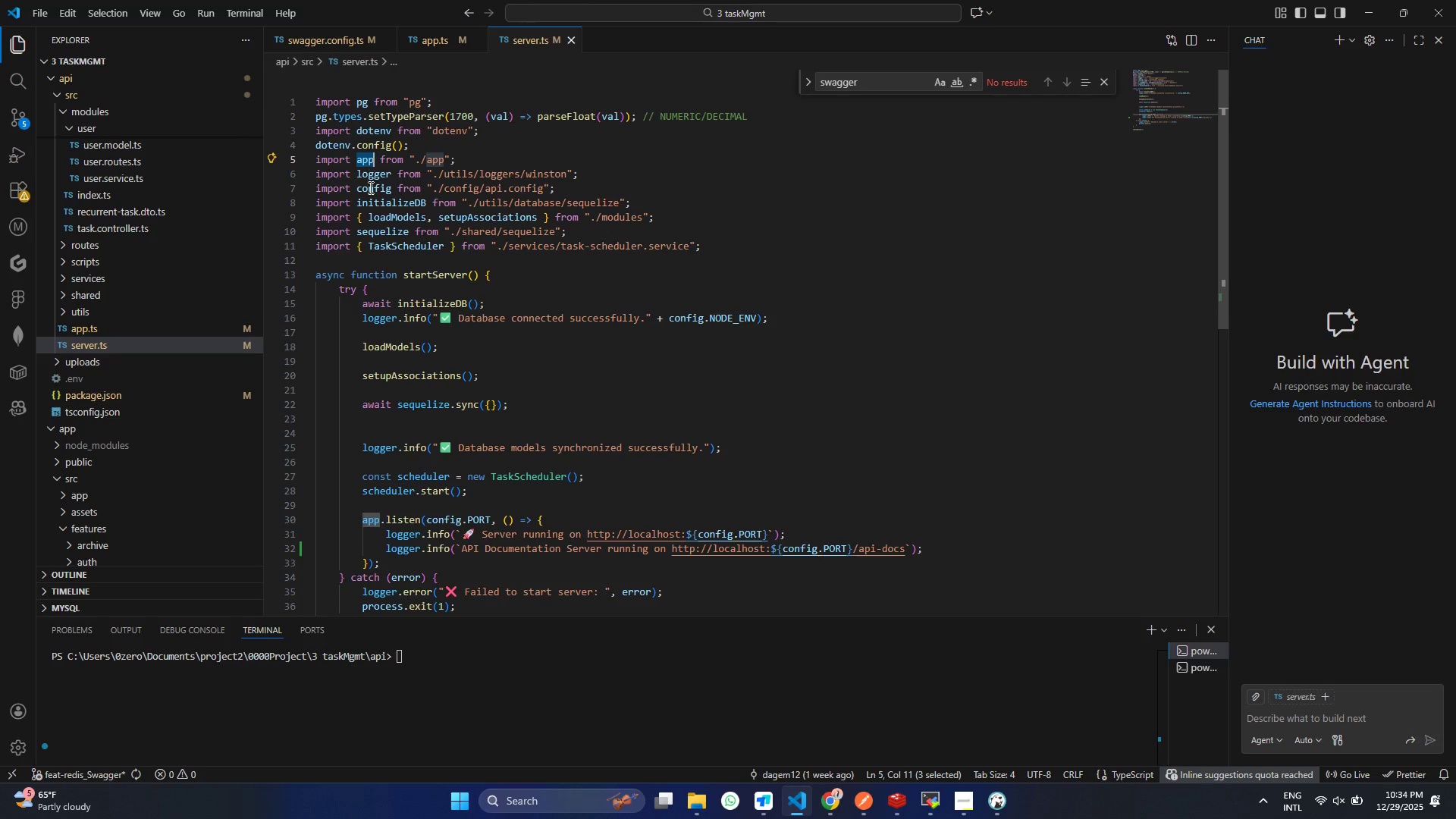 
double_click([372, 158])
 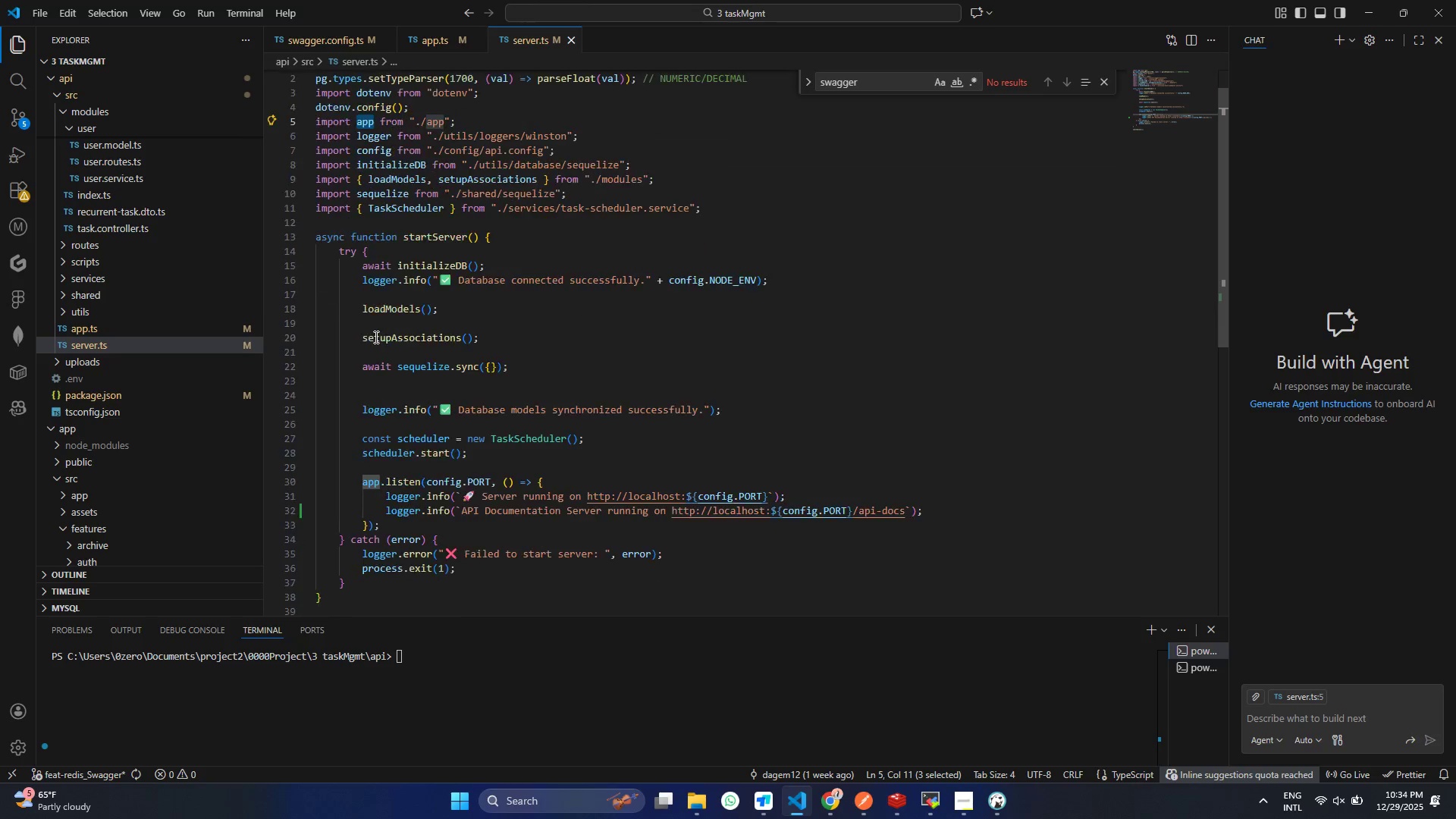 
scroll: coordinate [372, 346], scroll_direction: down, amount: 2.0
 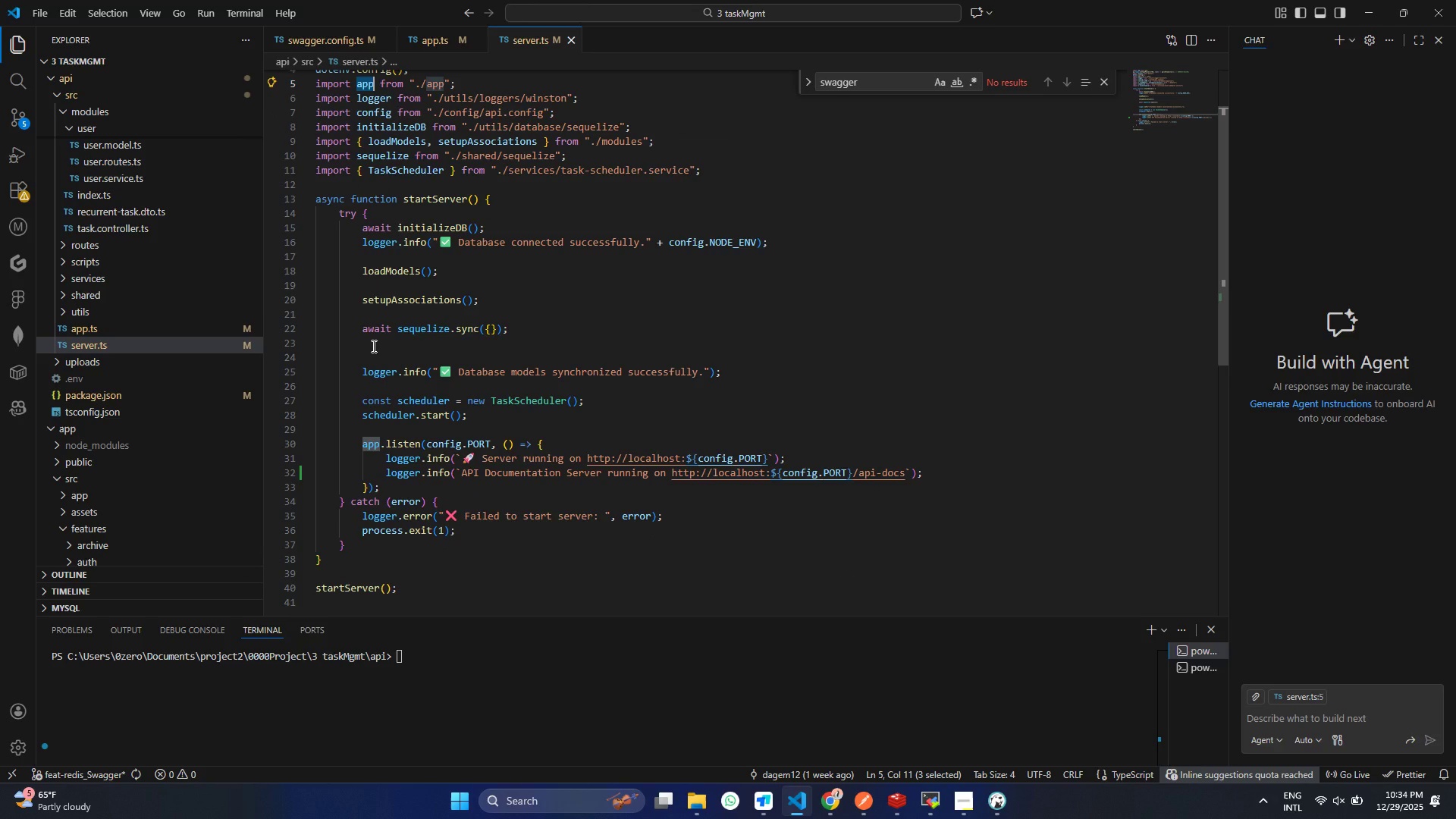 
scroll: coordinate [372, 346], scroll_direction: up, amount: 9.0
 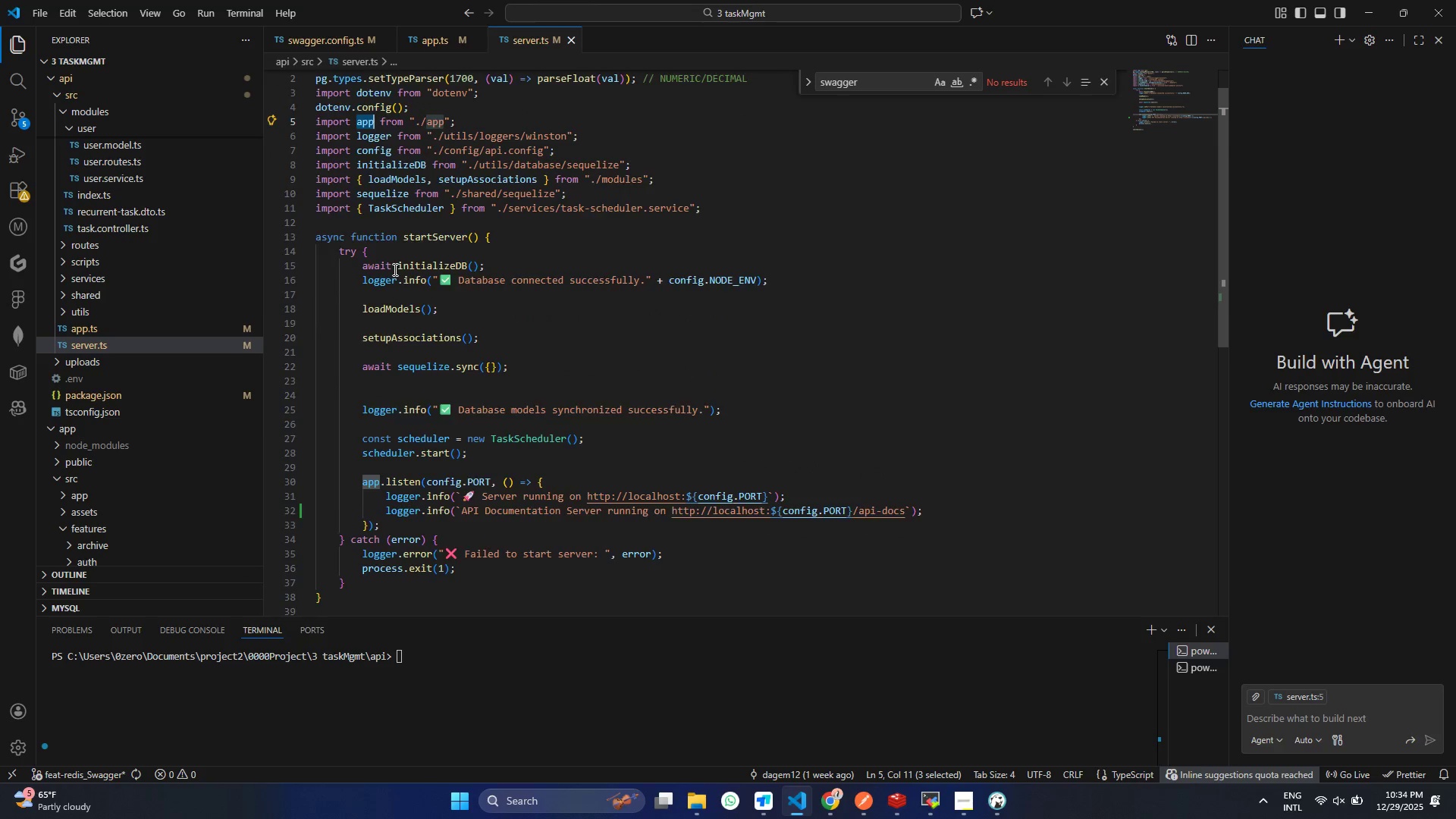 
scroll: coordinate [394, 269], scroll_direction: down, amount: 7.0
 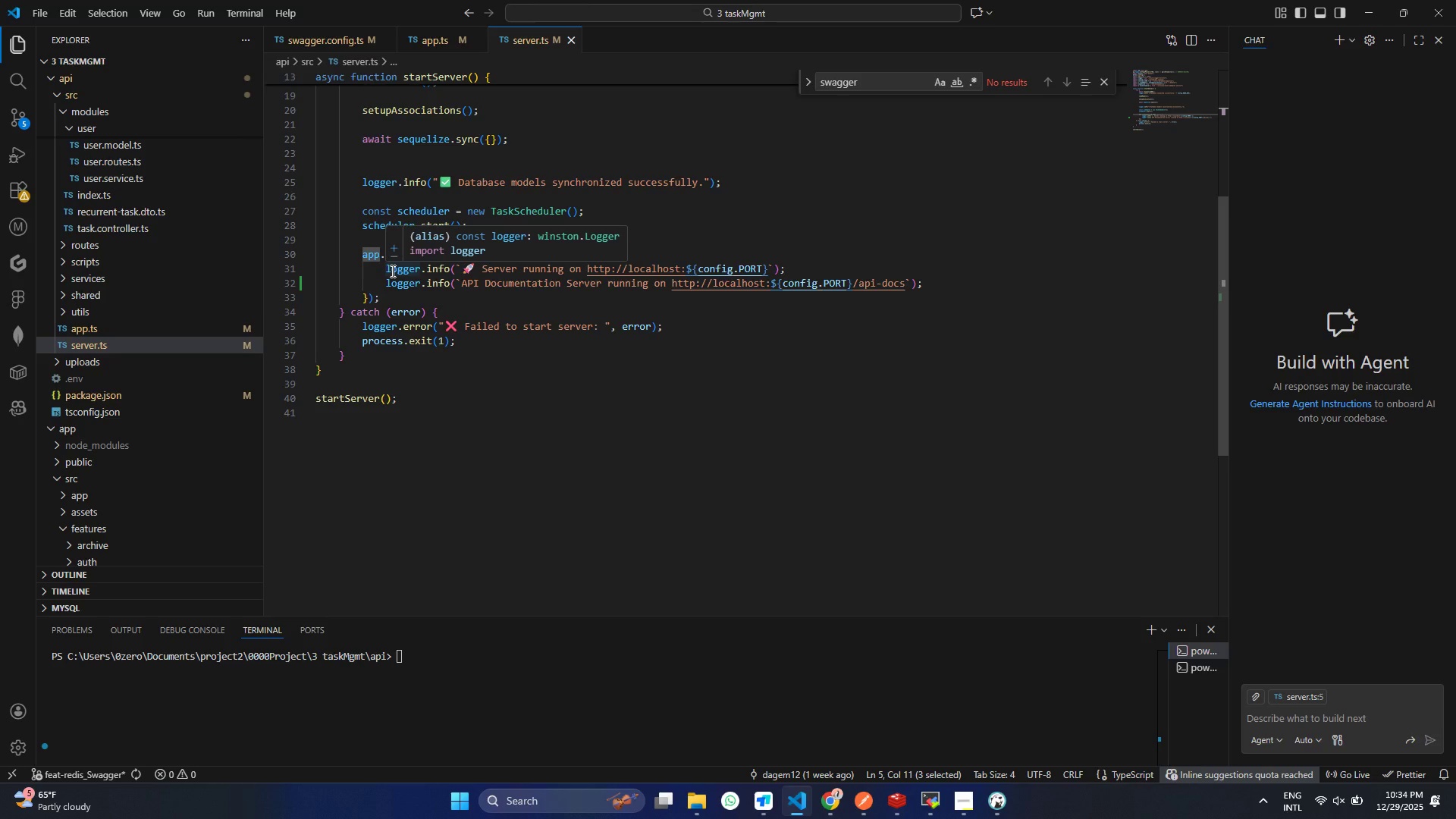 
wait(6.06)
 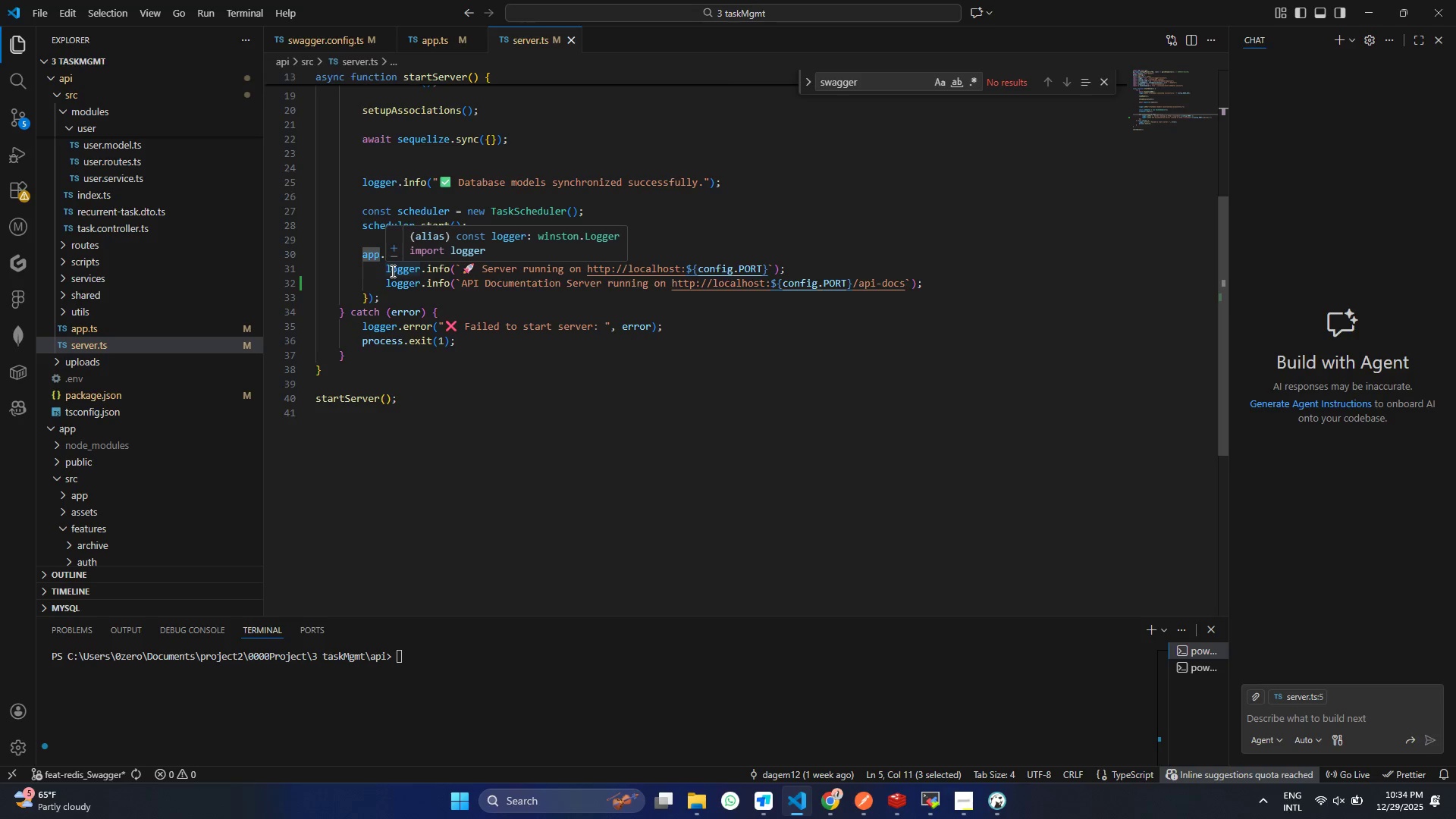 
left_click([432, 657])
 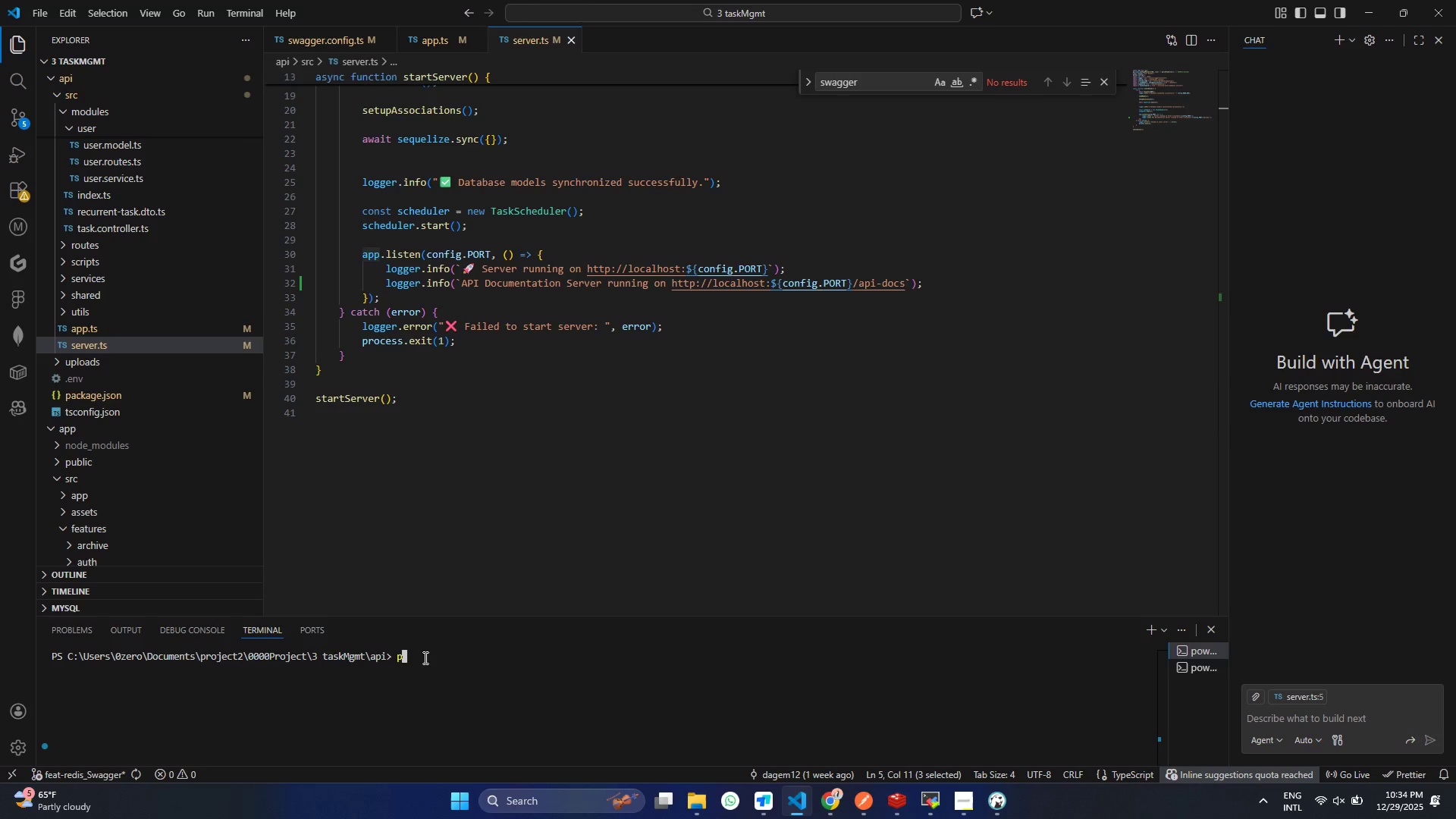 
type(pnpm run dev)
 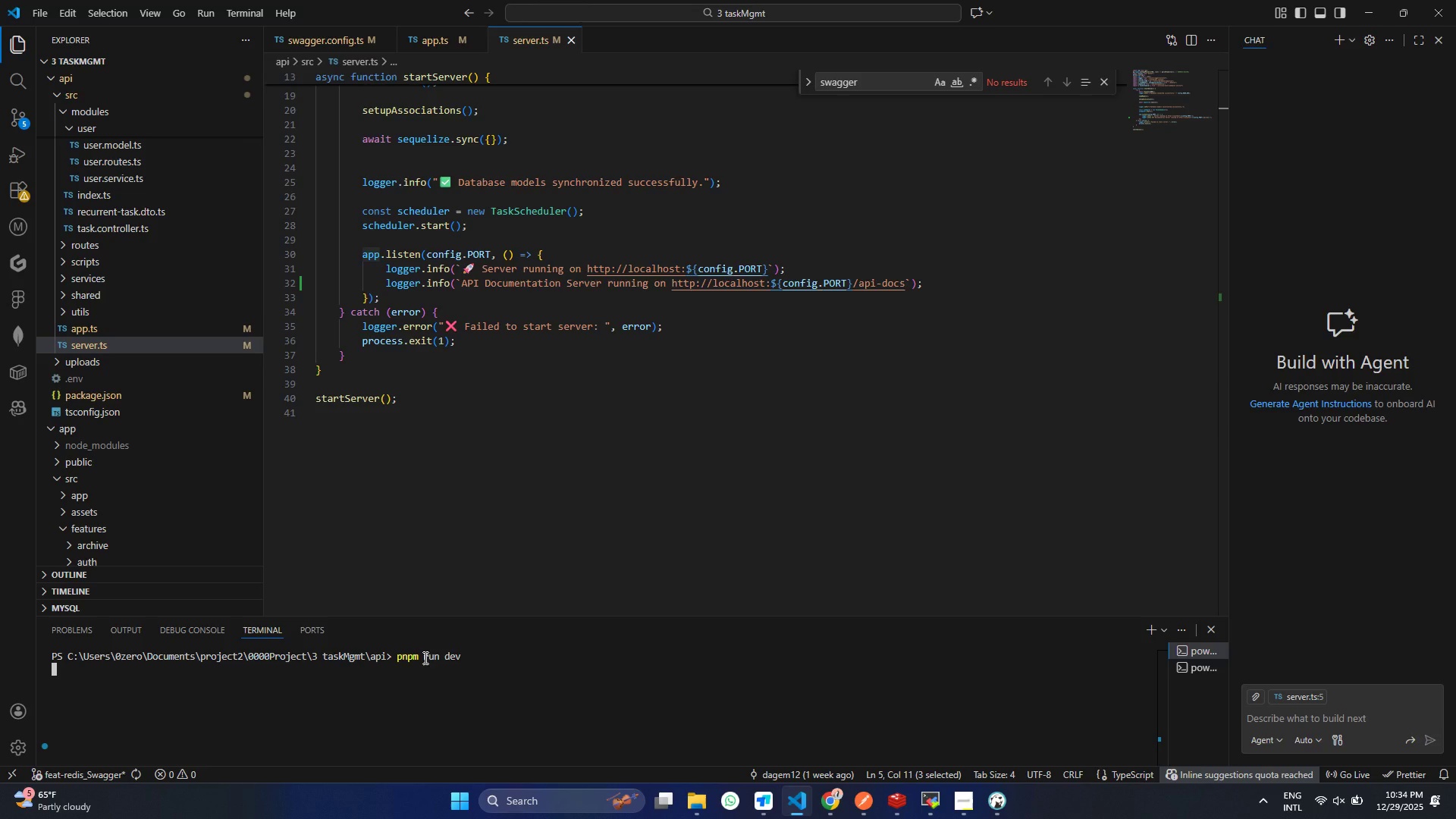 
key(Enter)
 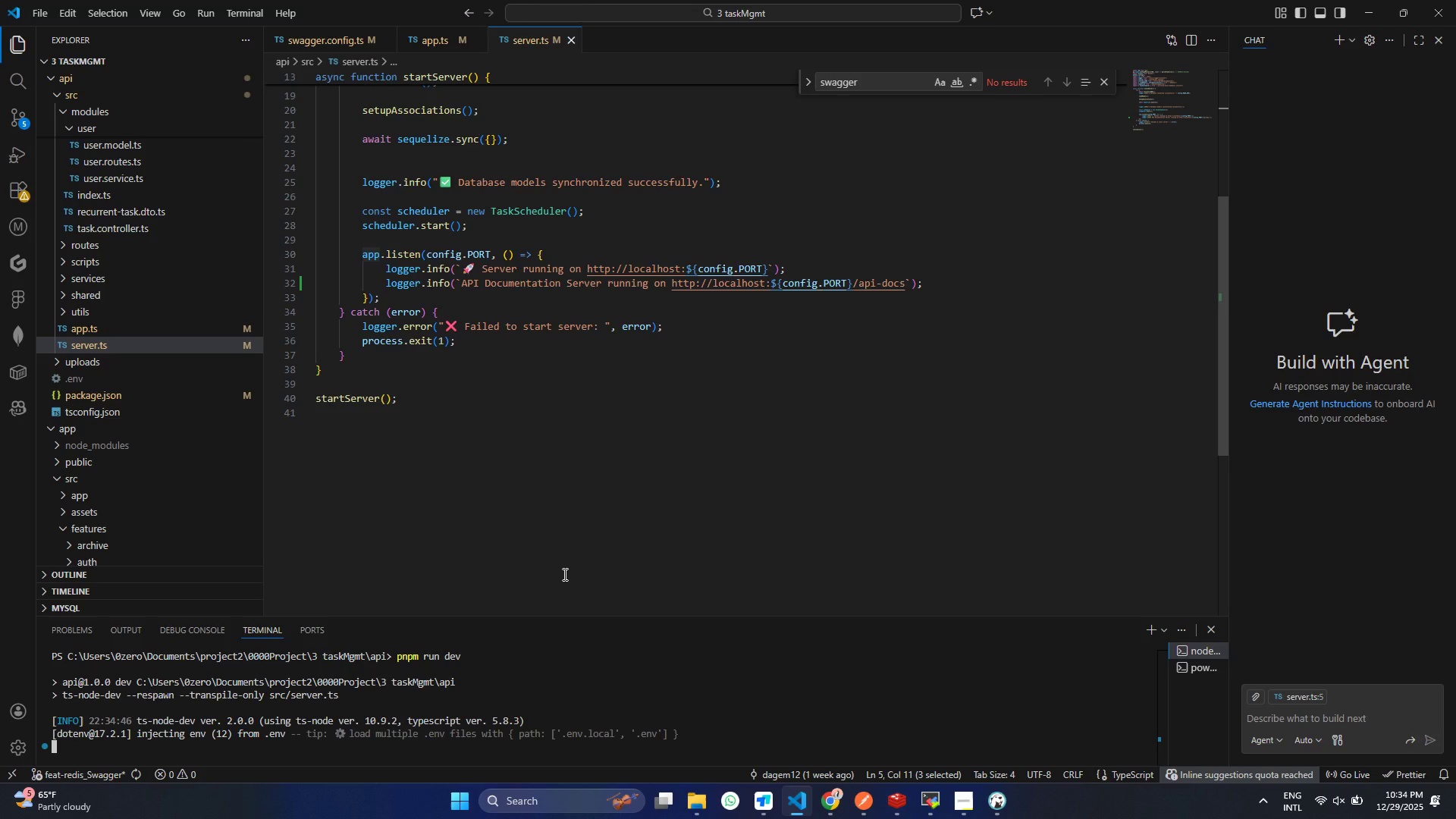 
scroll: coordinate [560, 677], scroll_direction: down, amount: 3.0
 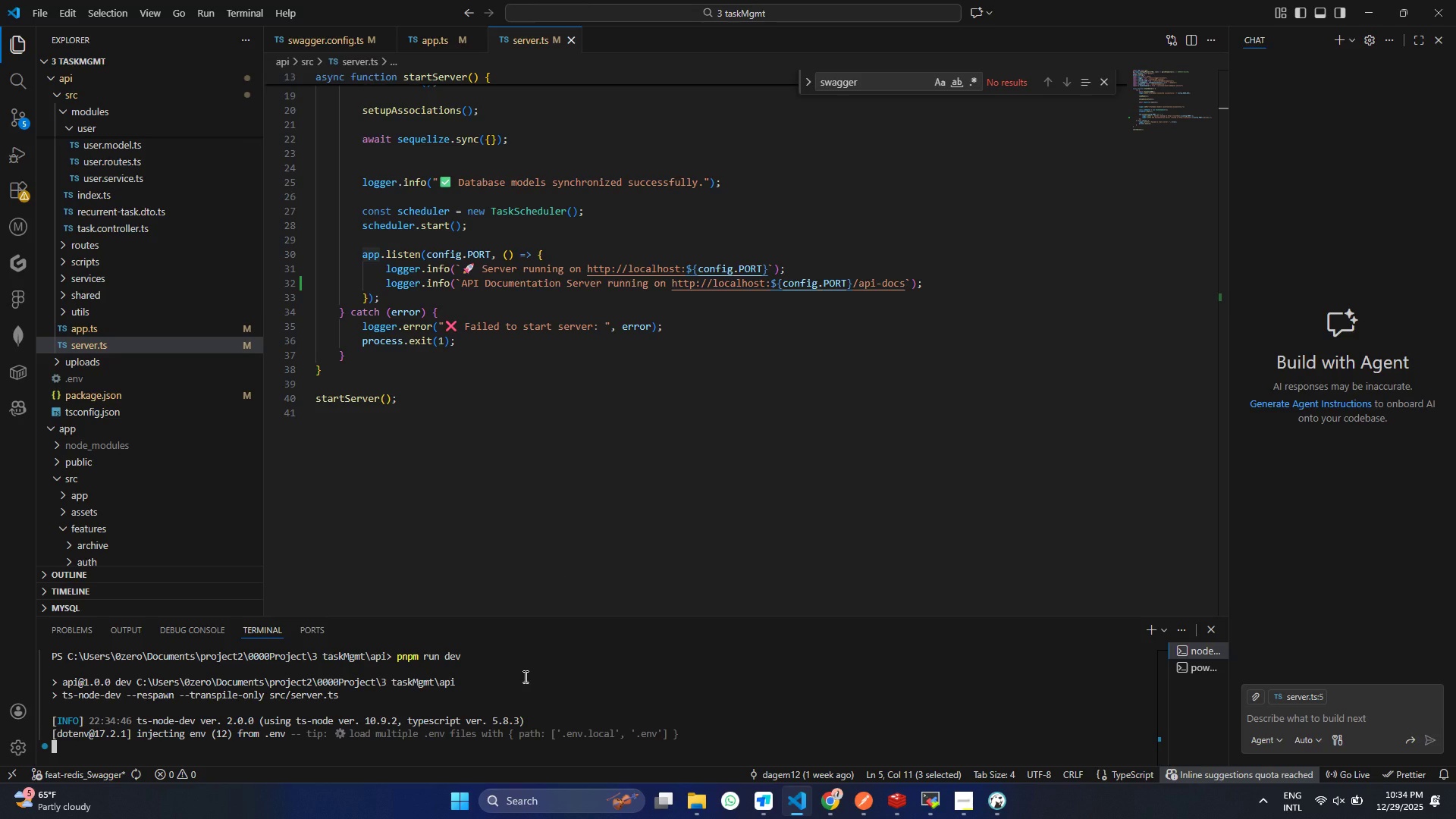 
scroll: coordinate [524, 676], scroll_direction: up, amount: 1.0
 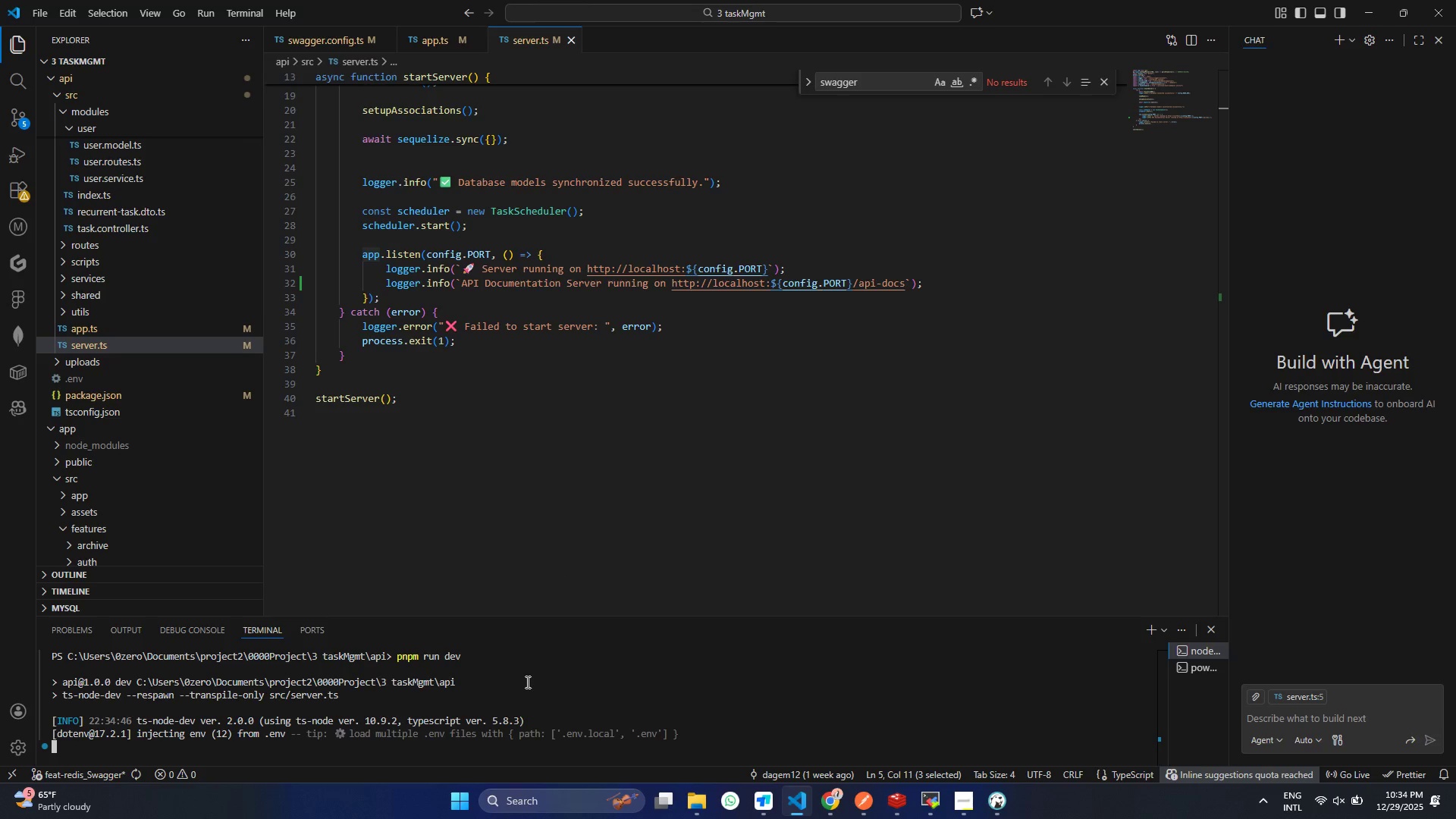 
scroll: coordinate [563, 516], scroll_direction: down, amount: 3.0
 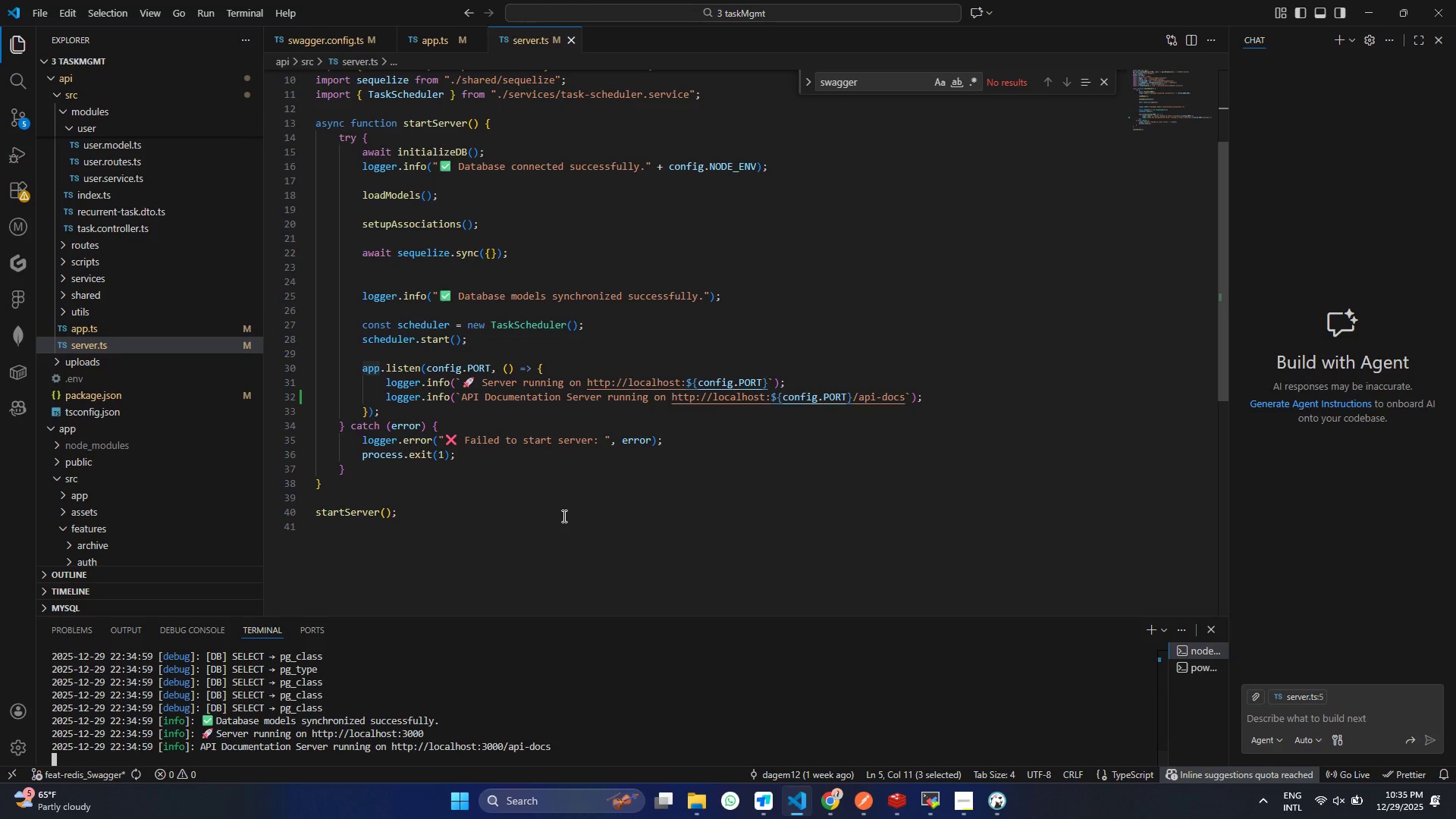 
wait(5.29)
 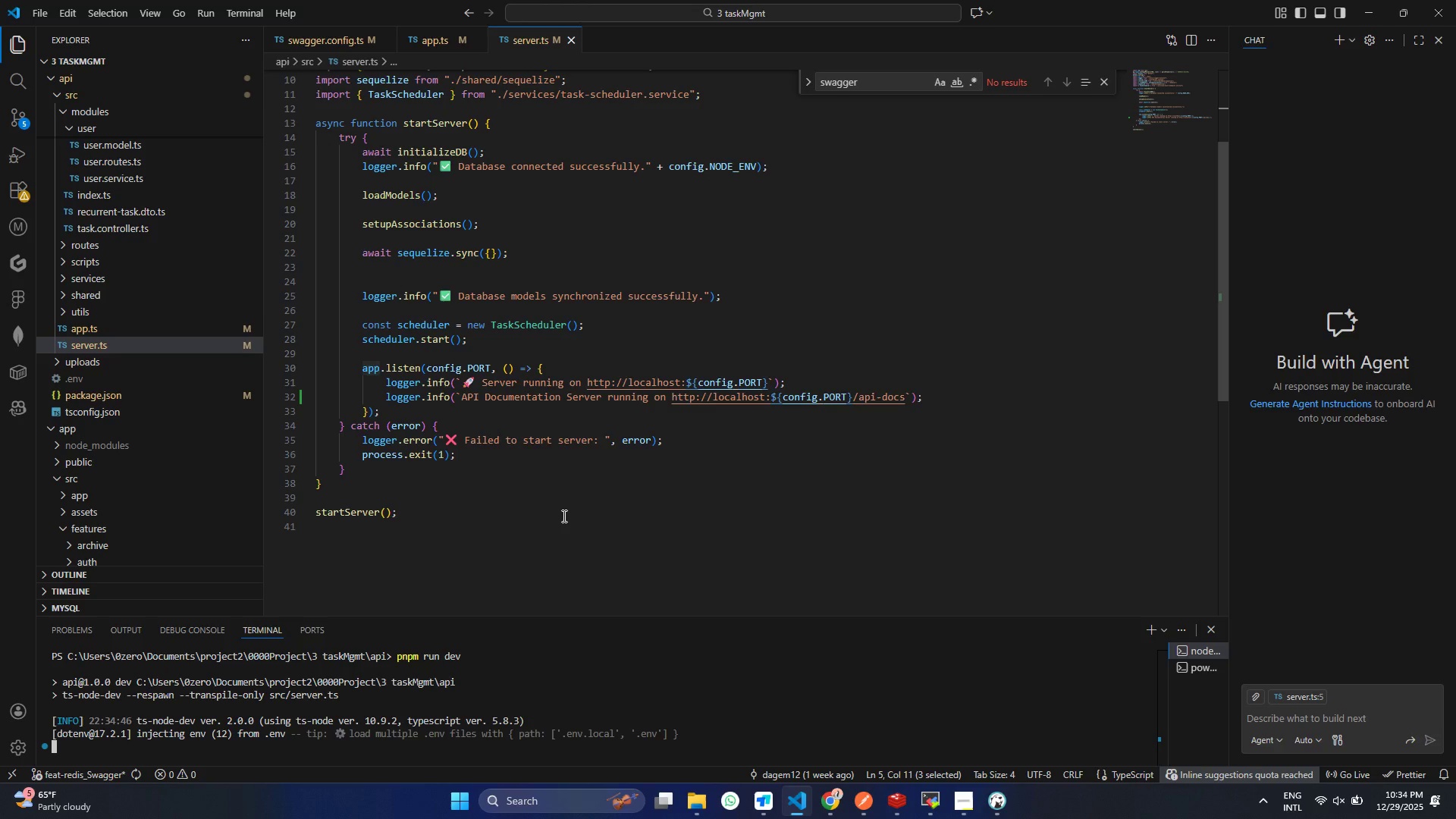 
hold_key(key=ControlLeft, duration=0.41)
left_click([510, 745])
 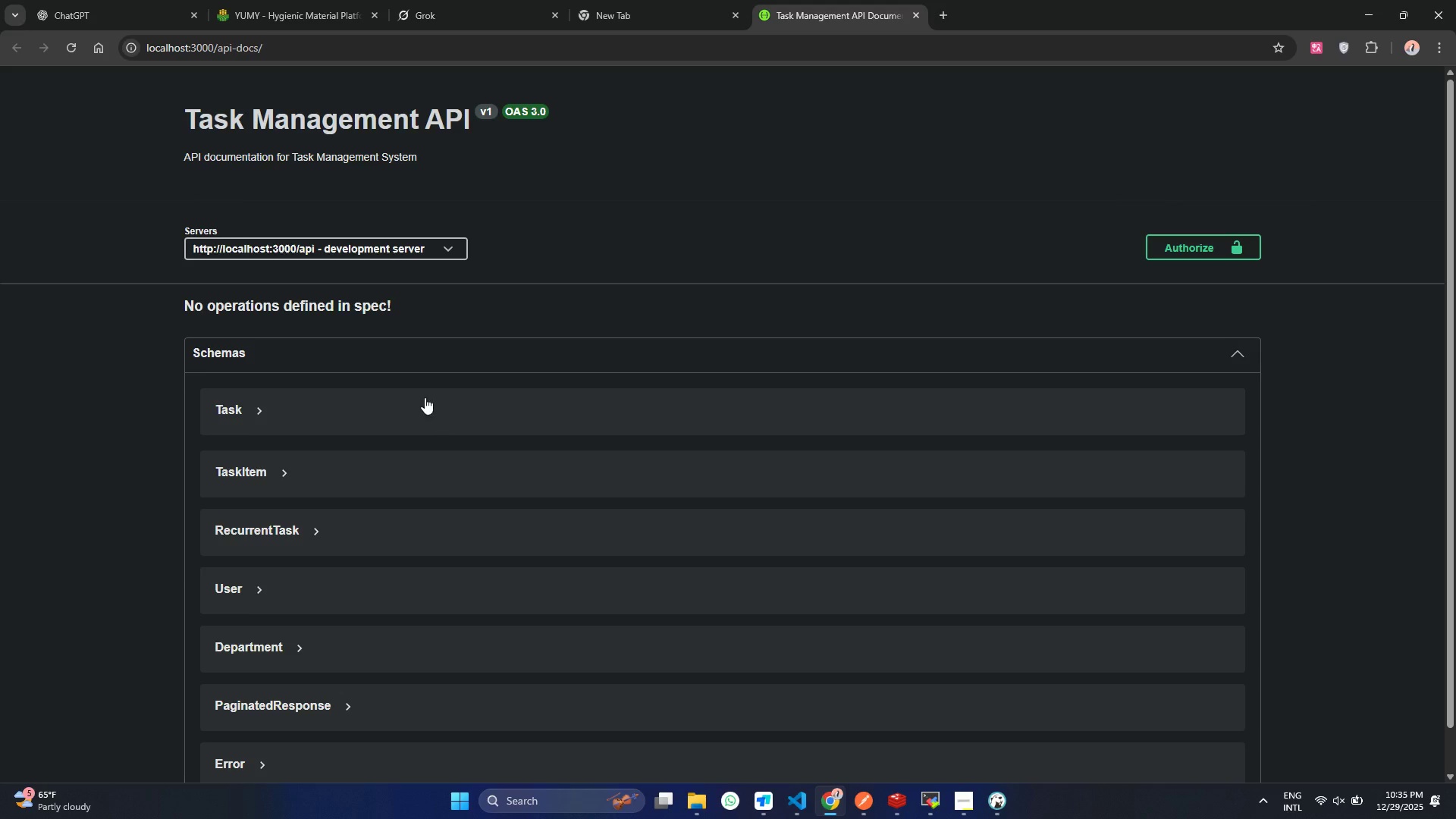 
left_click([417, 253])
 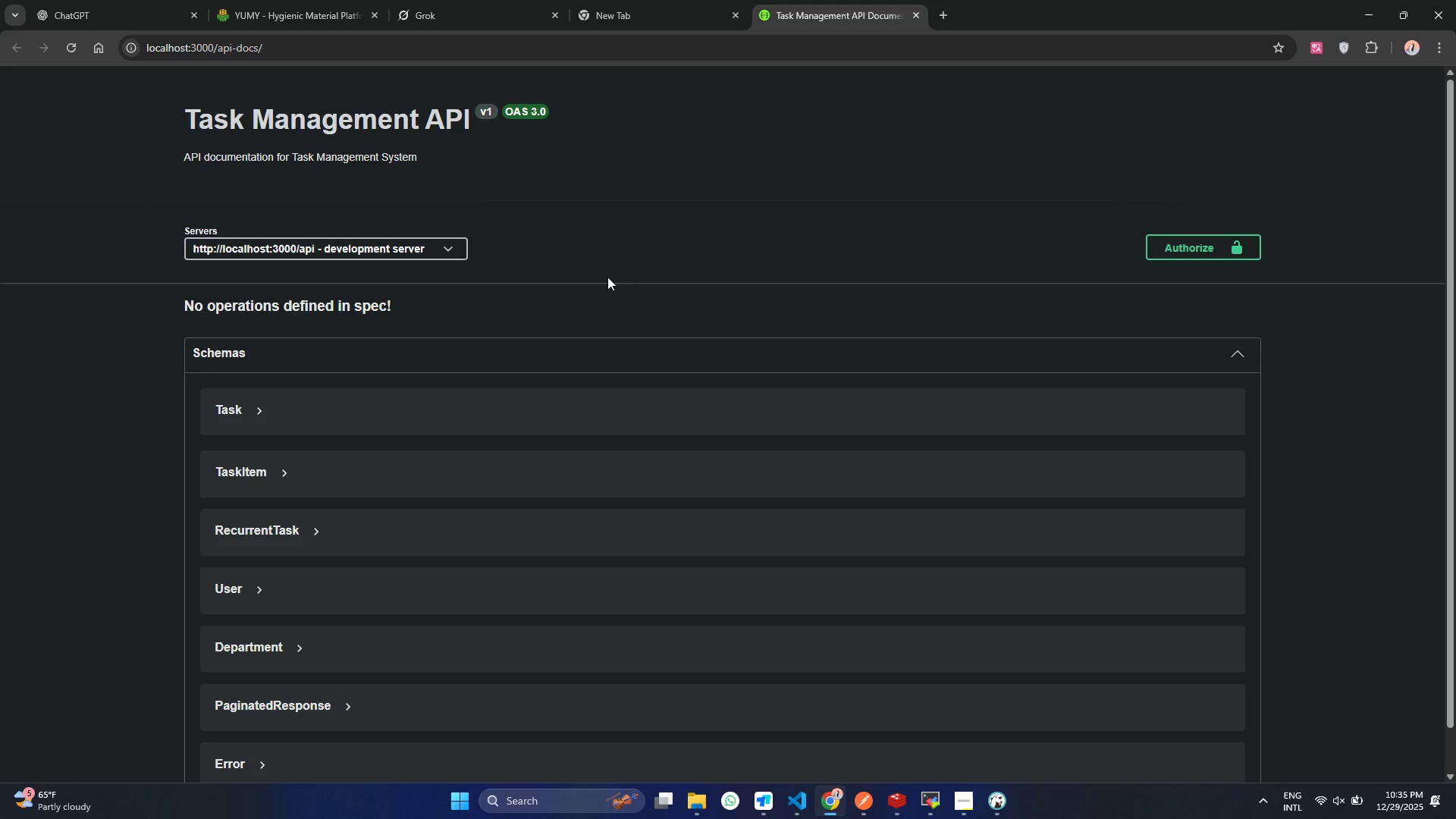 
double_click([607, 277])
 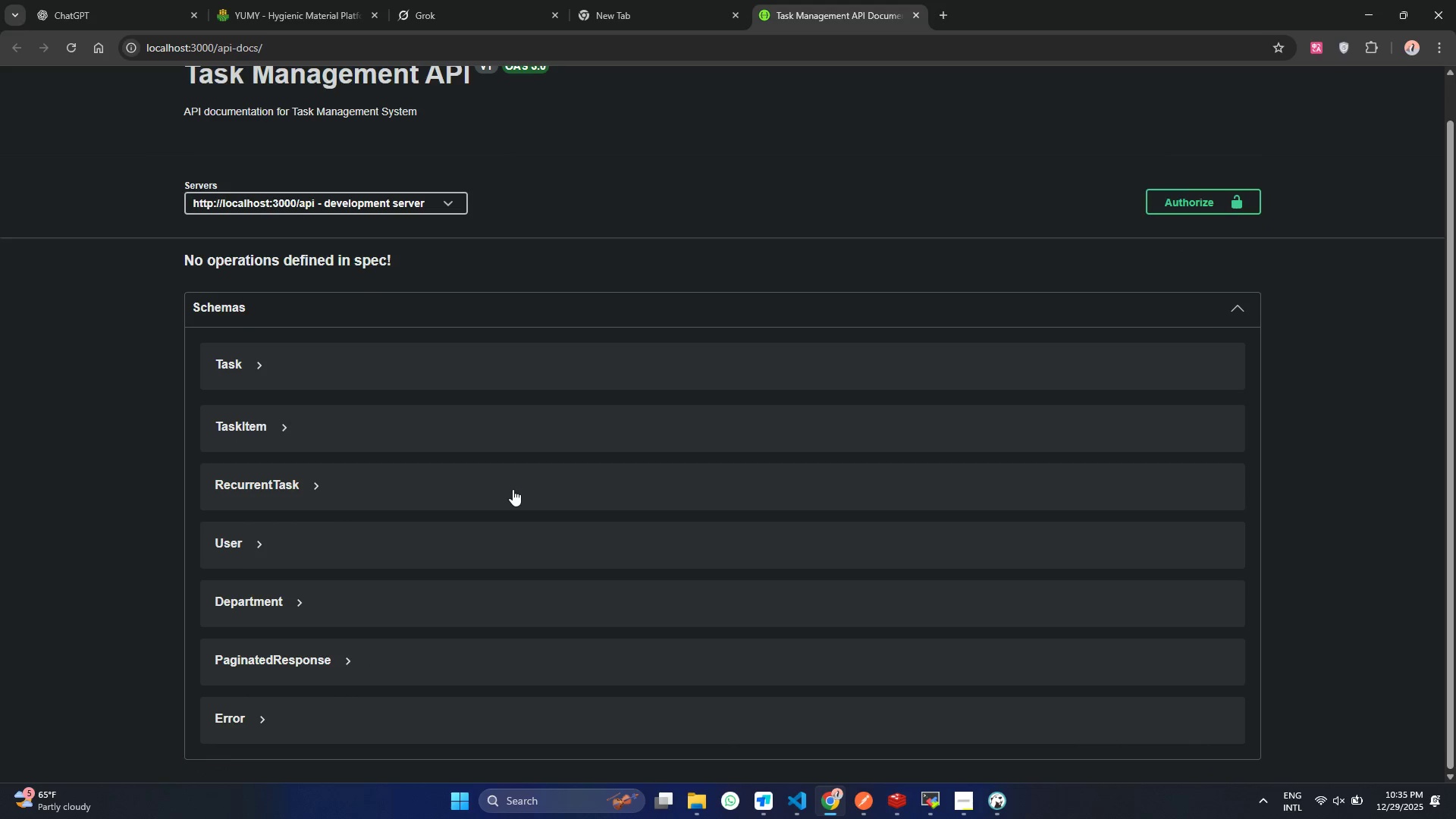 
scroll: coordinate [513, 488], scroll_direction: down, amount: 8.0
 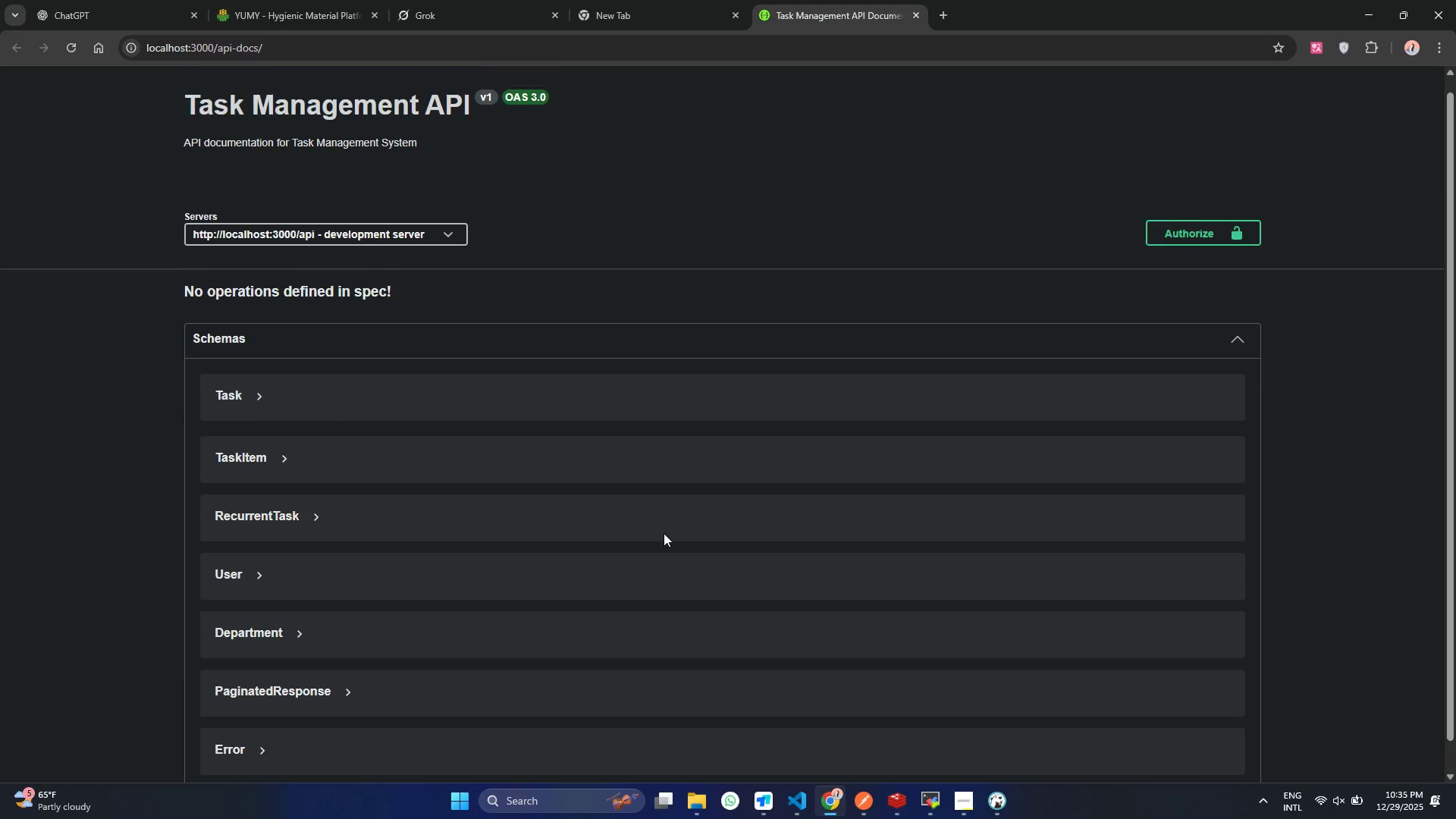 
scroll: coordinate [664, 533], scroll_direction: up, amount: 6.0
 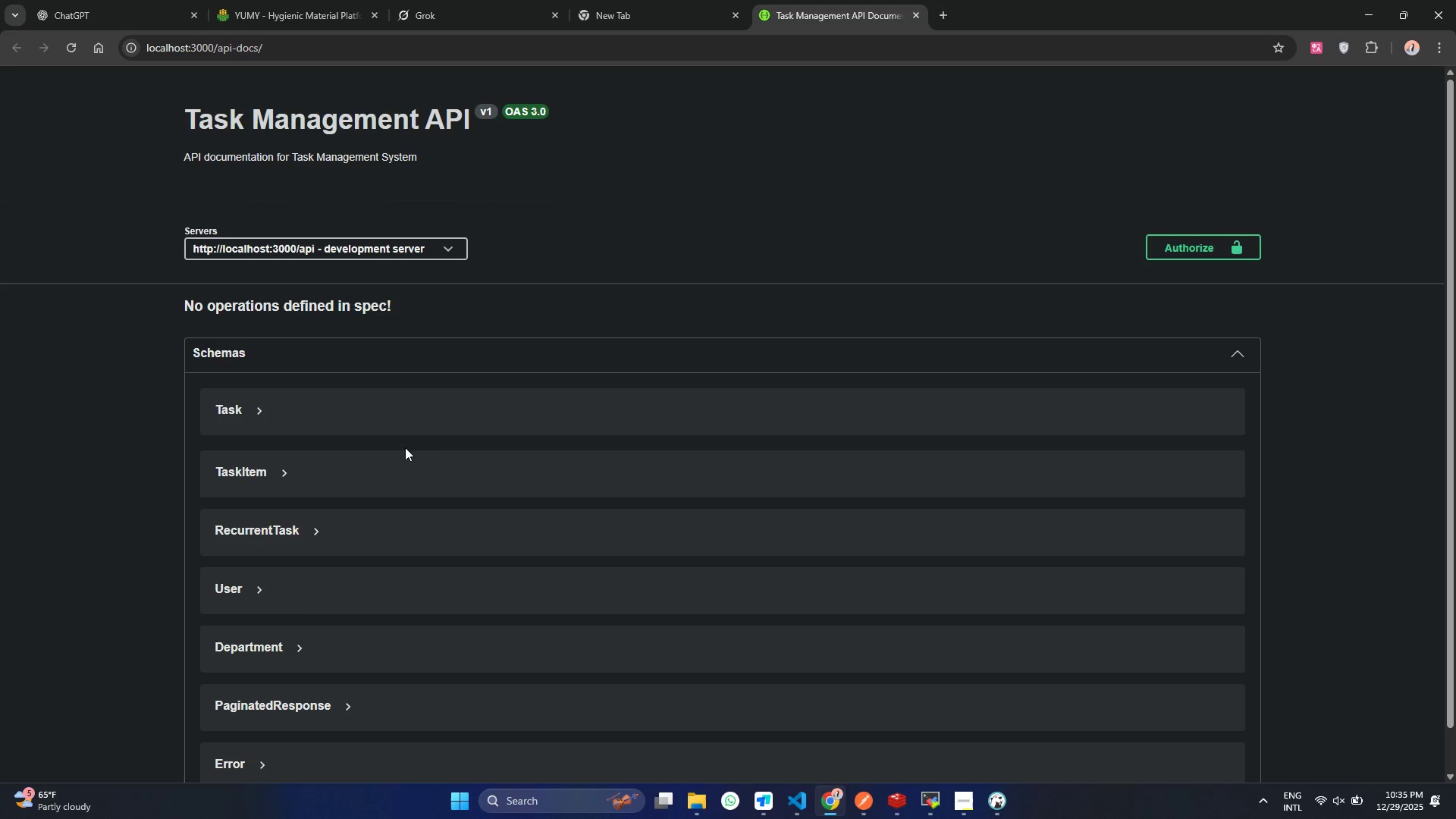 
left_click([410, 419])
 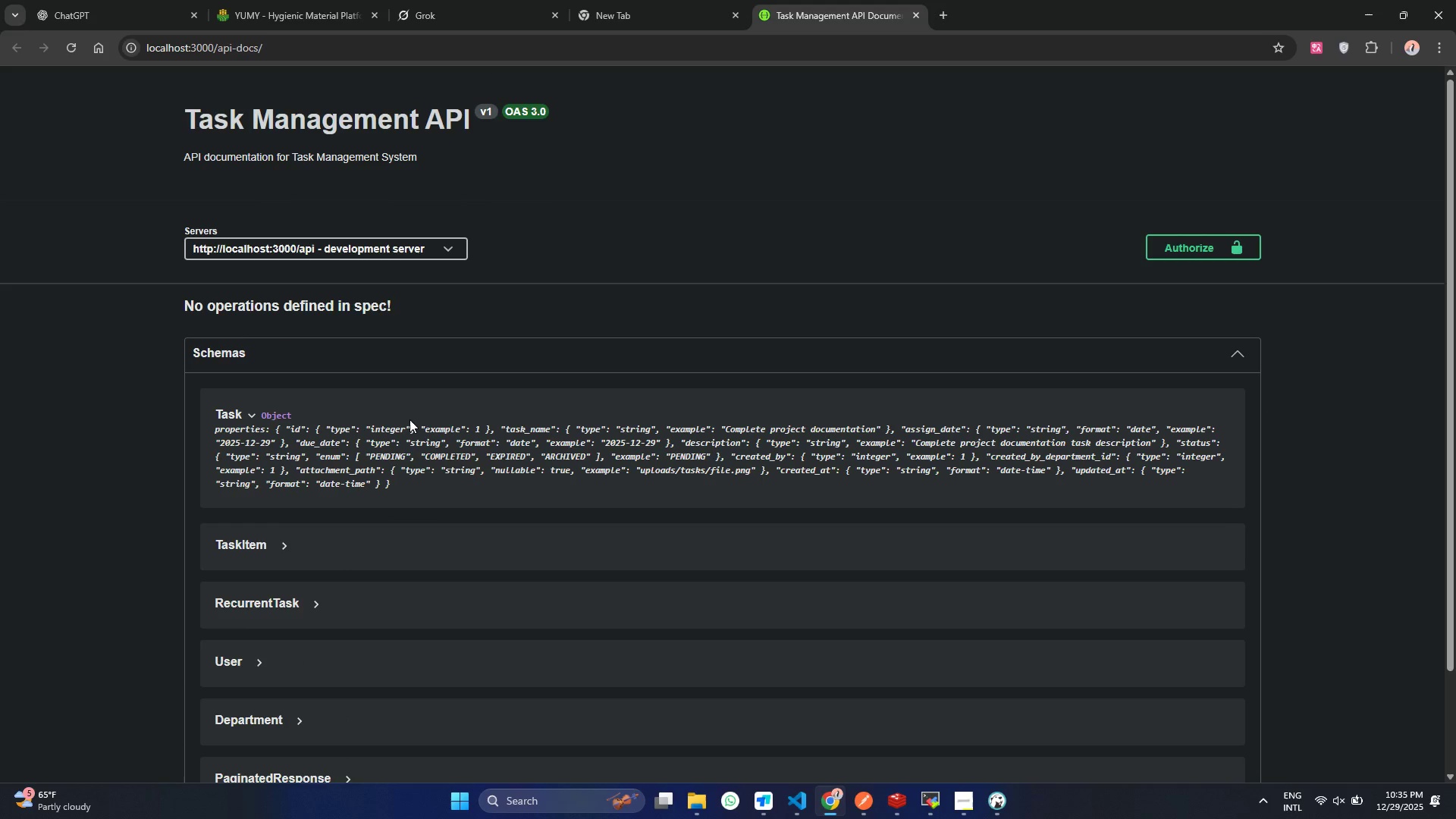 
left_click([410, 419])
 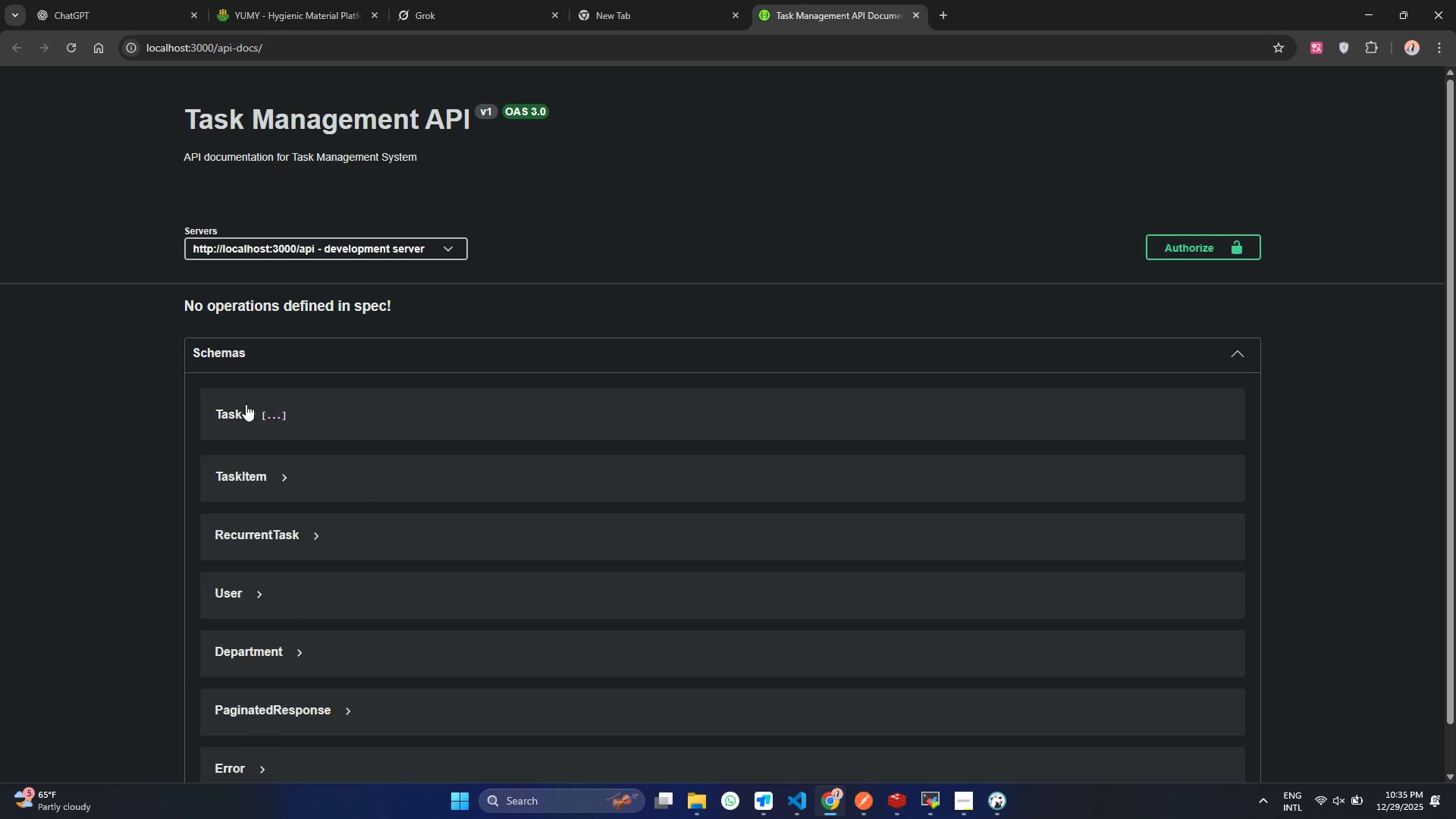 
left_click([246, 404])
 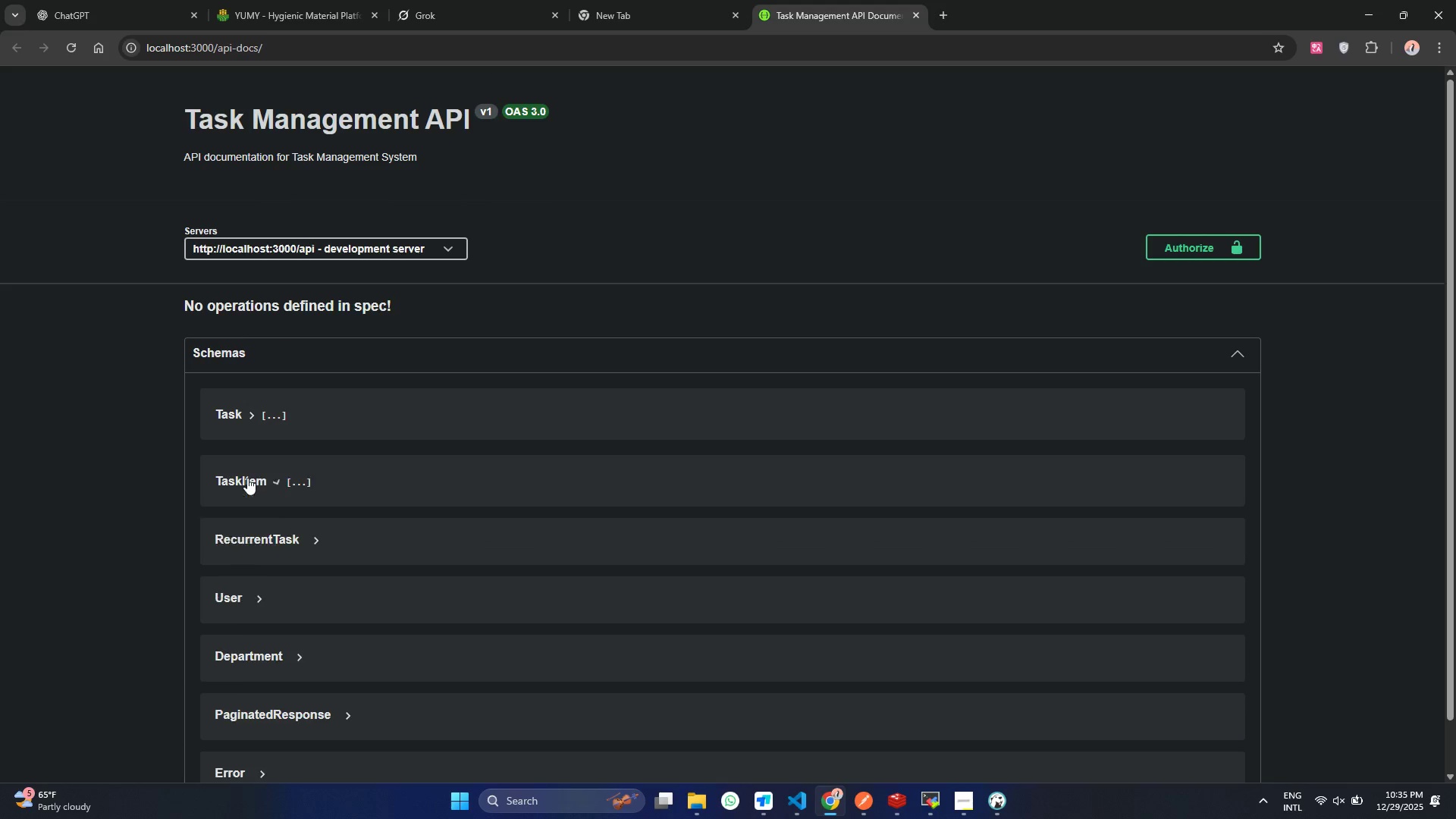 
double_click([247, 478])
 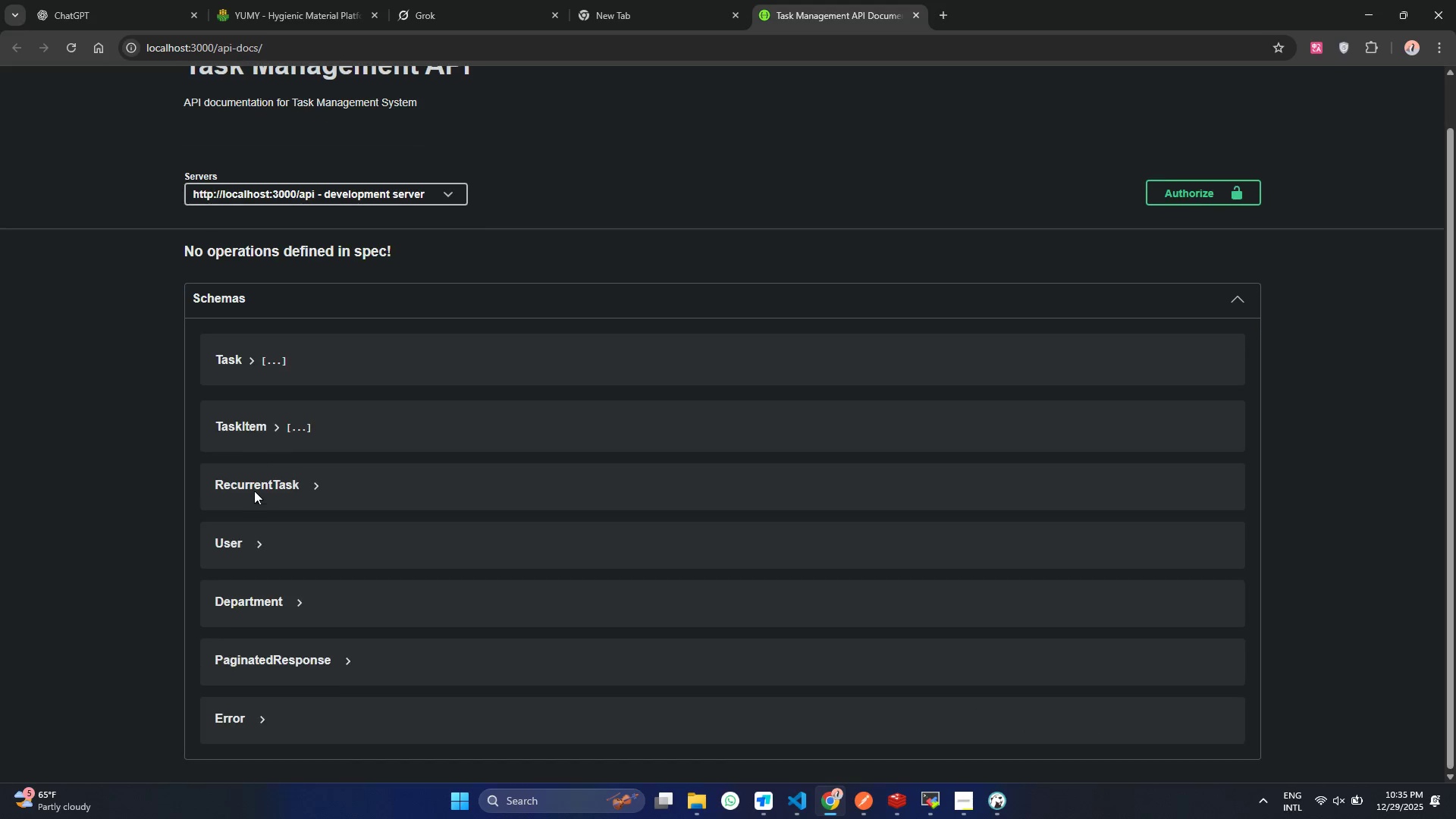 
left_click([259, 485])
 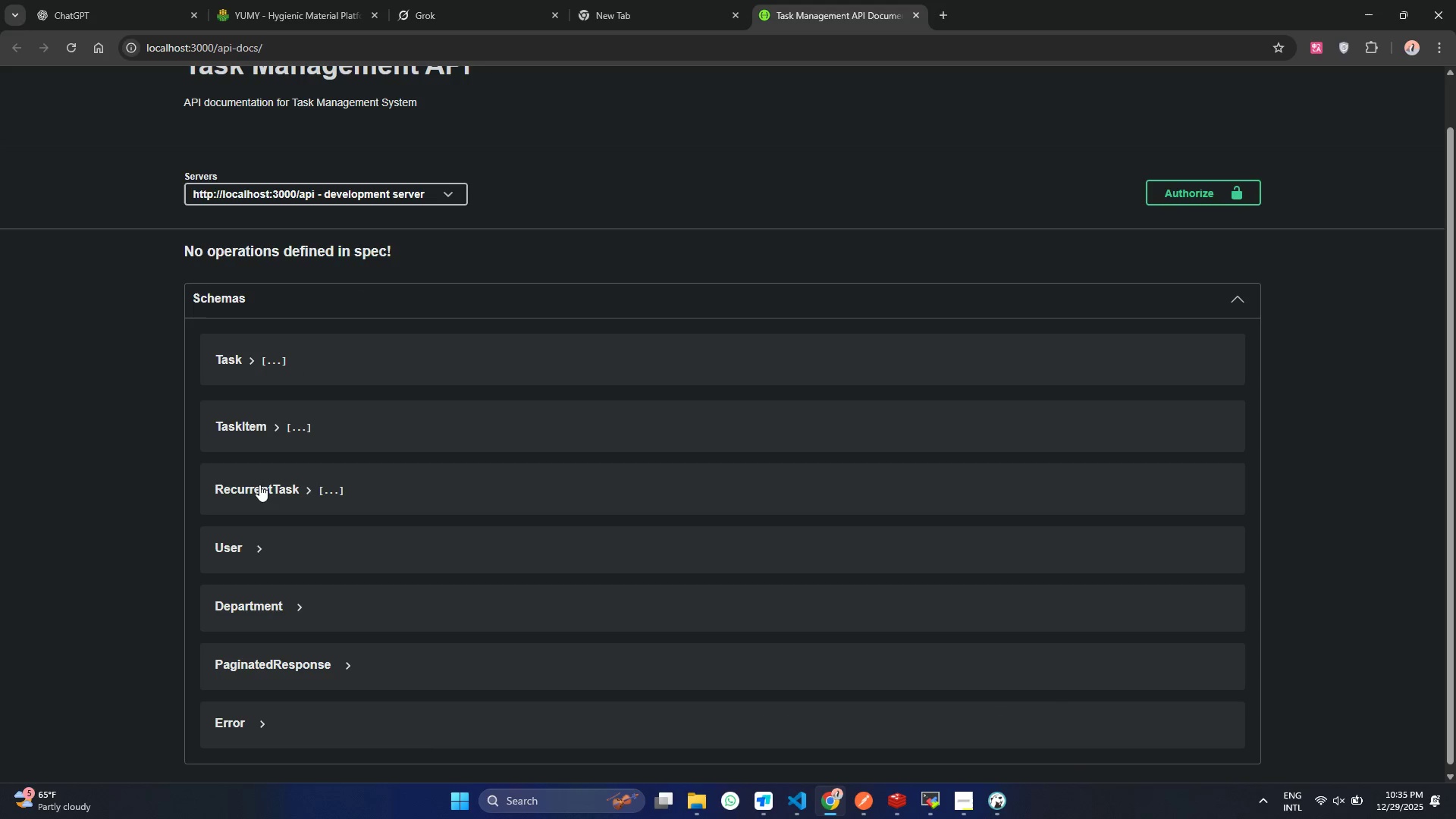 
scroll: coordinate [254, 491], scroll_direction: down, amount: 2.0
 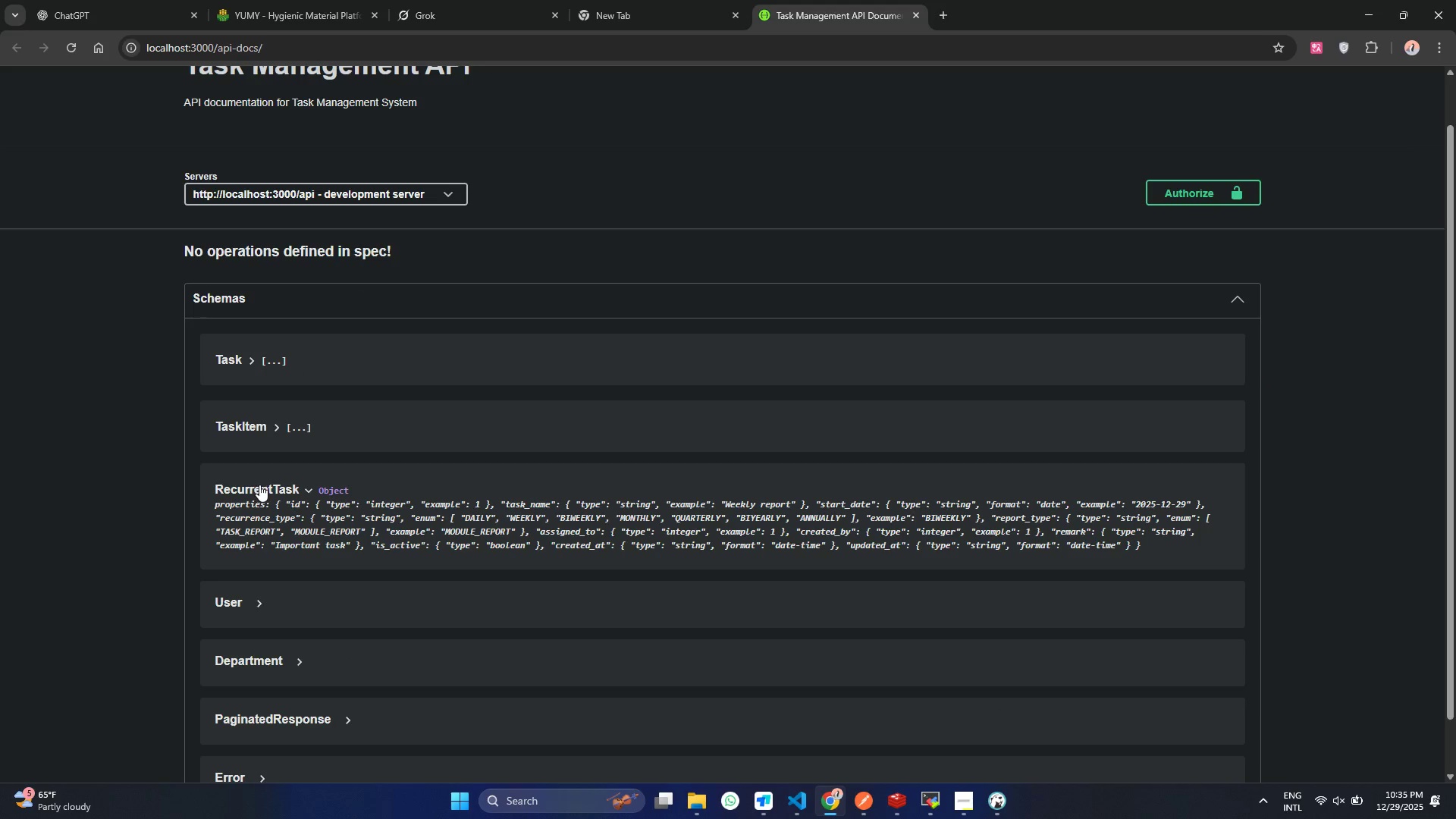 
double_click([259, 485])
 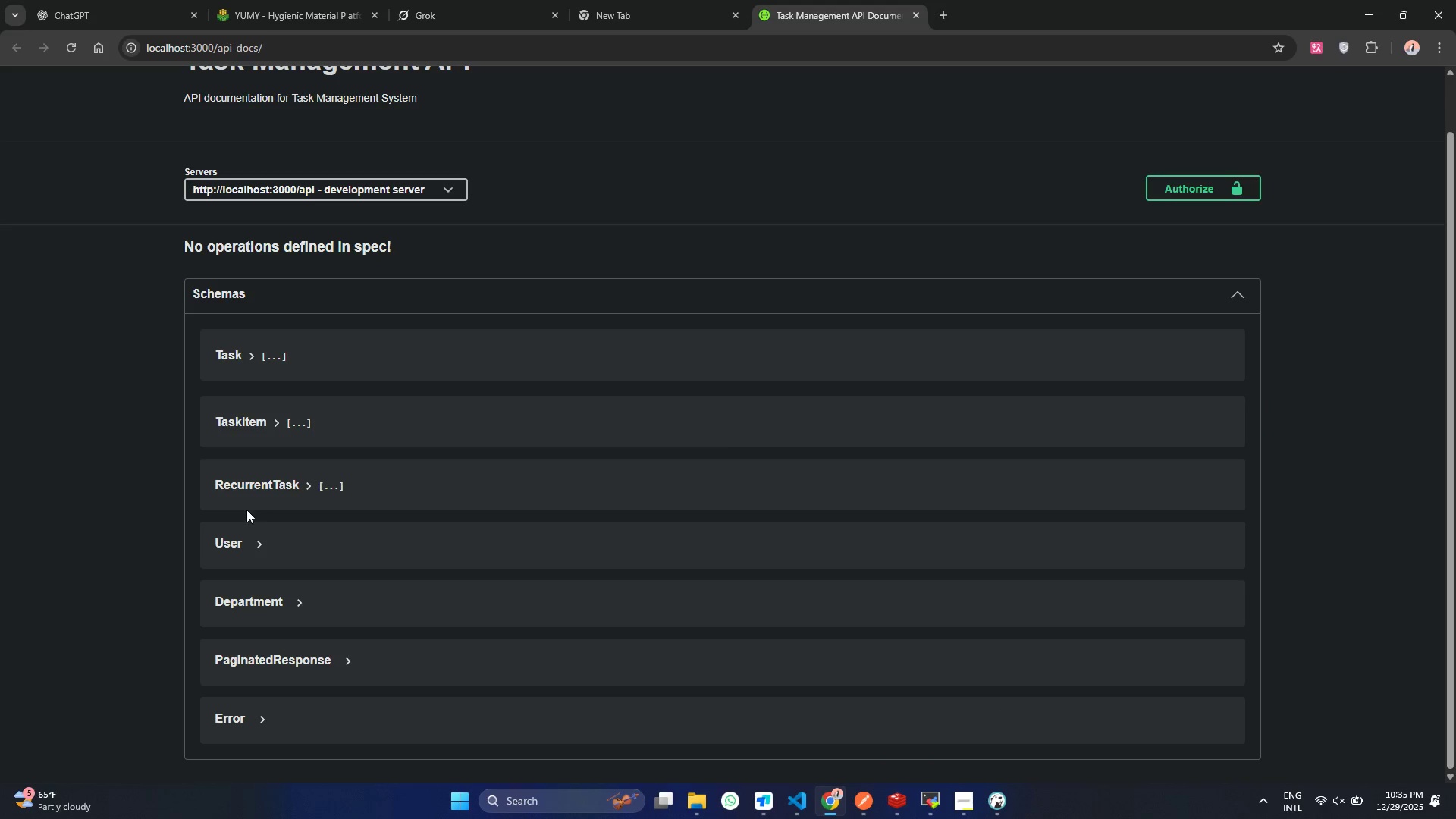 
left_click([236, 541])
 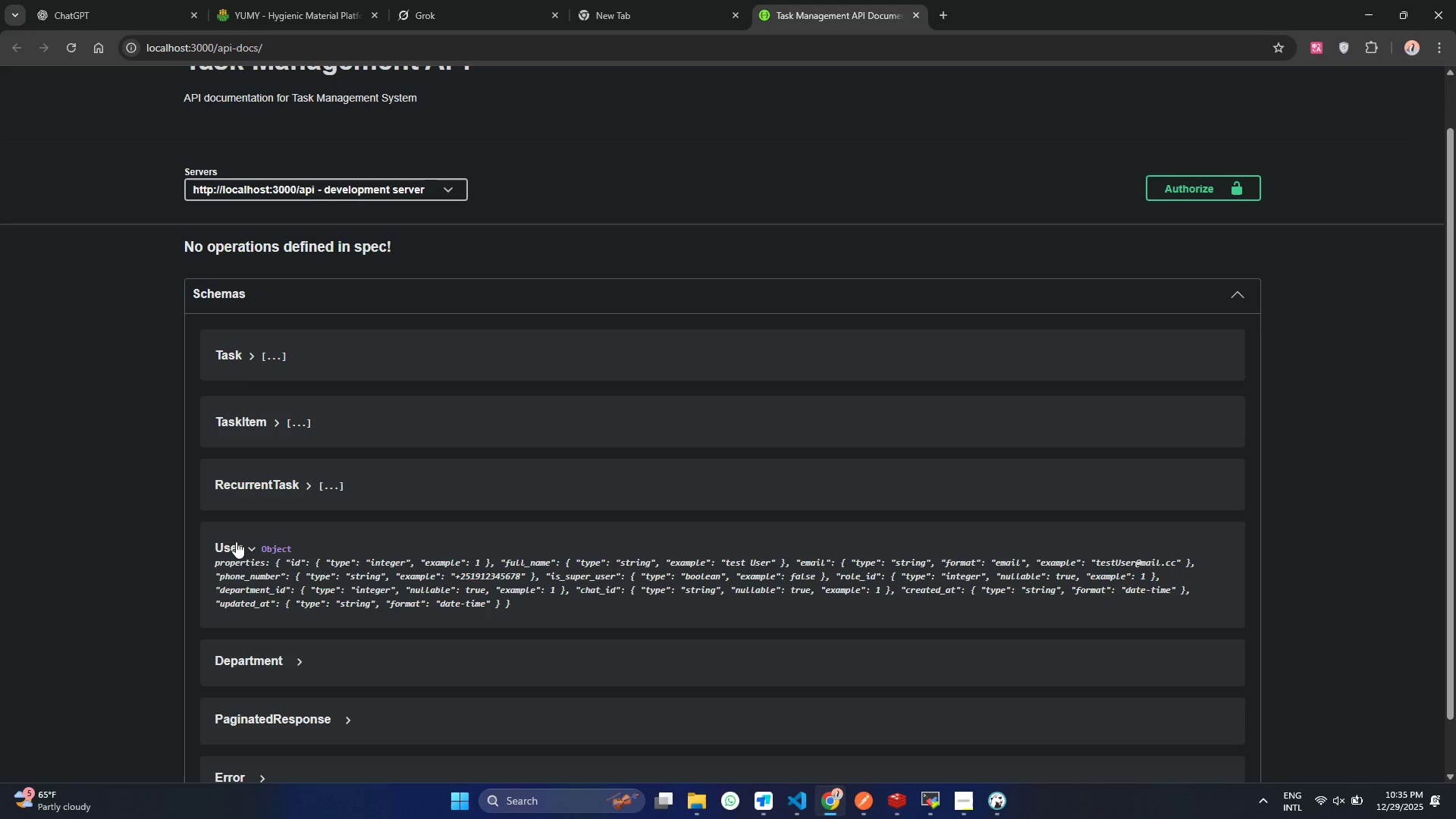 
scroll: coordinate [259, 487], scroll_direction: down, amount: 2.0
 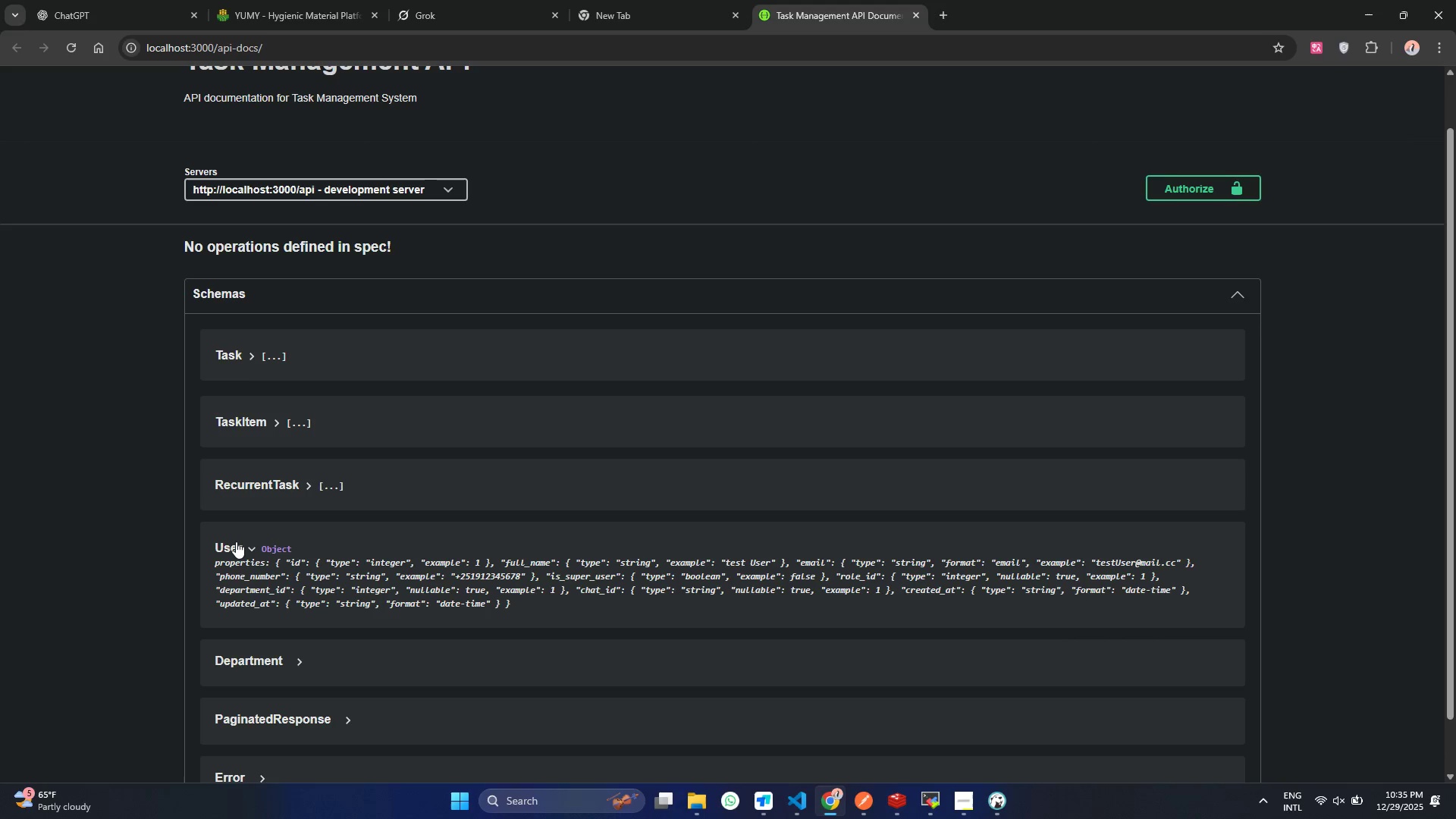 
left_click([236, 541])
 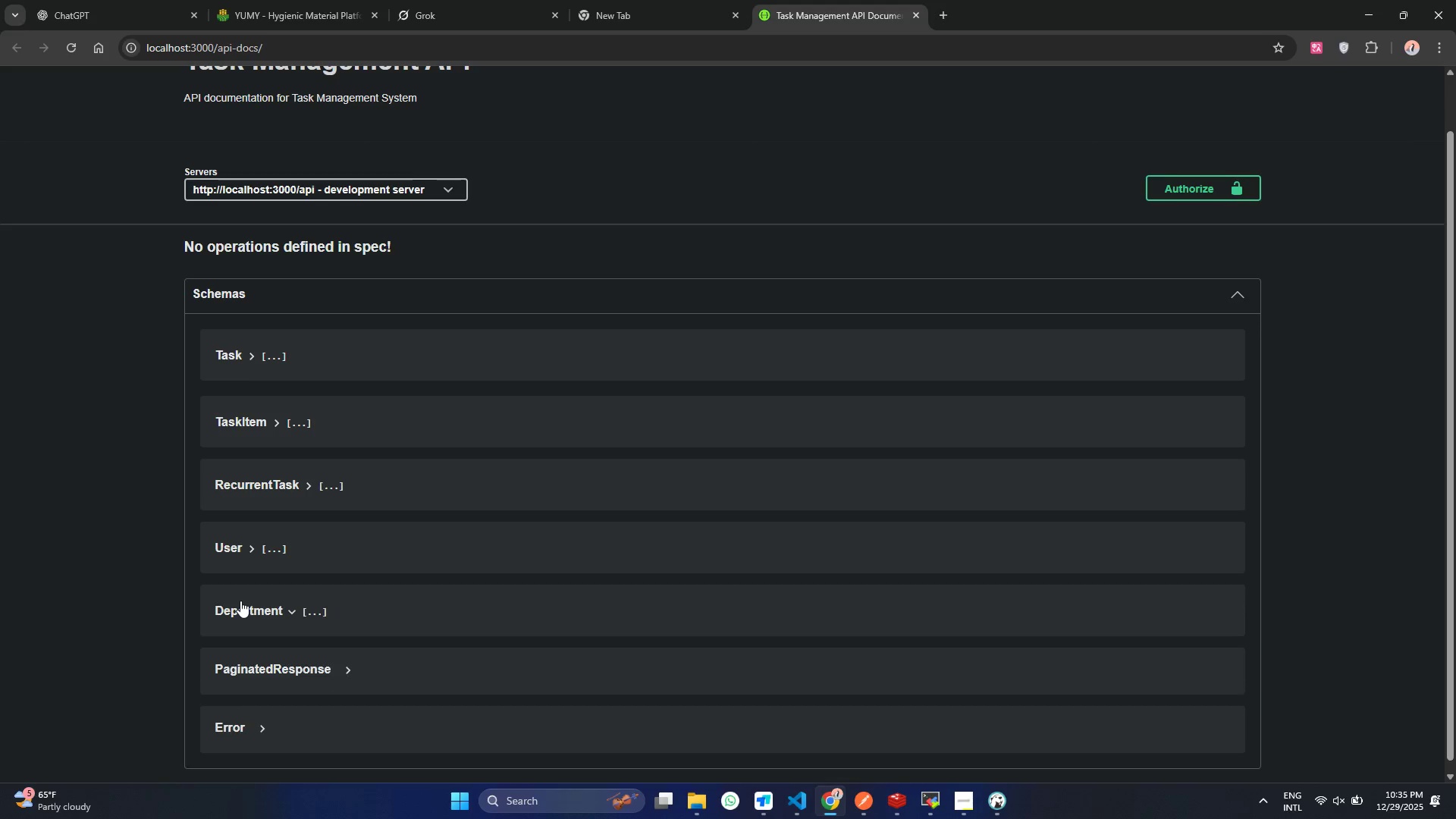 
double_click([240, 601])
 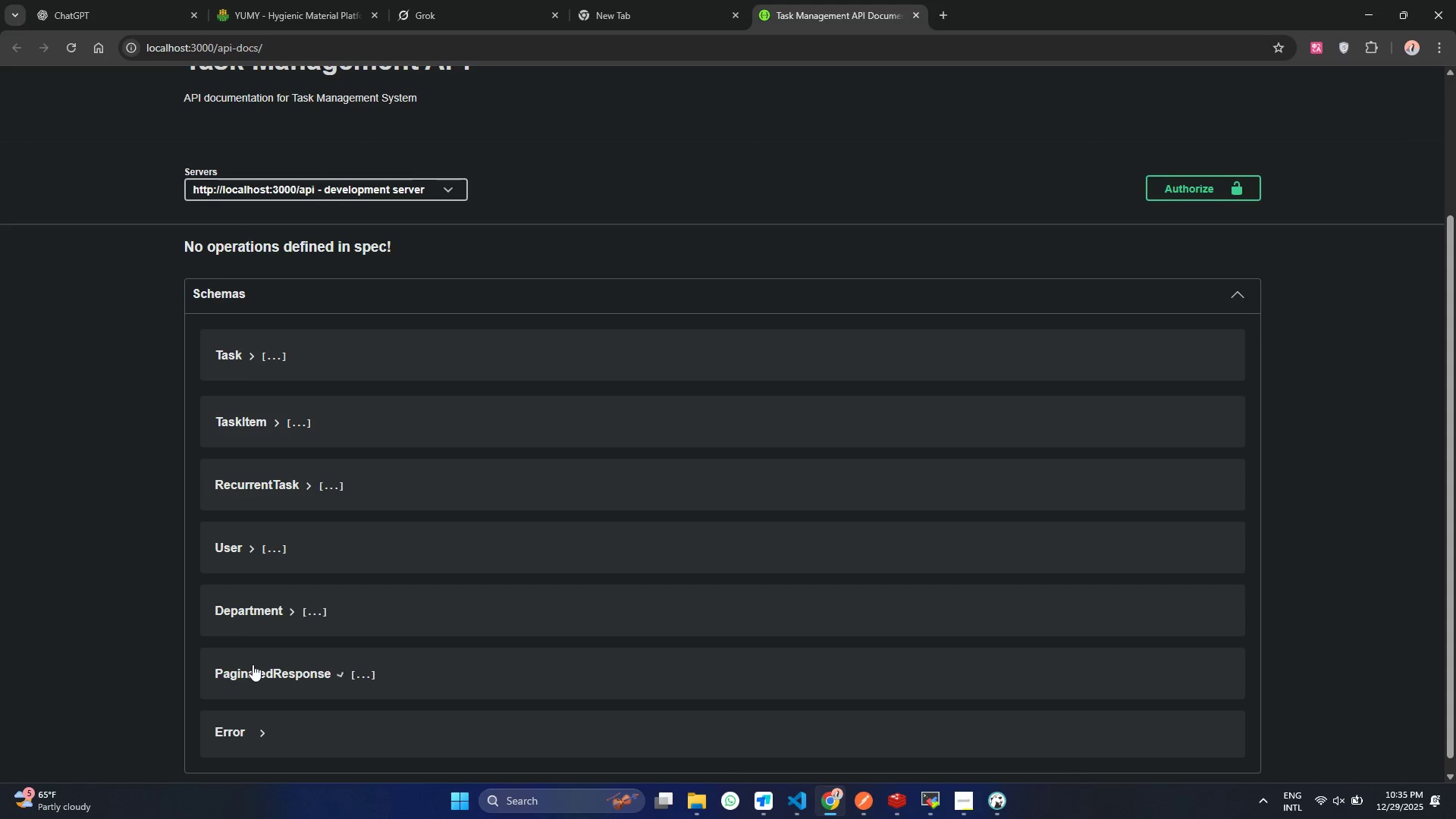 
double_click([253, 664])
 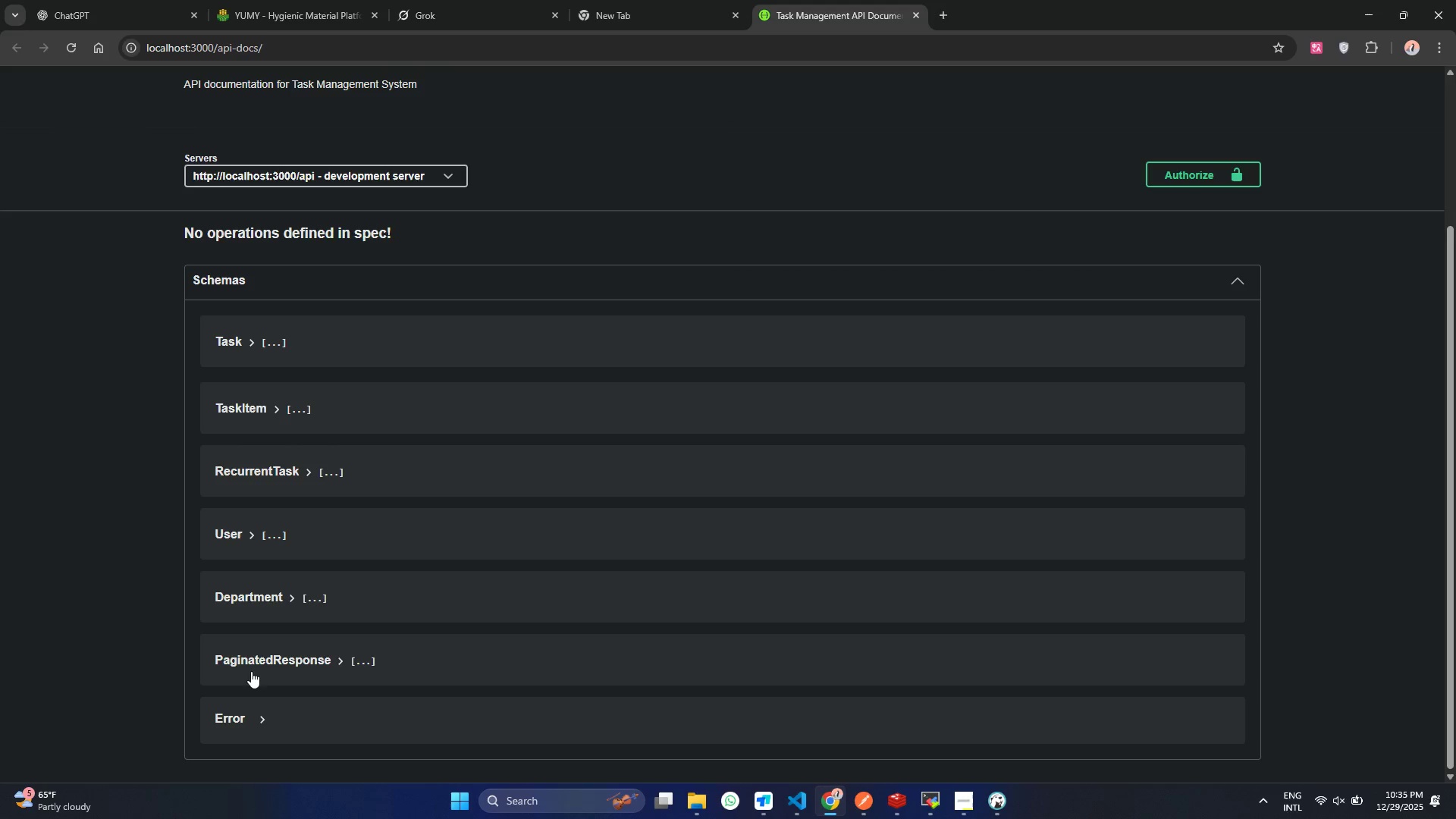 
double_click([243, 720])
 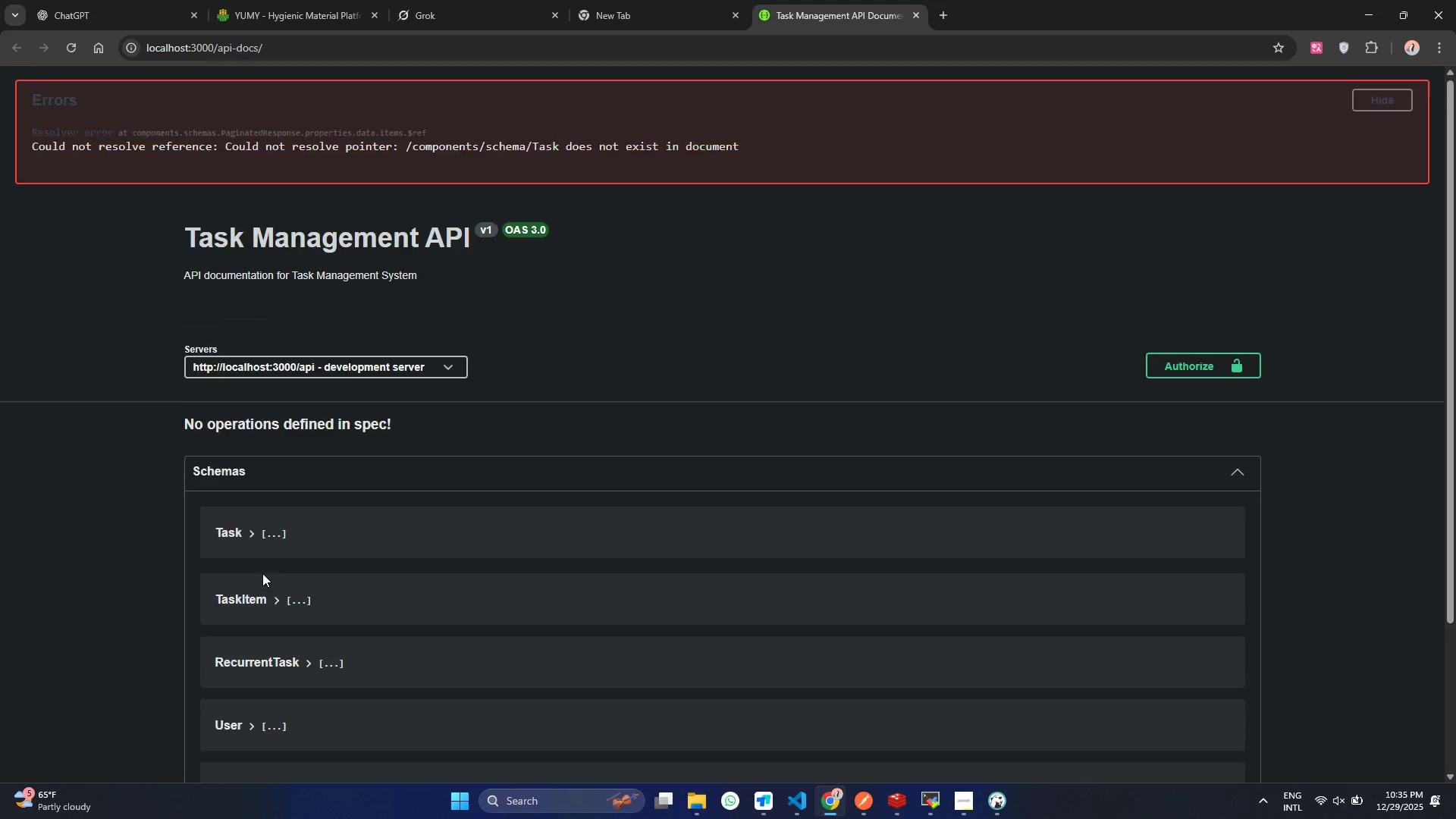 
scroll: coordinate [252, 664], scroll_direction: down, amount: 5.0
 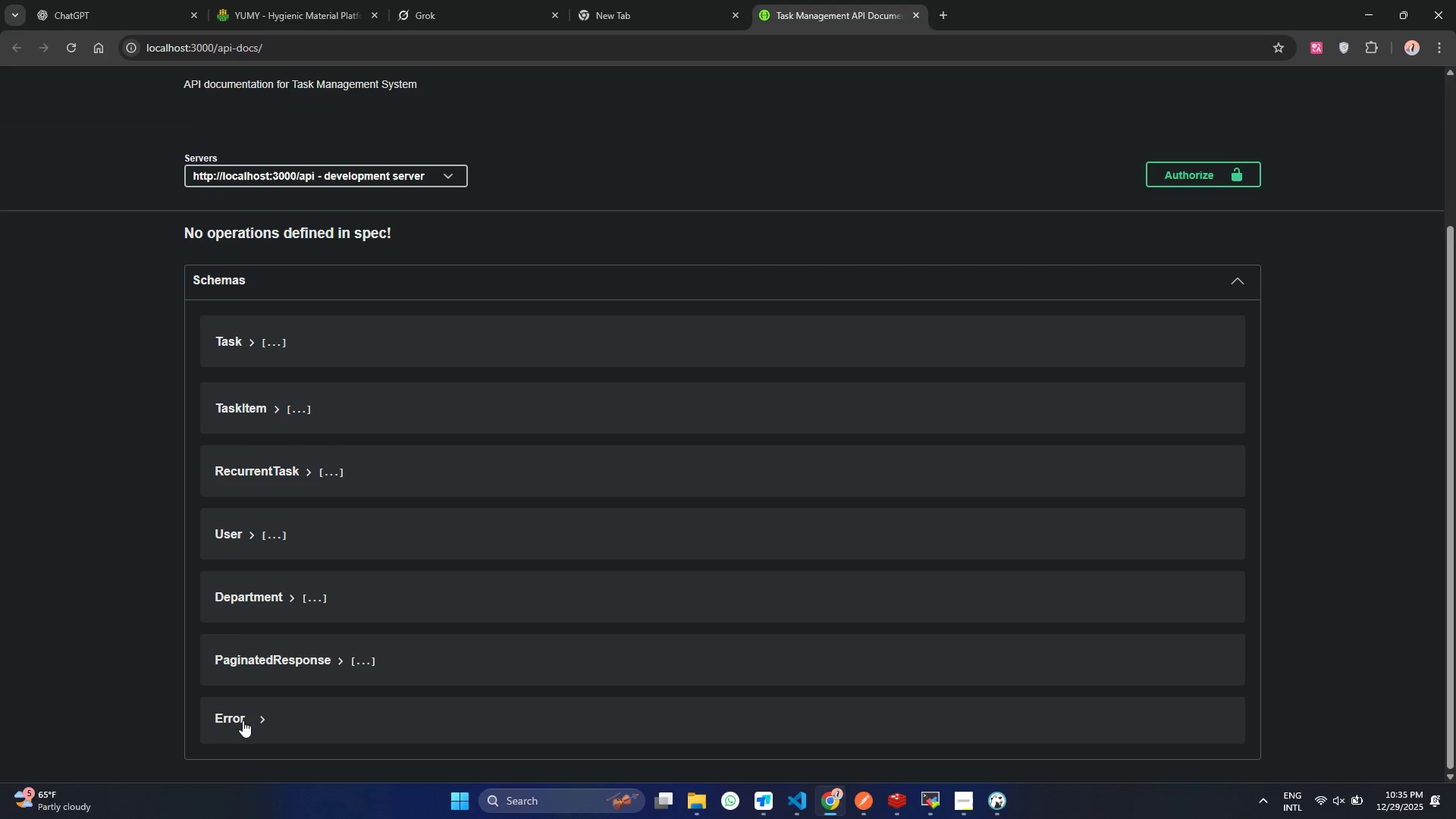 
scroll: coordinate [259, 574], scroll_direction: up, amount: 3.0
 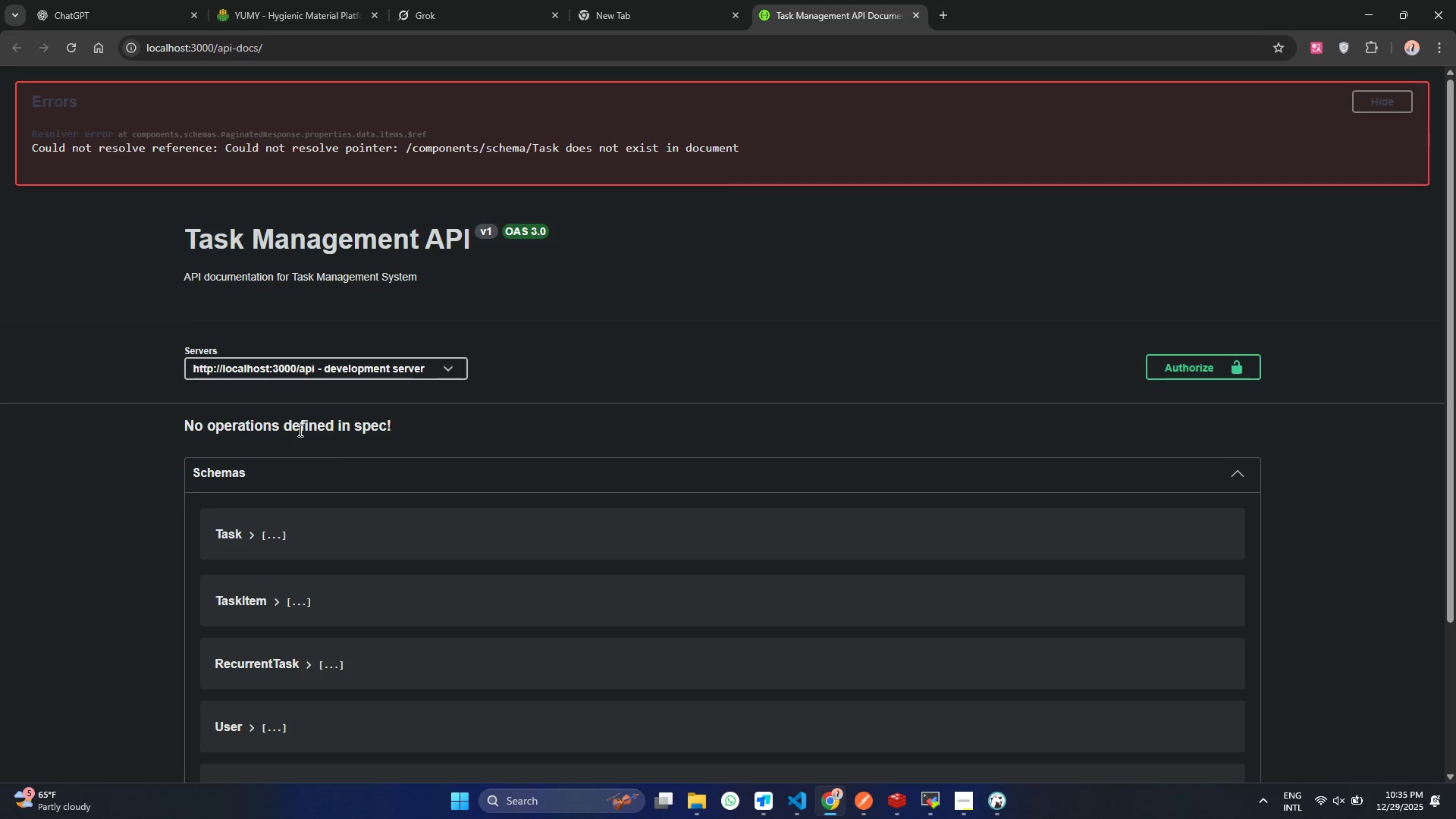 
left_click([299, 430])
 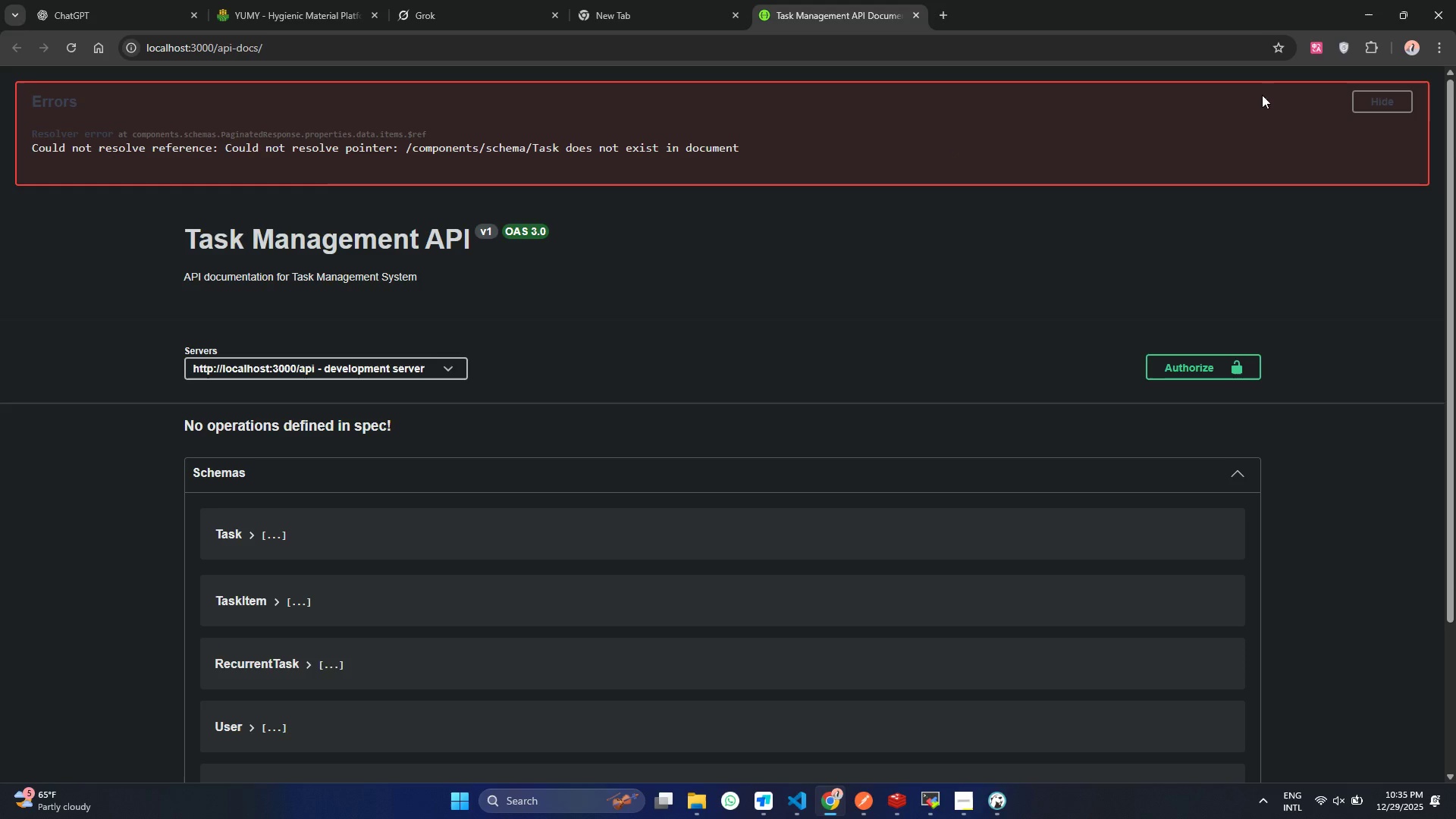 
left_click([1390, 94])
 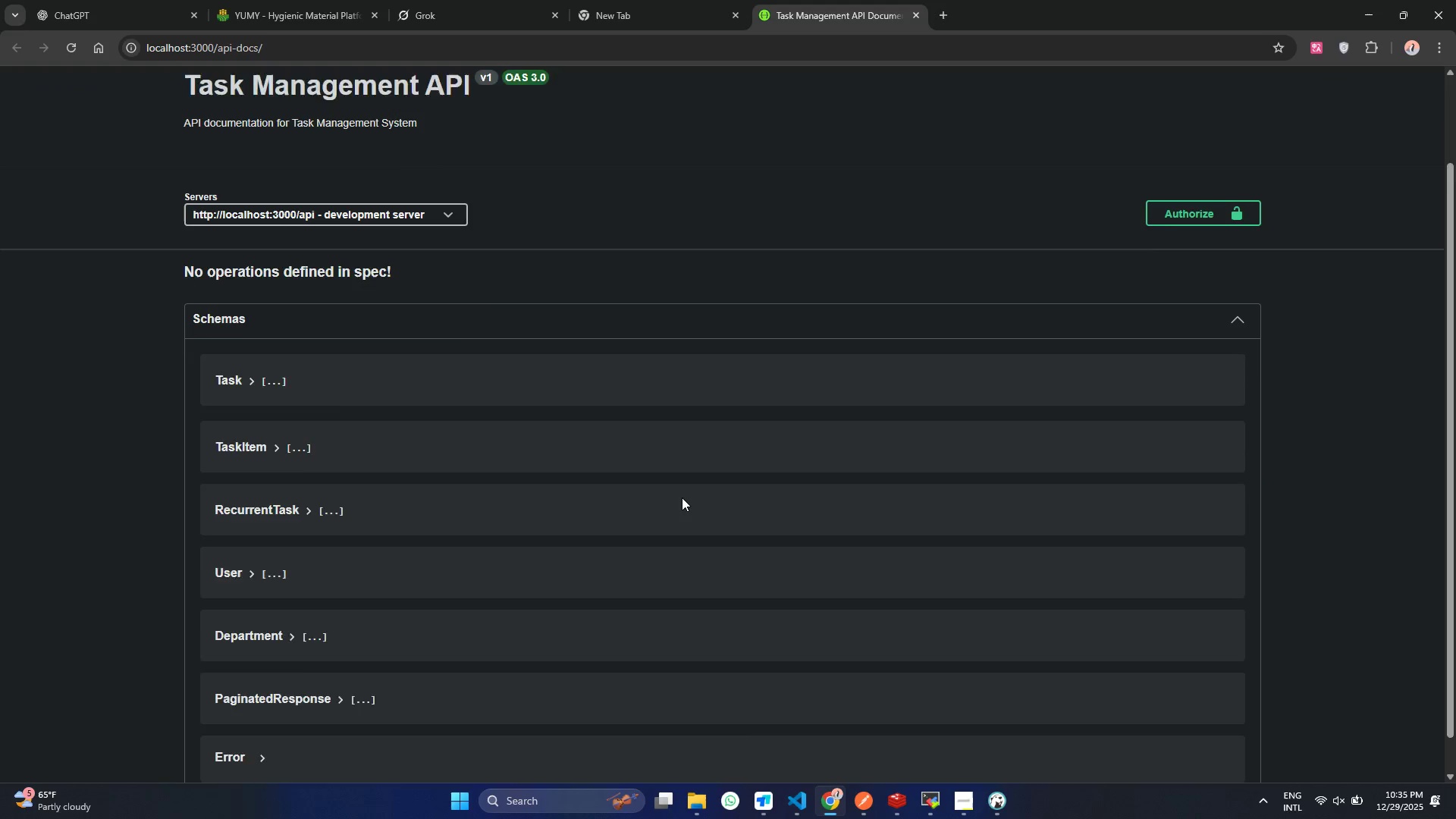 
scroll: coordinate [682, 498], scroll_direction: down, amount: 3.0
 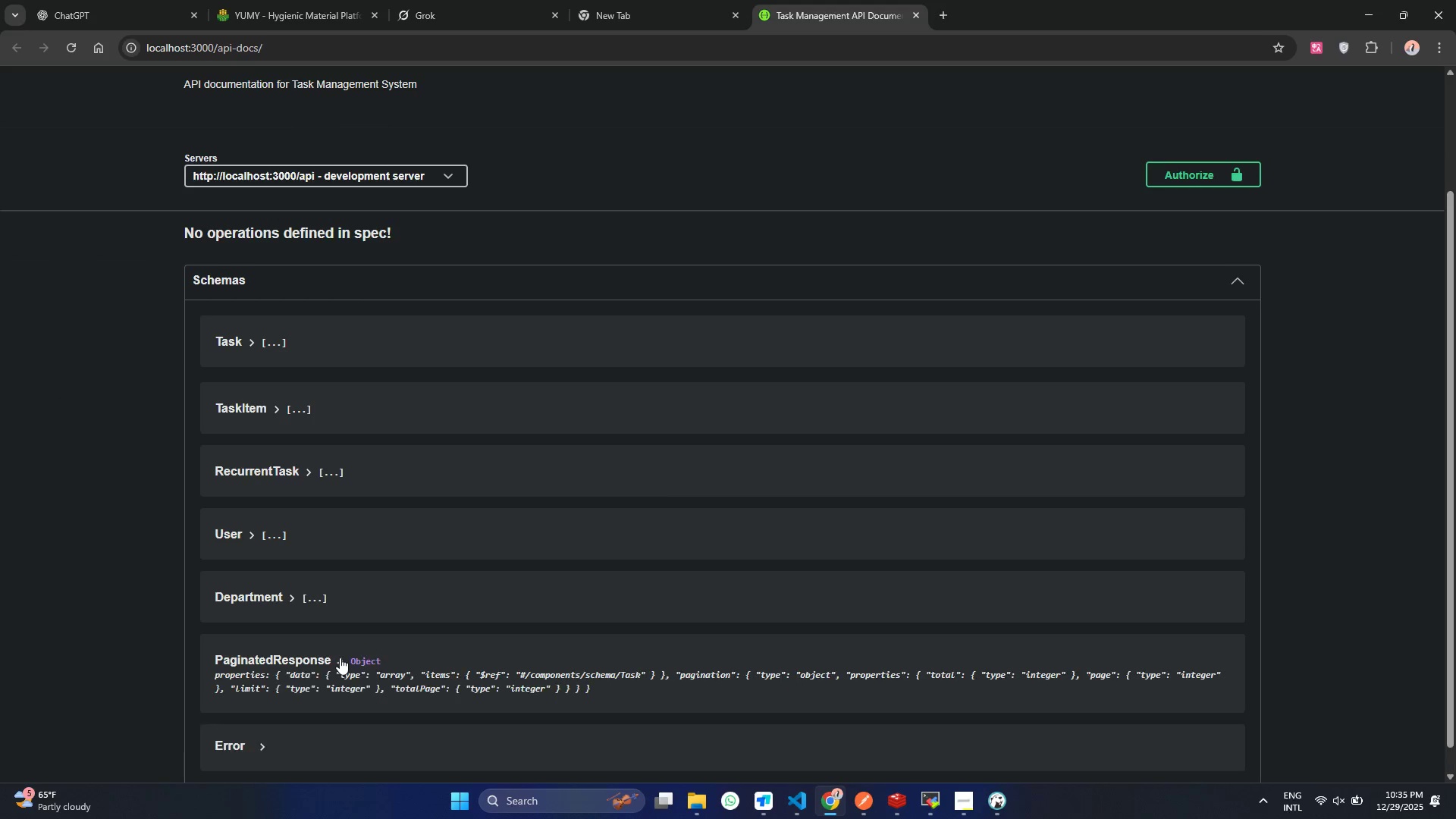 
left_click([340, 657])
 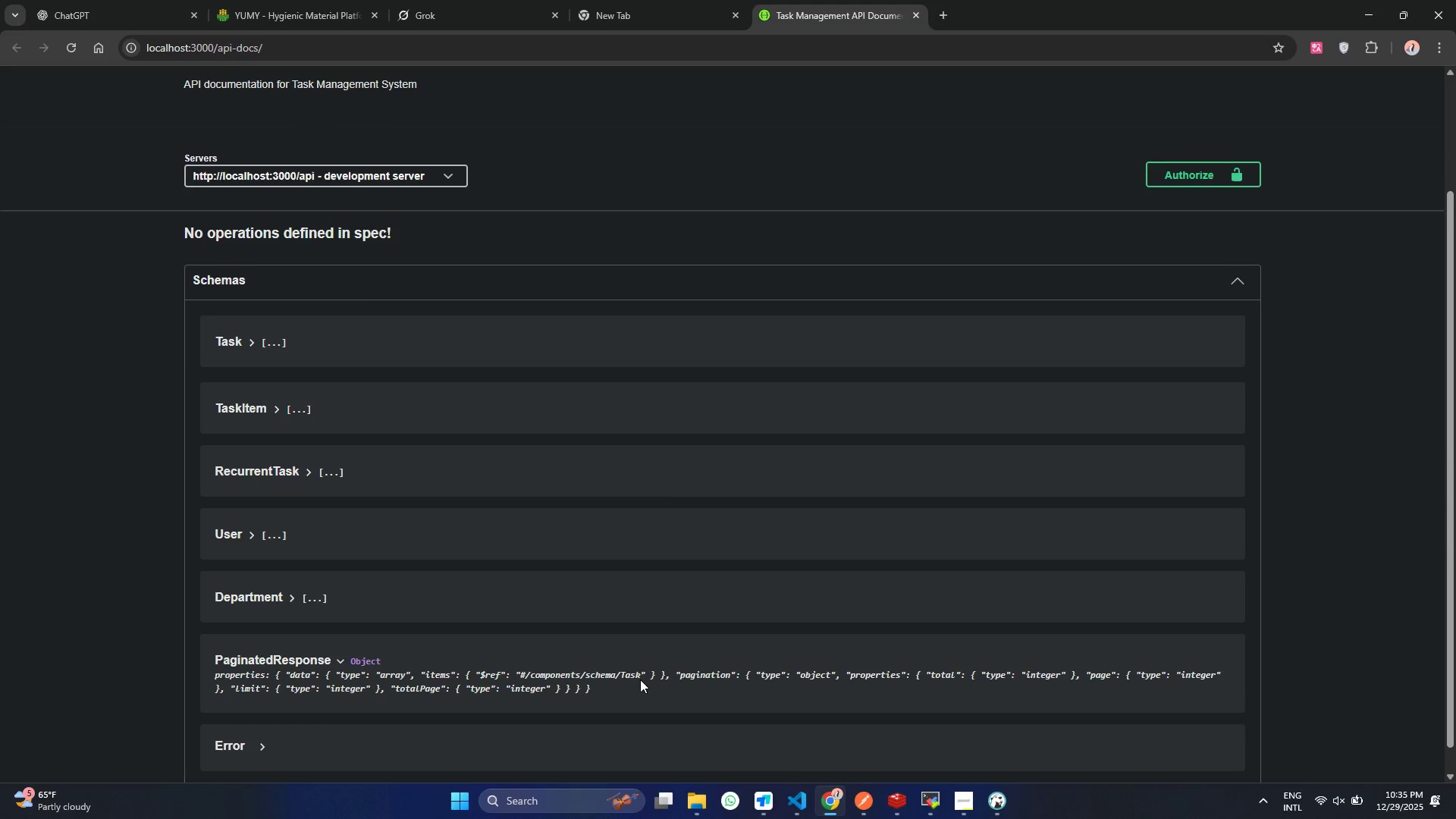 
double_click([622, 676])
 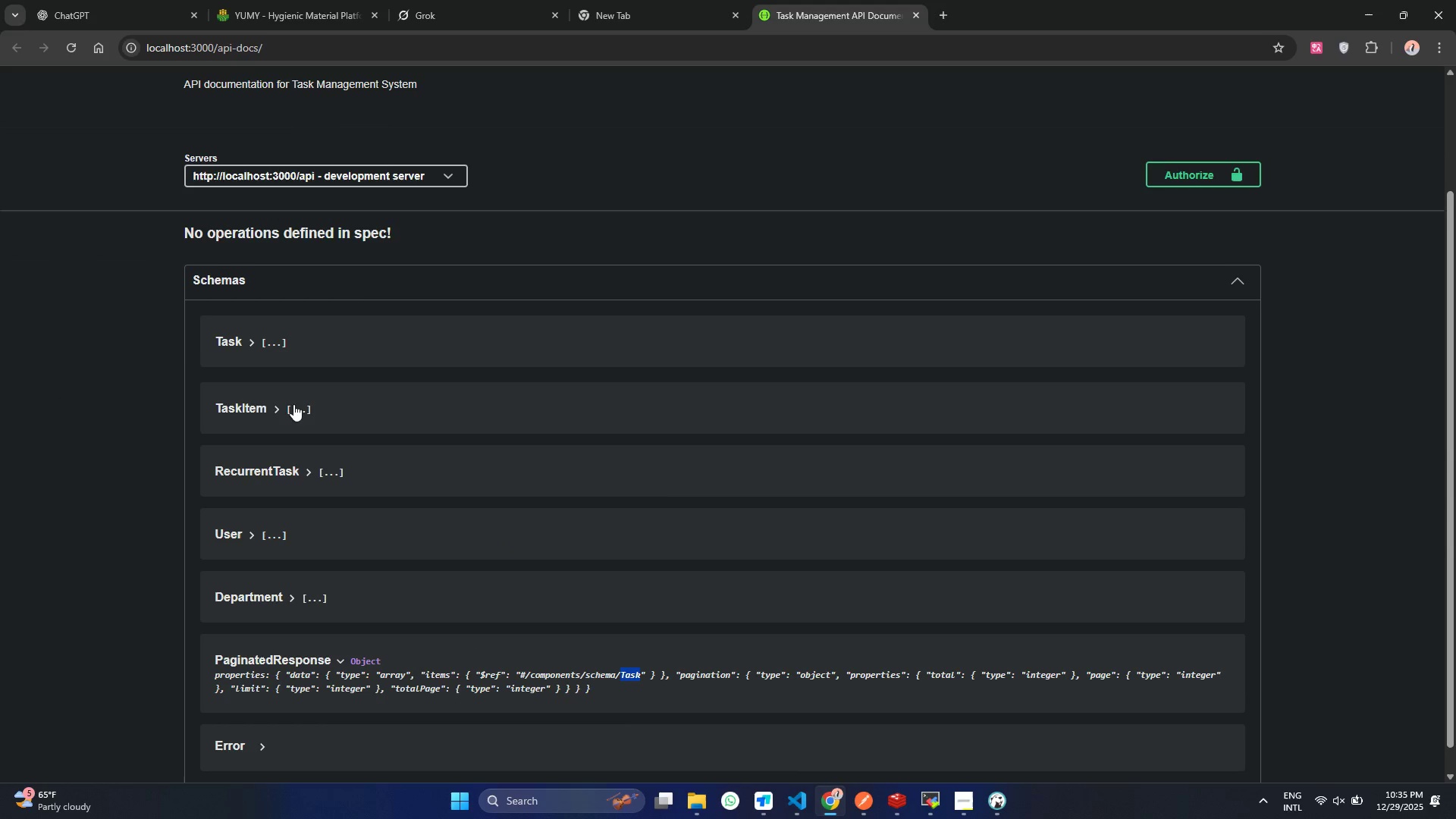 
double_click([227, 338])
 